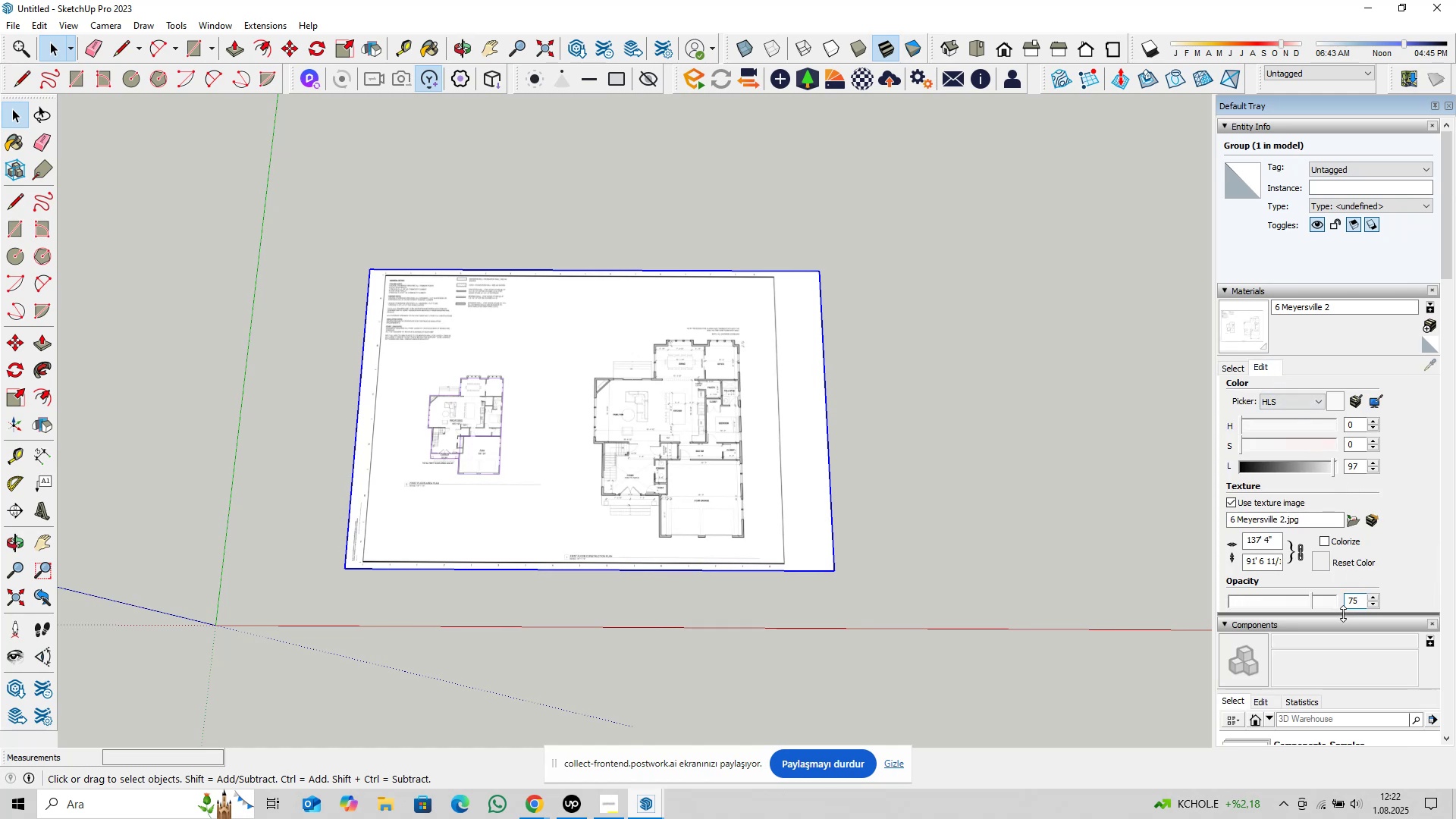 
scroll: coordinate [695, 430], scroll_direction: up, amount: 20.0
 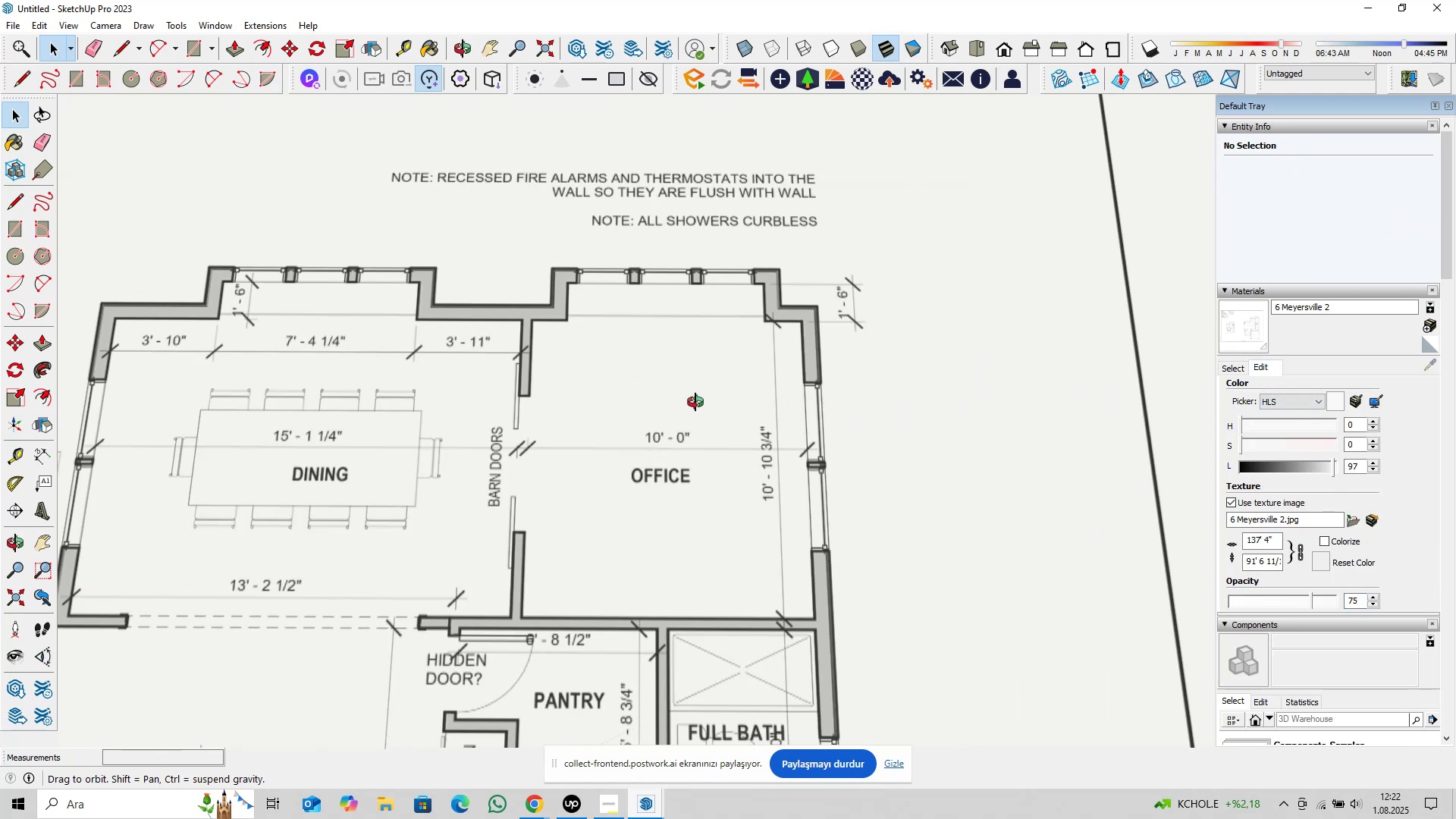 
left_click([848, 457])
 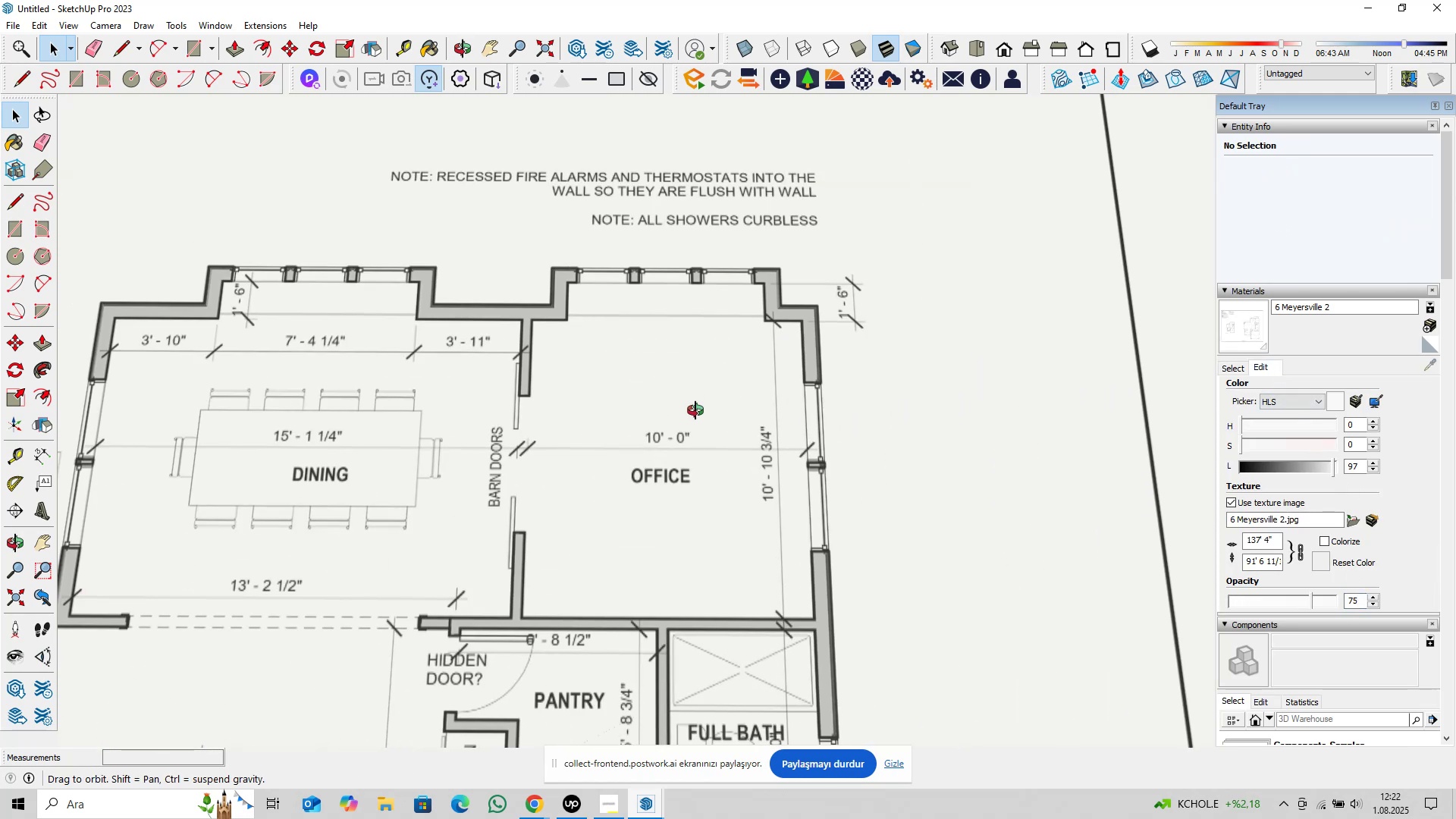 
hold_key(key=ShiftLeft, duration=0.31)
 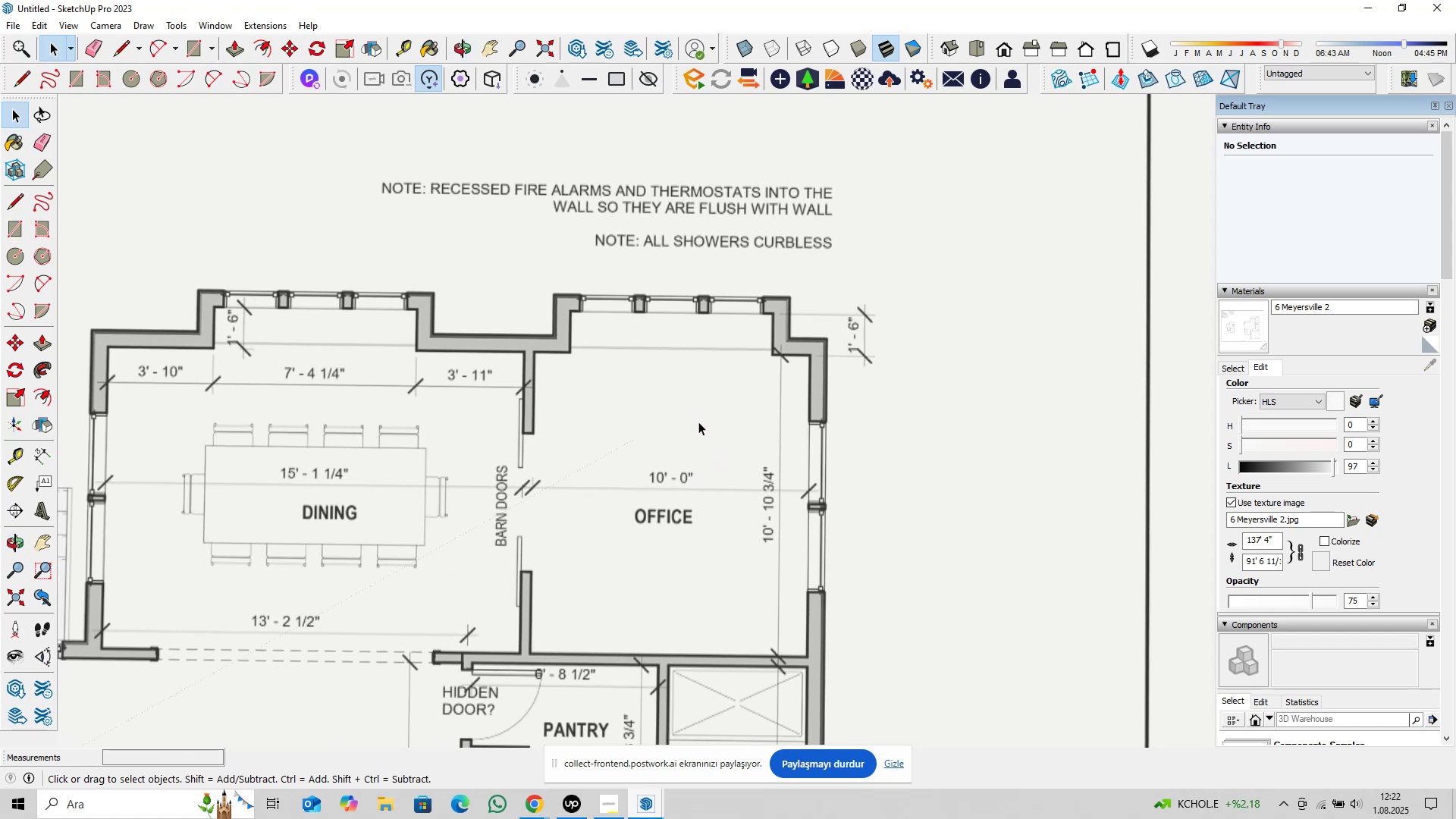 
scroll: coordinate [650, 411], scroll_direction: up, amount: 9.0
 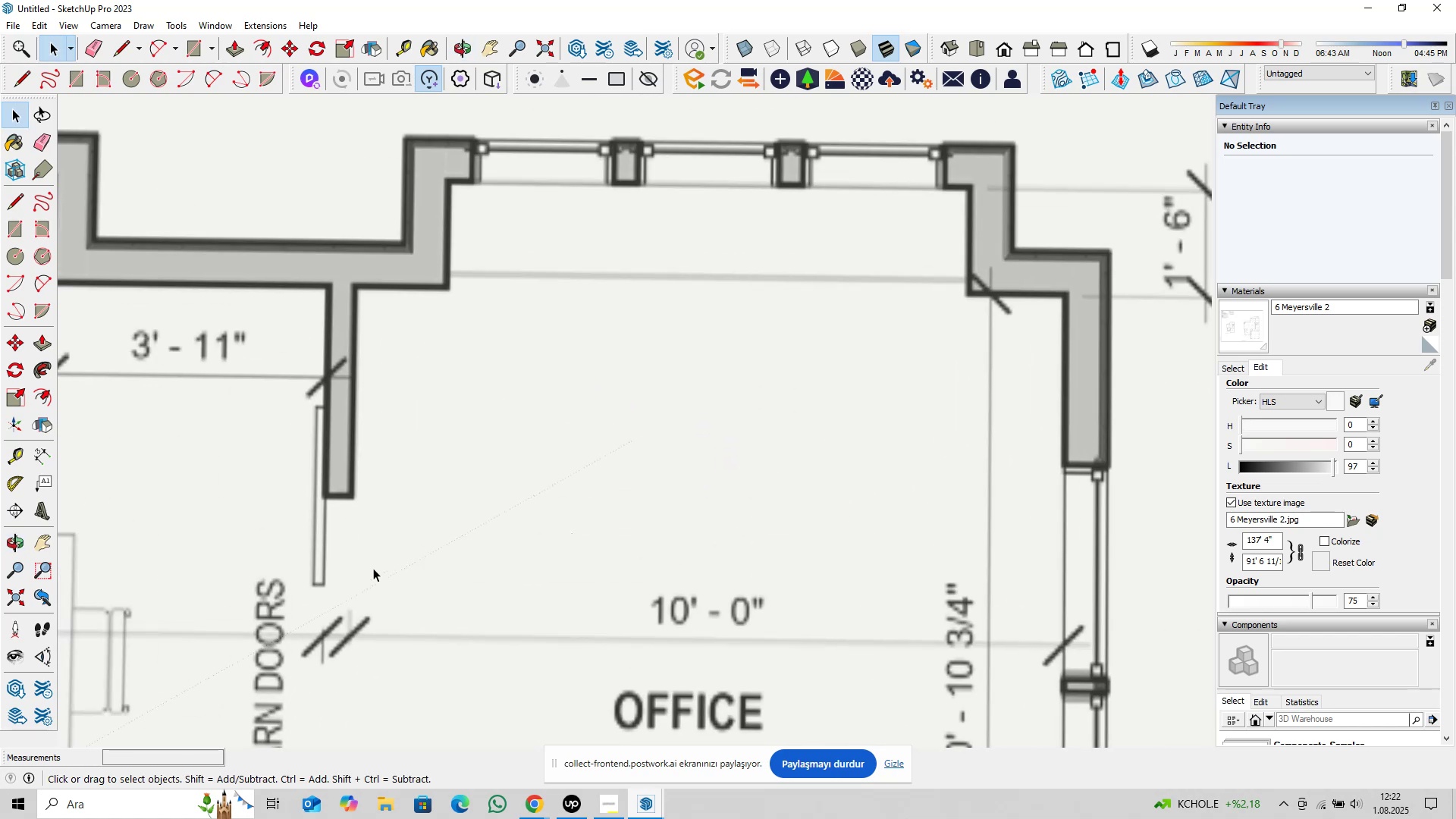 
hold_key(key=ShiftLeft, duration=0.43)
 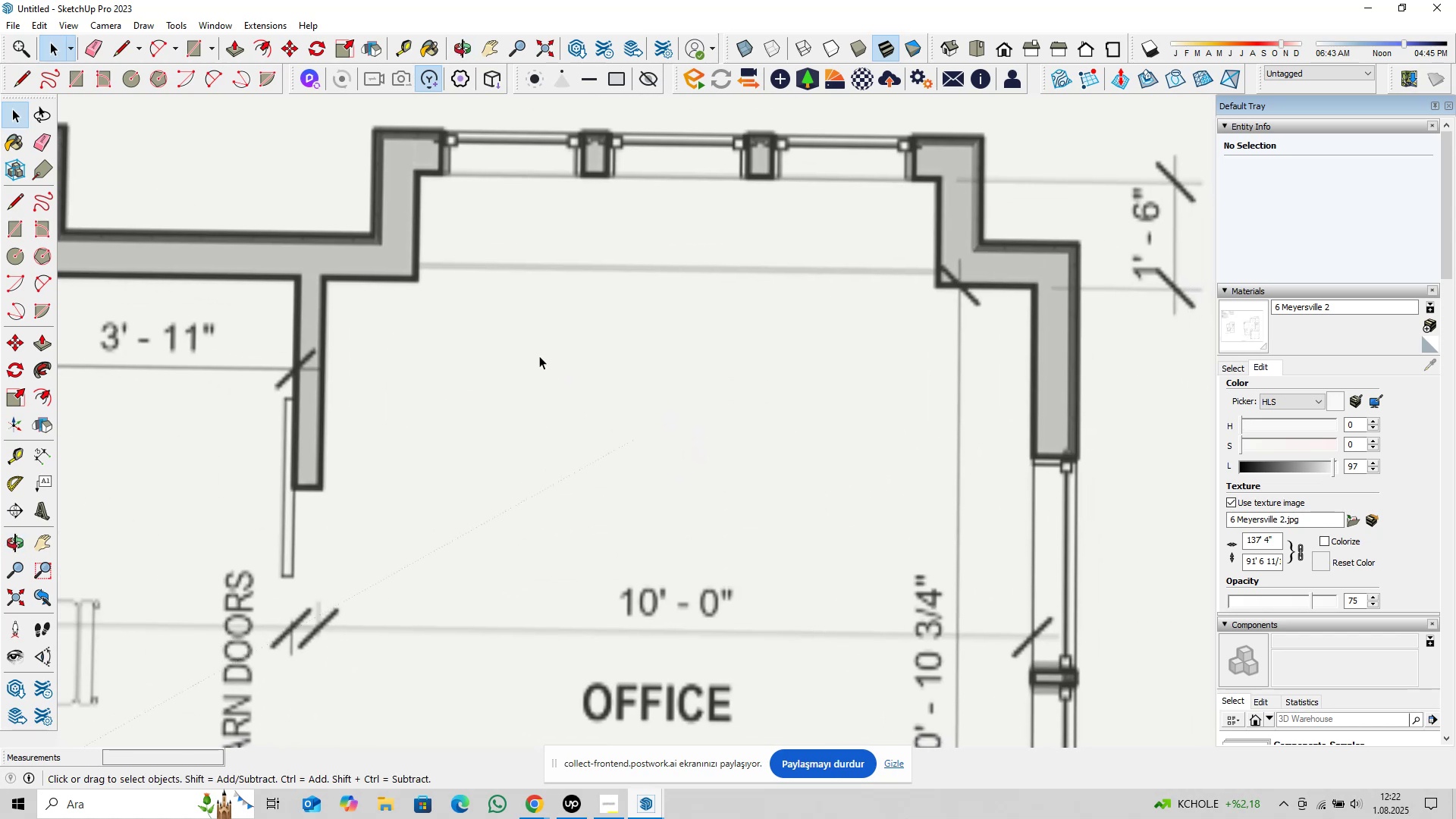 
key(Shift+ShiftLeft)
 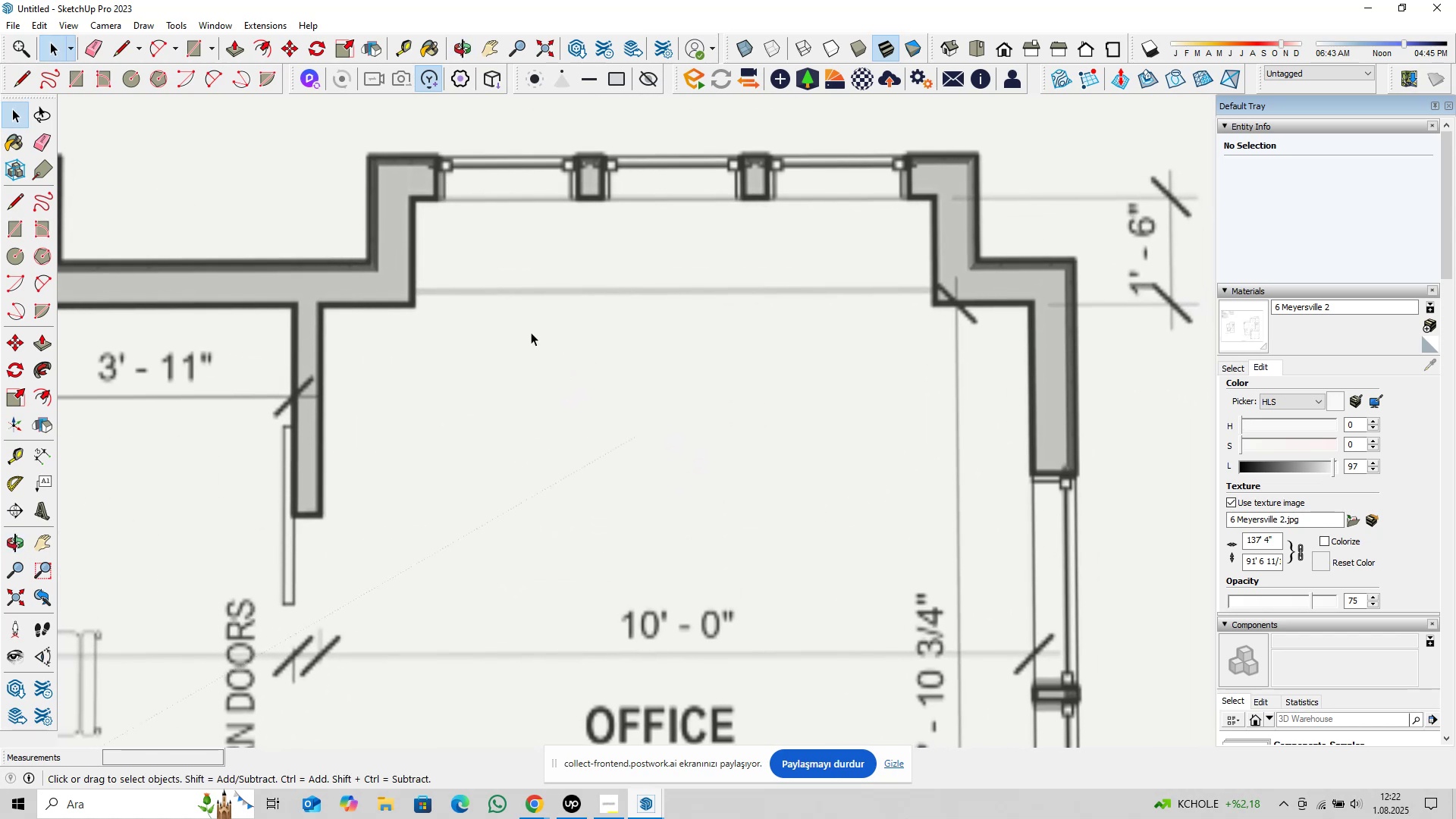 
scroll: coordinate [351, 321], scroll_direction: up, amount: 9.0
 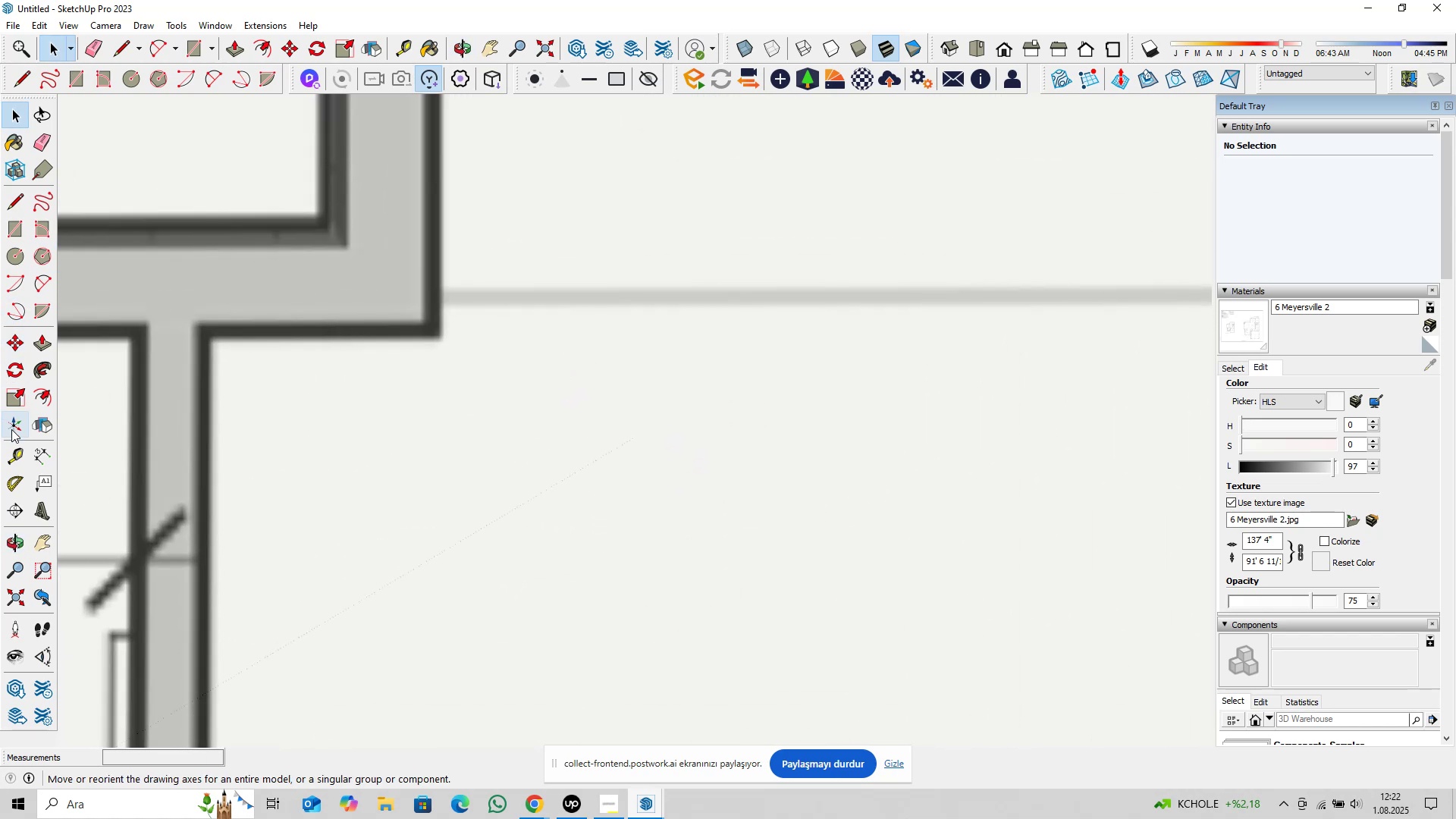 
left_click([11, 461])
 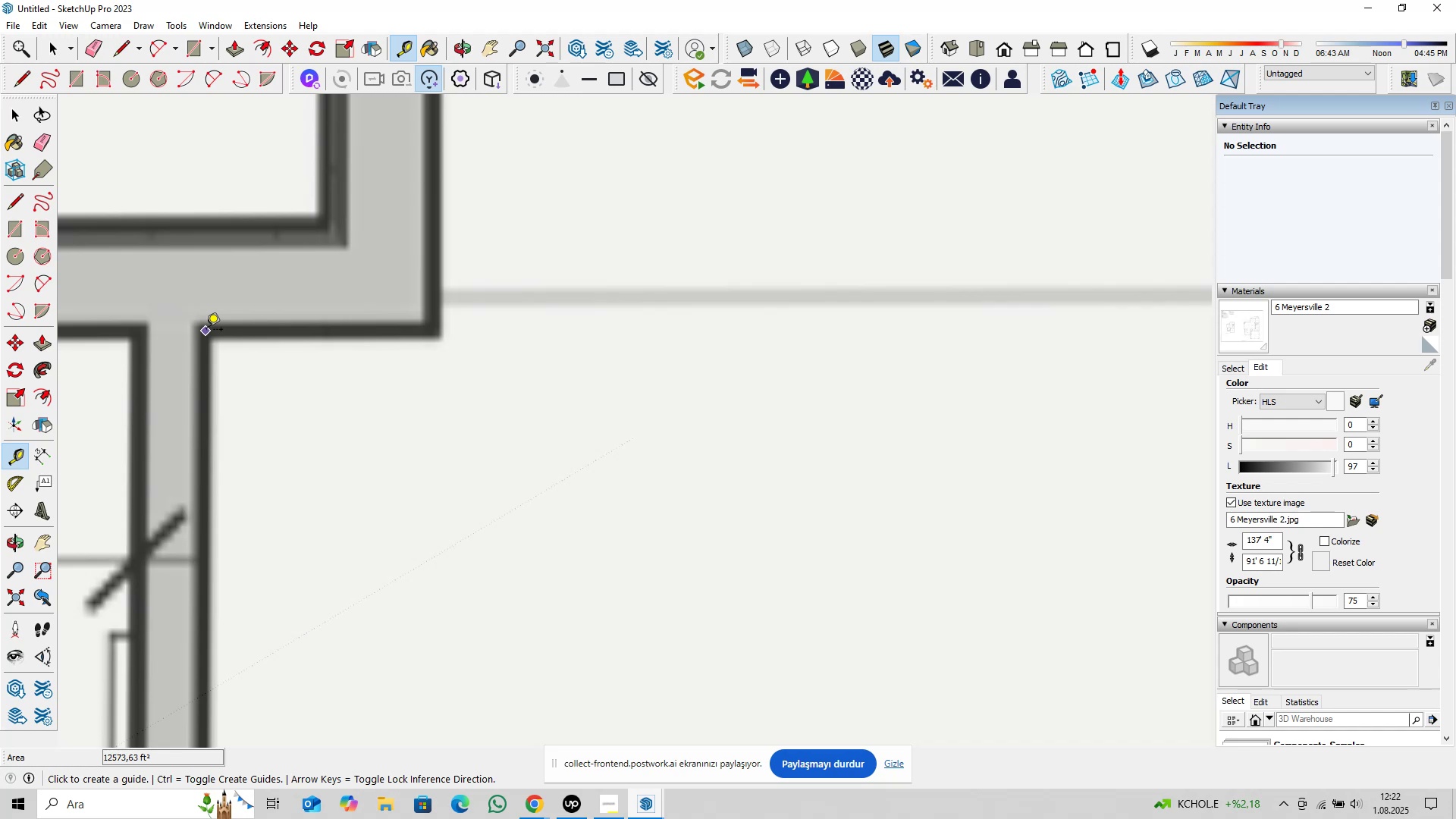 
left_click([206, 331])
 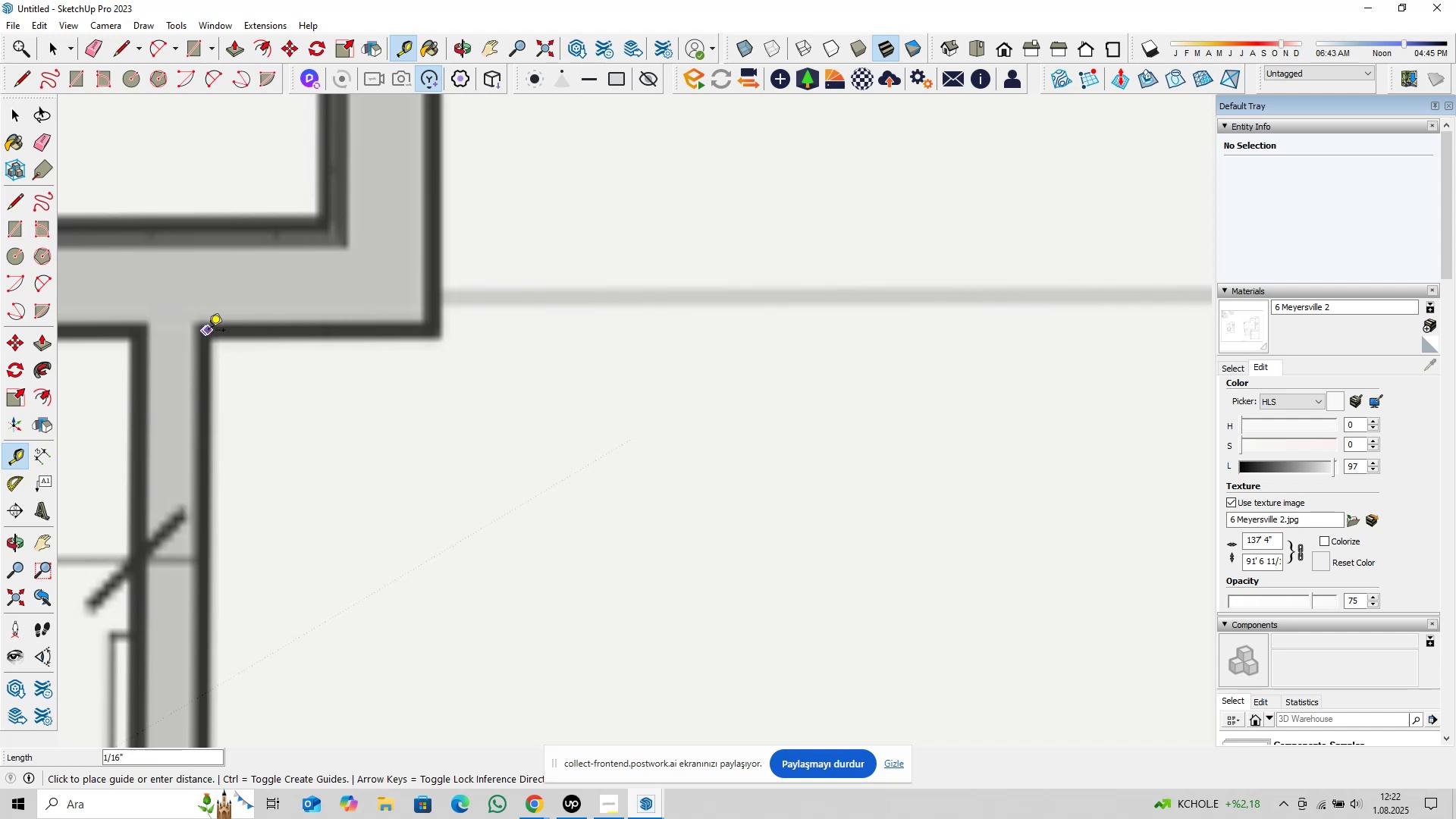 
scroll: coordinate [280, 340], scroll_direction: down, amount: 14.0
 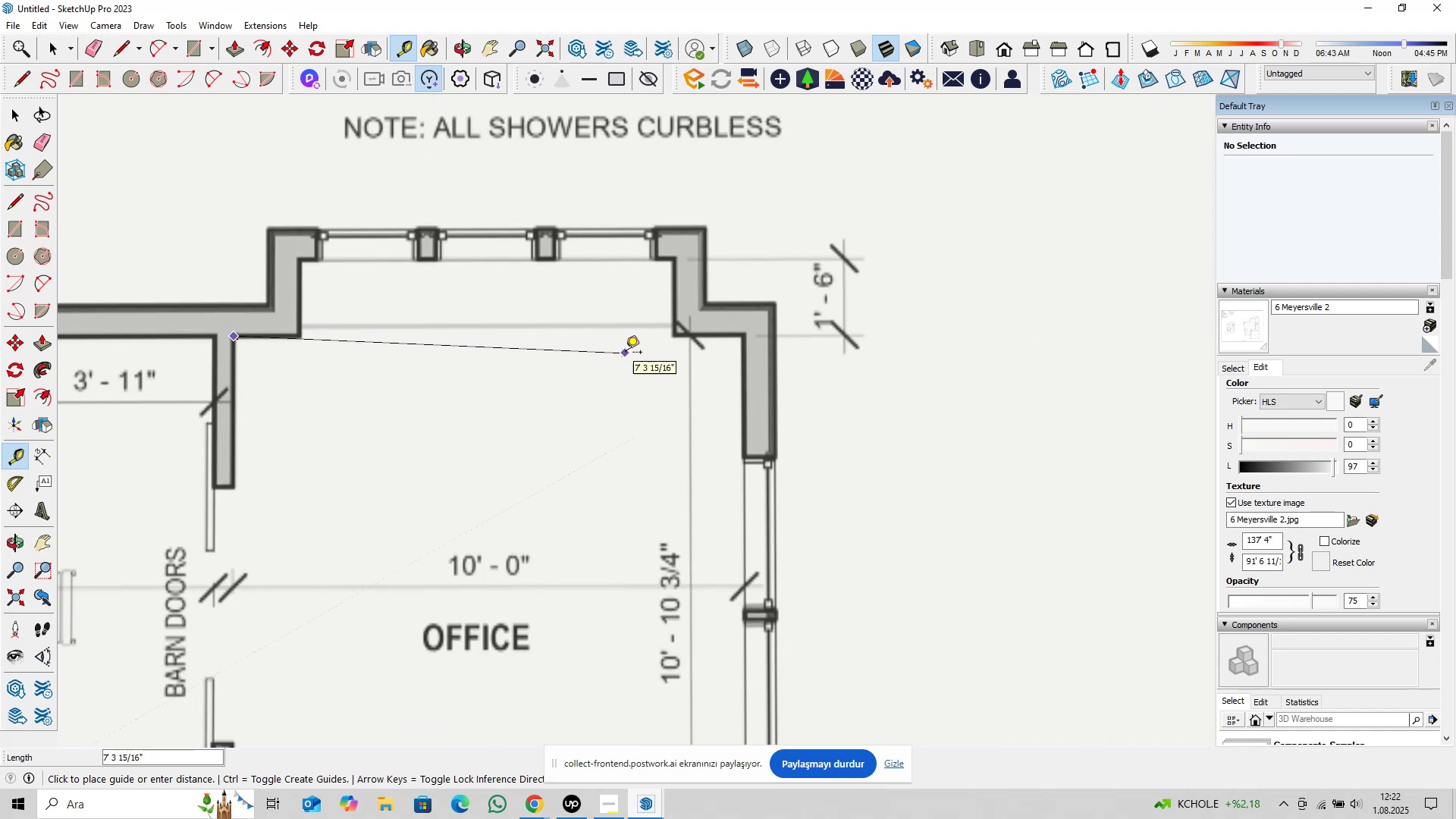 
scroll: coordinate [761, 327], scroll_direction: up, amount: 14.0
 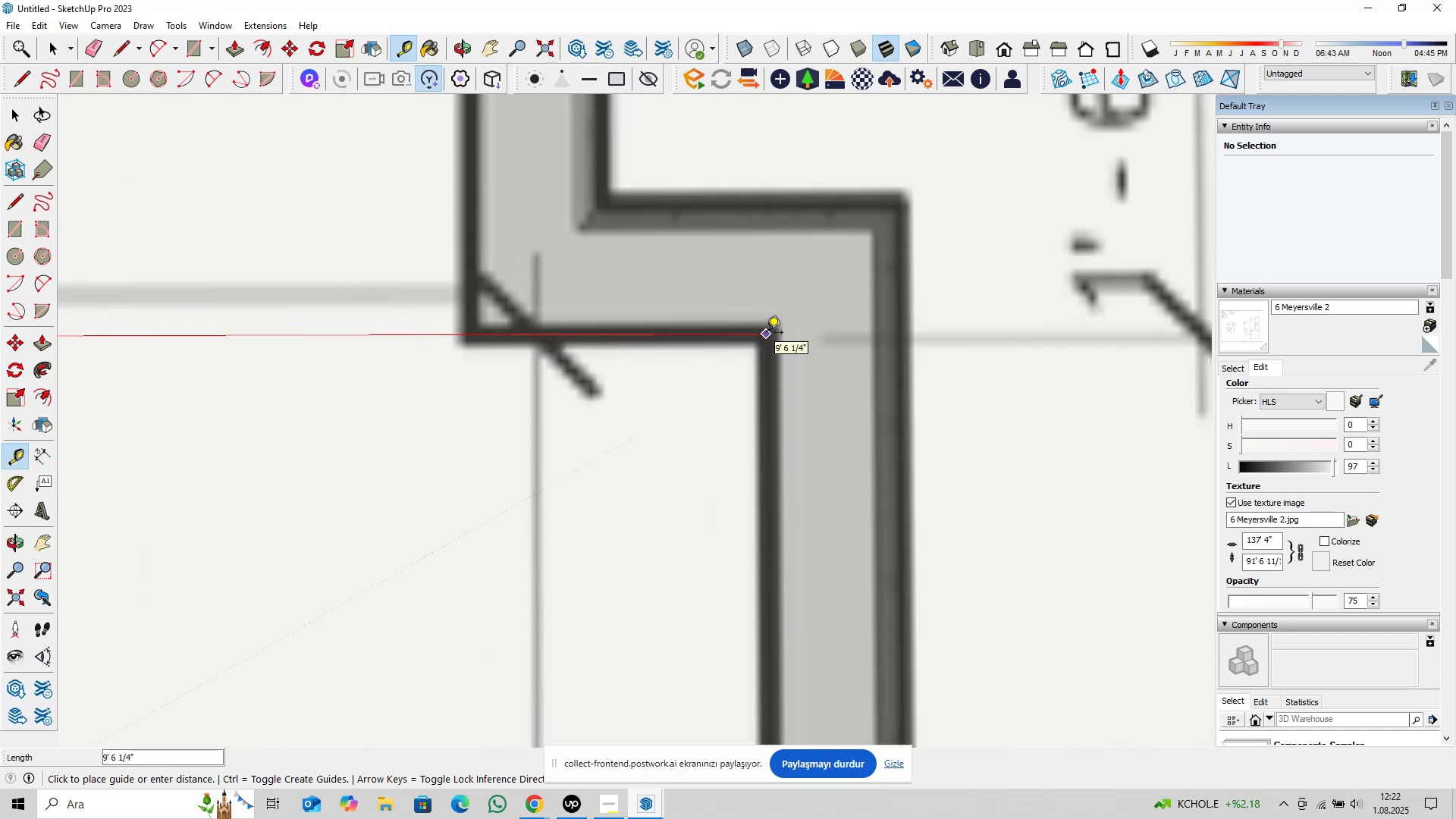 
left_click([767, 334])
 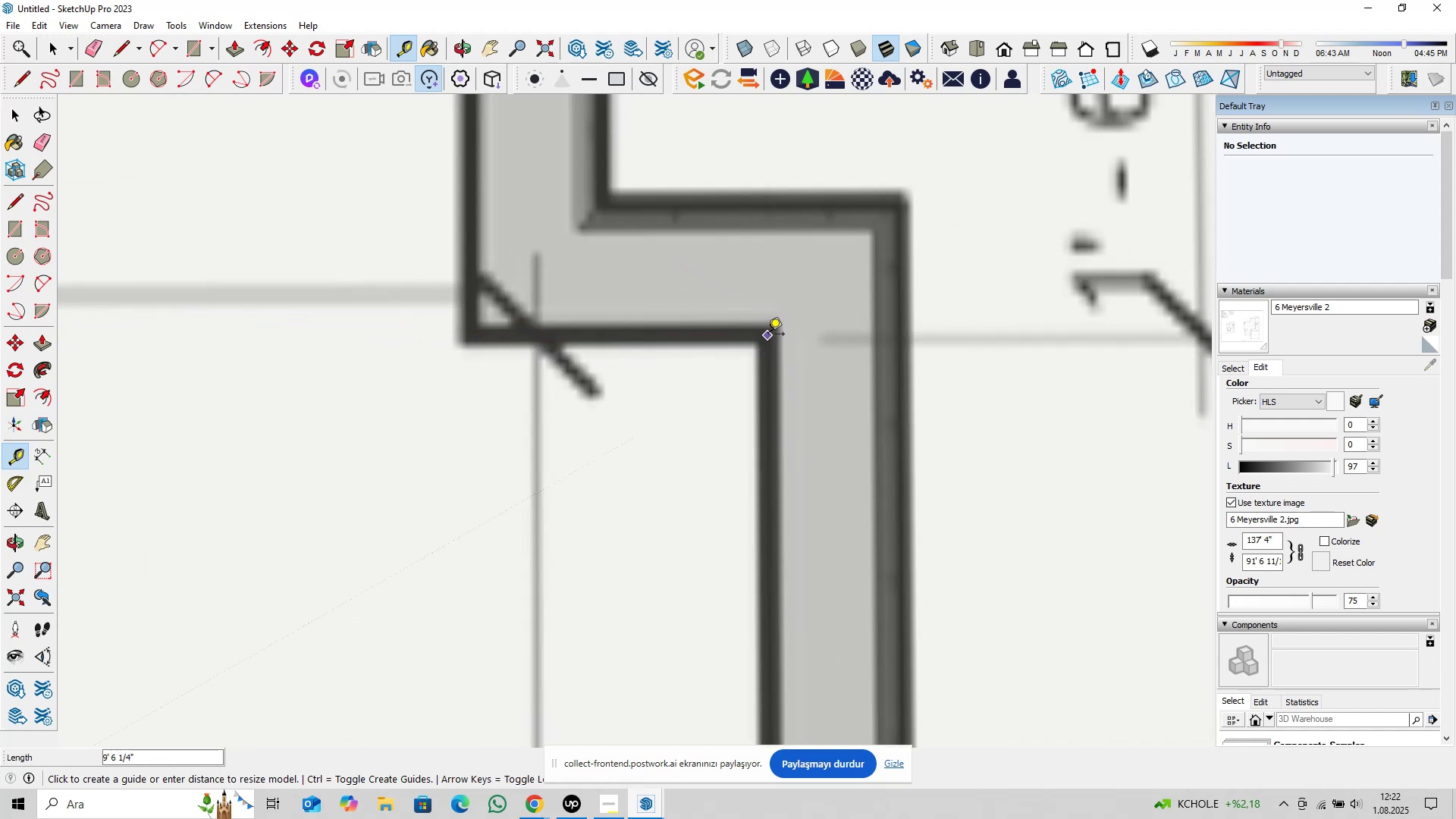 
type(10@)
 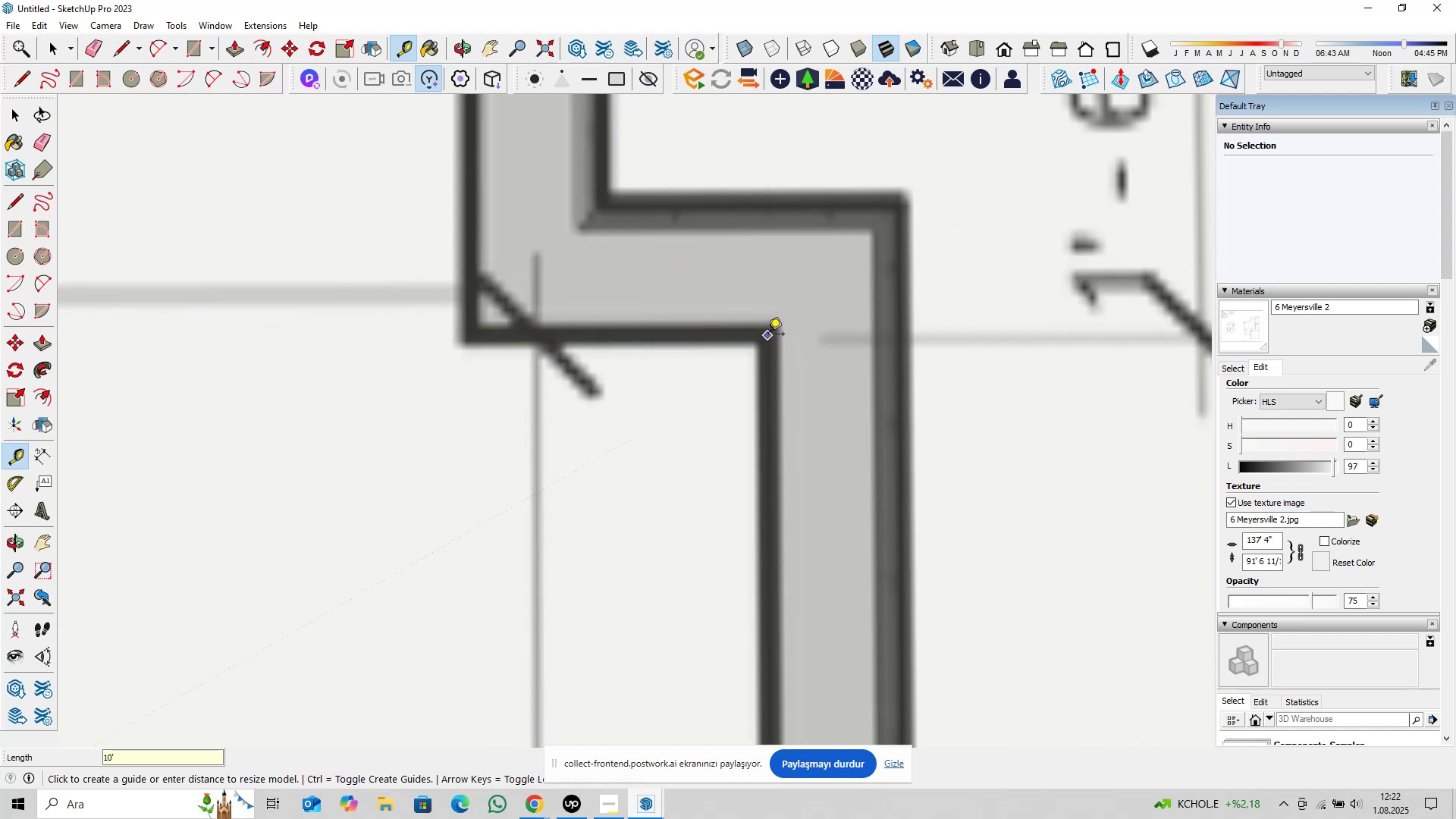 
key(Enter)
 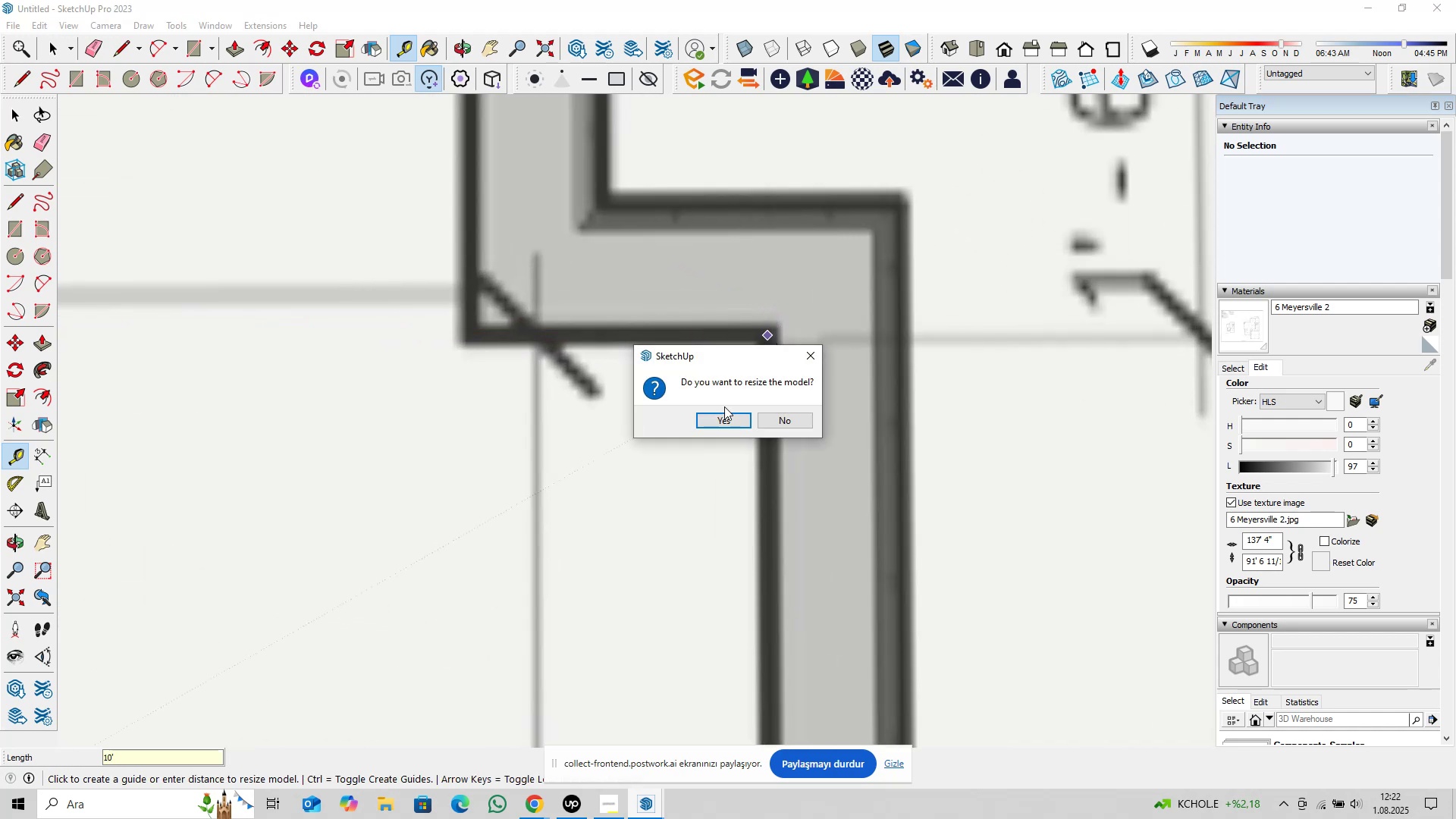 
left_click([729, 422])
 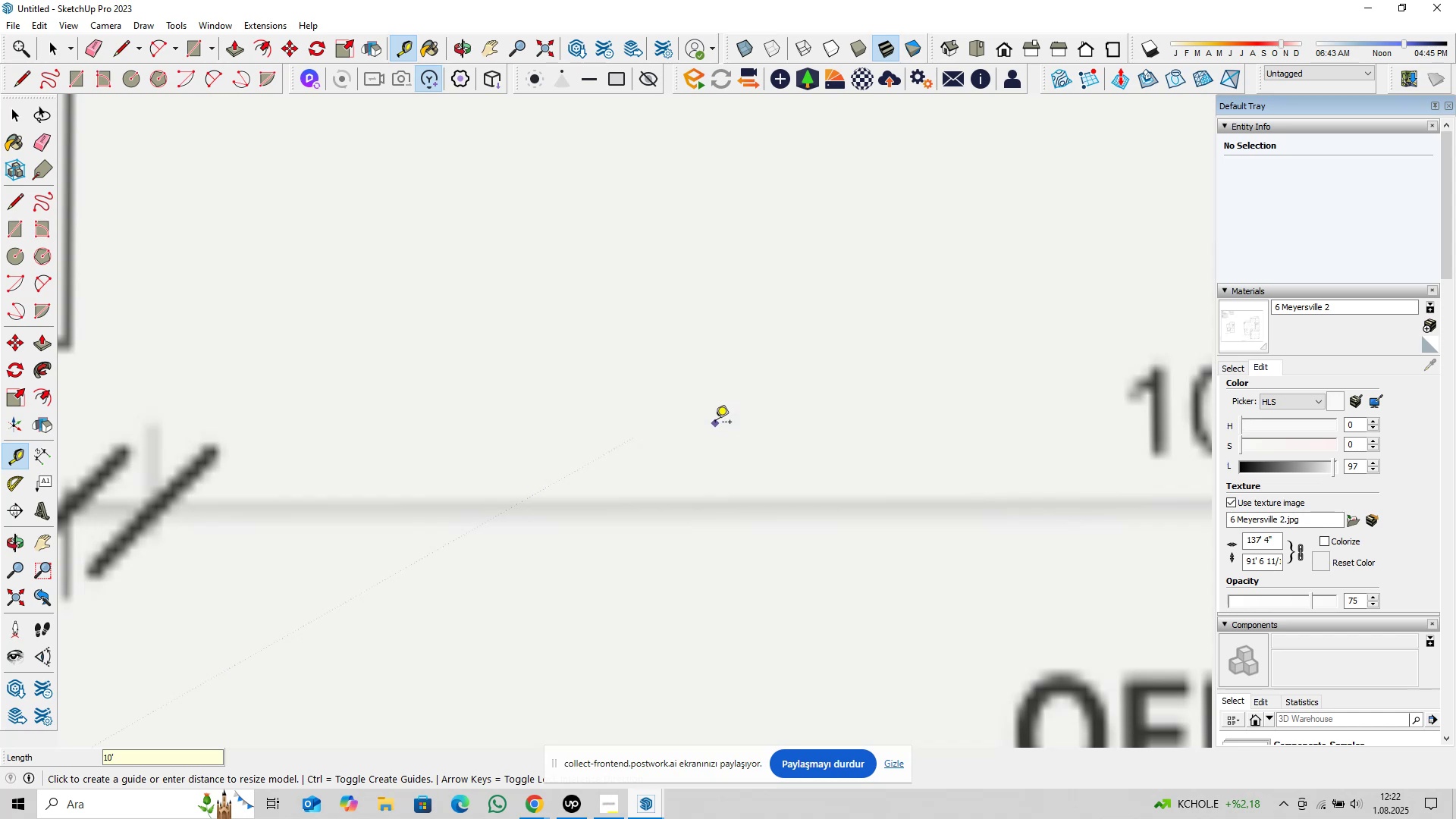 
scroll: coordinate [583, 410], scroll_direction: down, amount: 14.0
 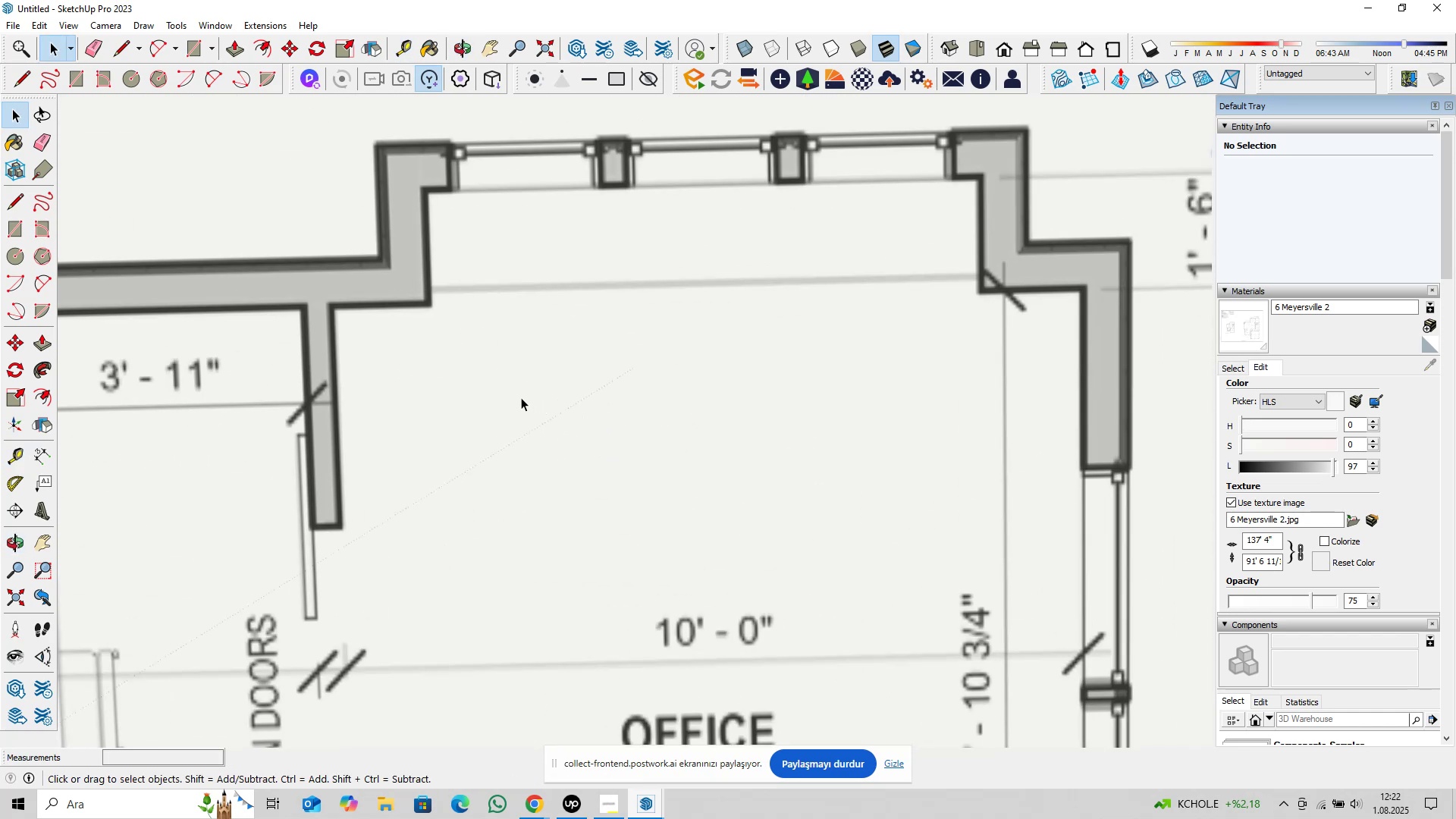 
type( pl)
 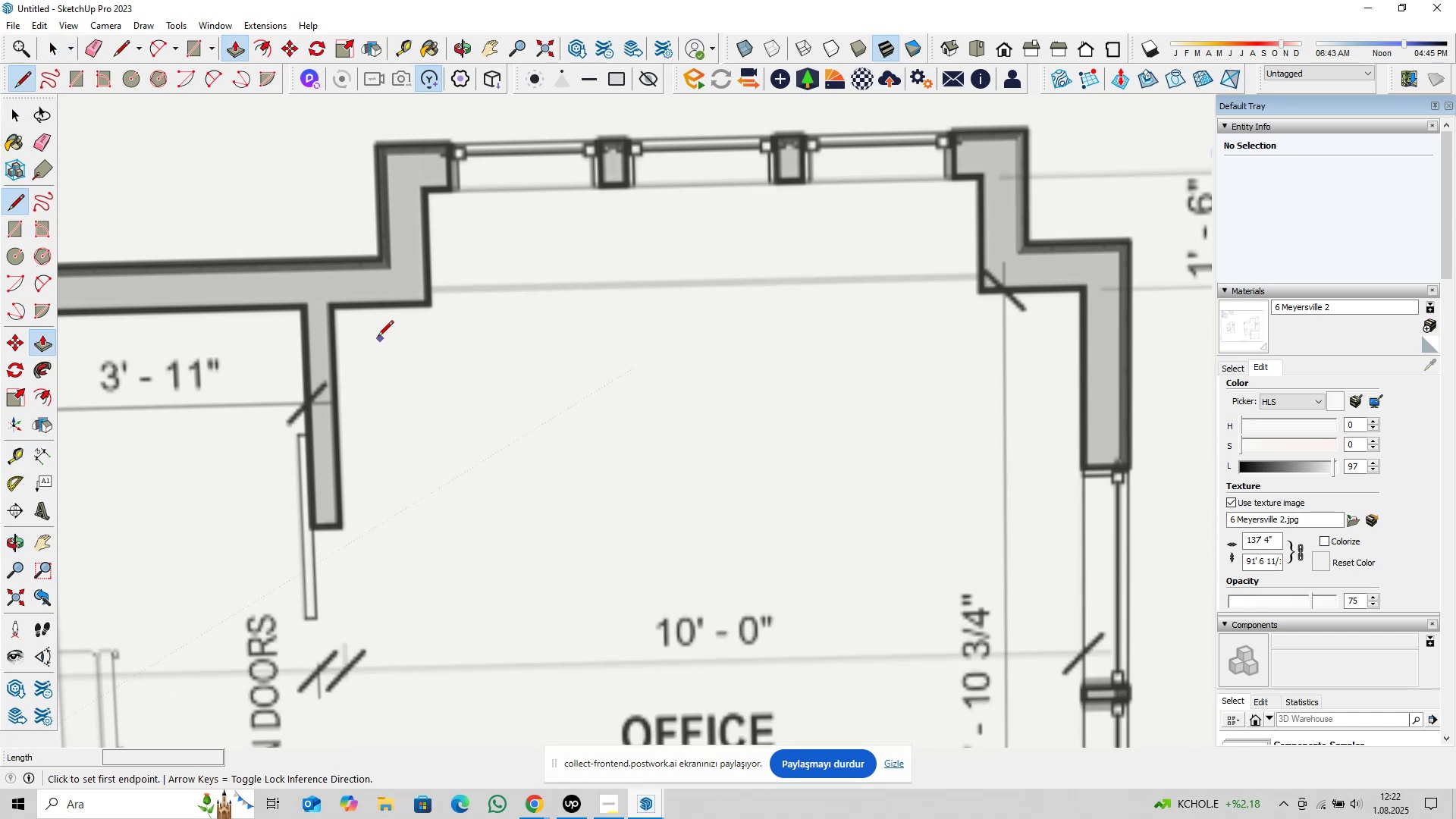 
scroll: coordinate [315, 301], scroll_direction: up, amount: 11.0
 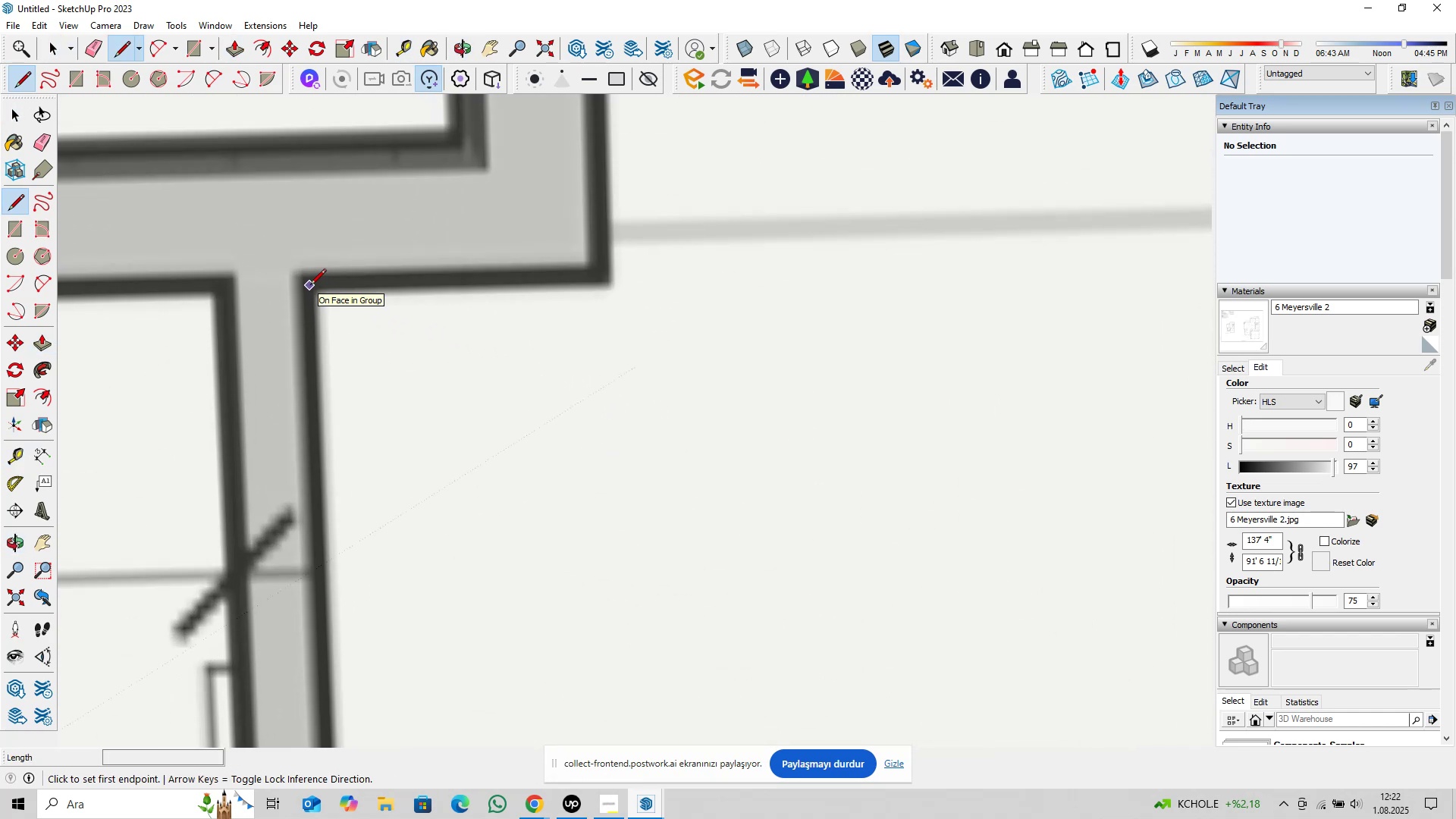 
left_click([310, 286])
 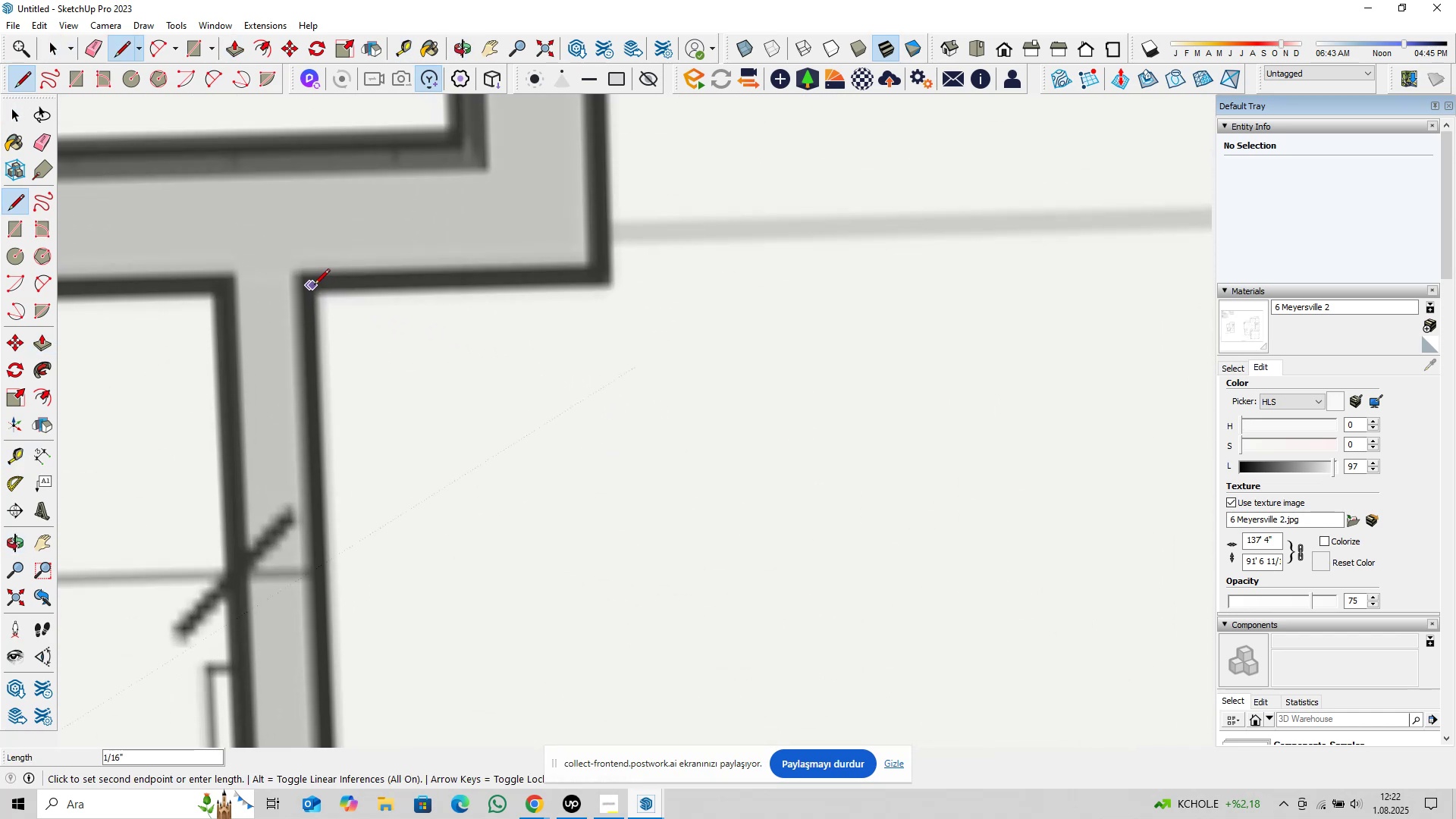 
scroll: coordinate [403, 298], scroll_direction: down, amount: 12.0
 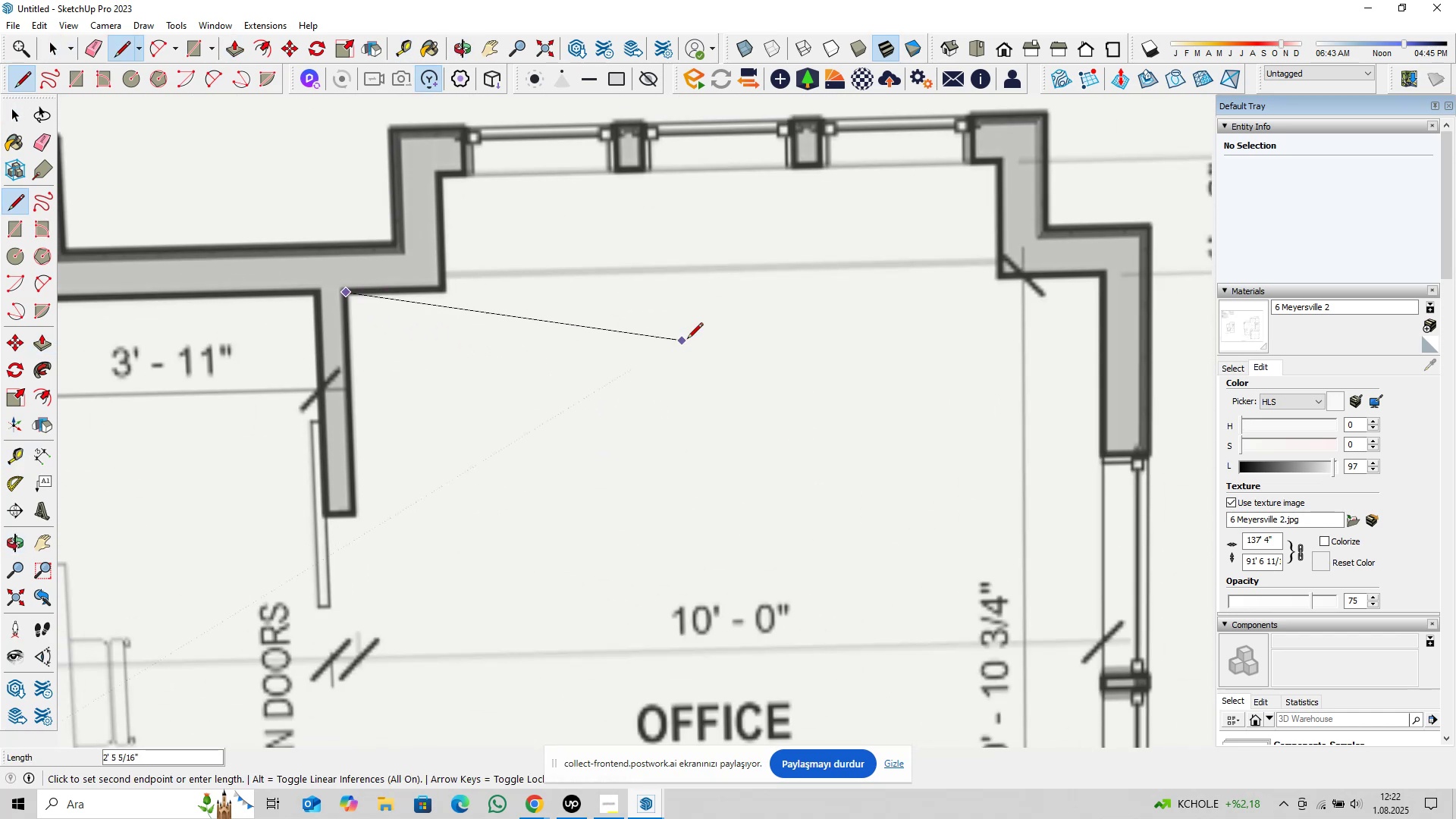 
key(Shift+ShiftLeft)
 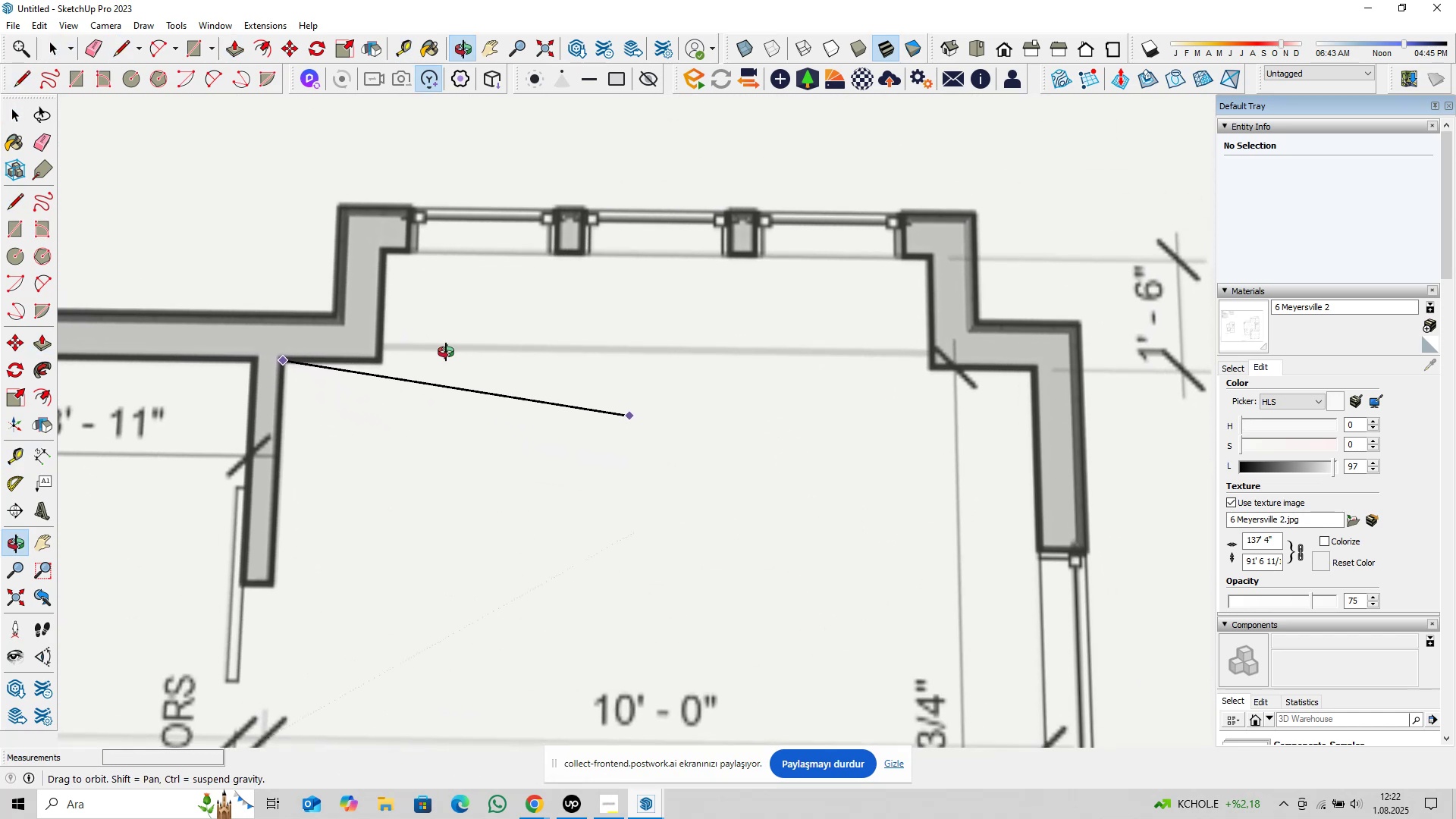 
scroll: coordinate [1008, 363], scroll_direction: up, amount: 11.0
 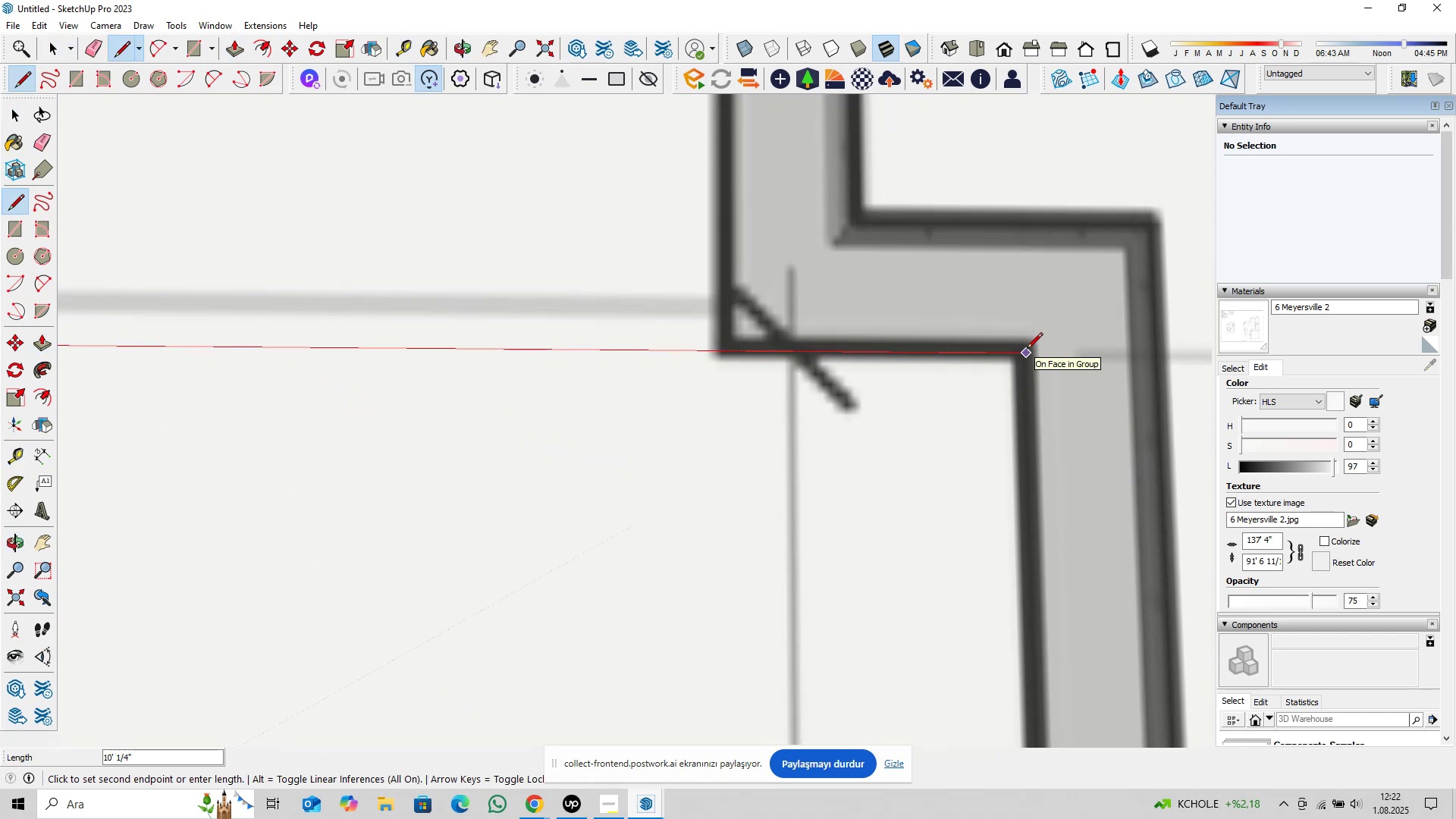 
scroll: coordinate [1027, 350], scroll_direction: down, amount: 14.0
 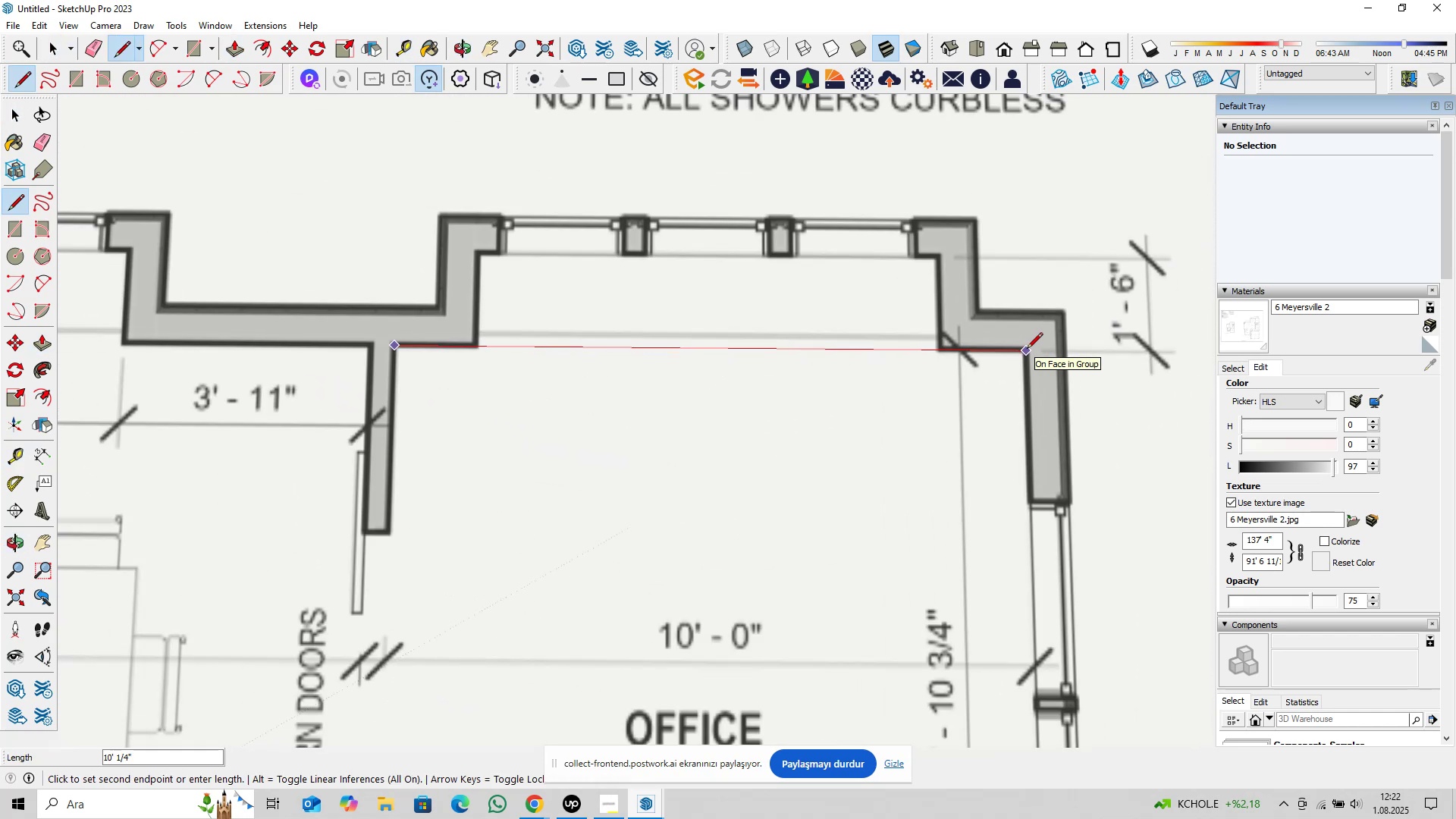 
key(Space)
 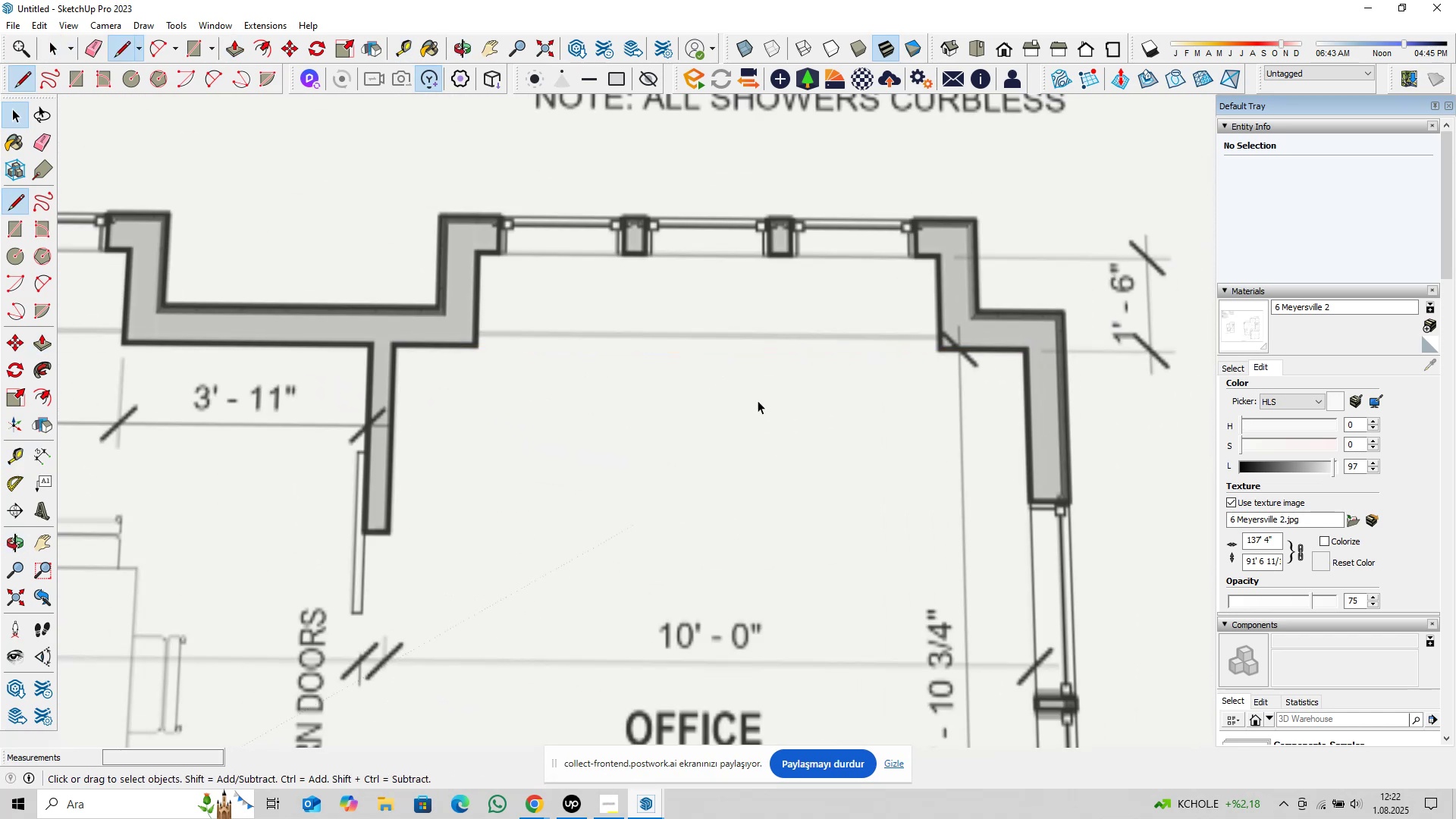 
scroll: coordinate [706, 398], scroll_direction: down, amount: 26.0
 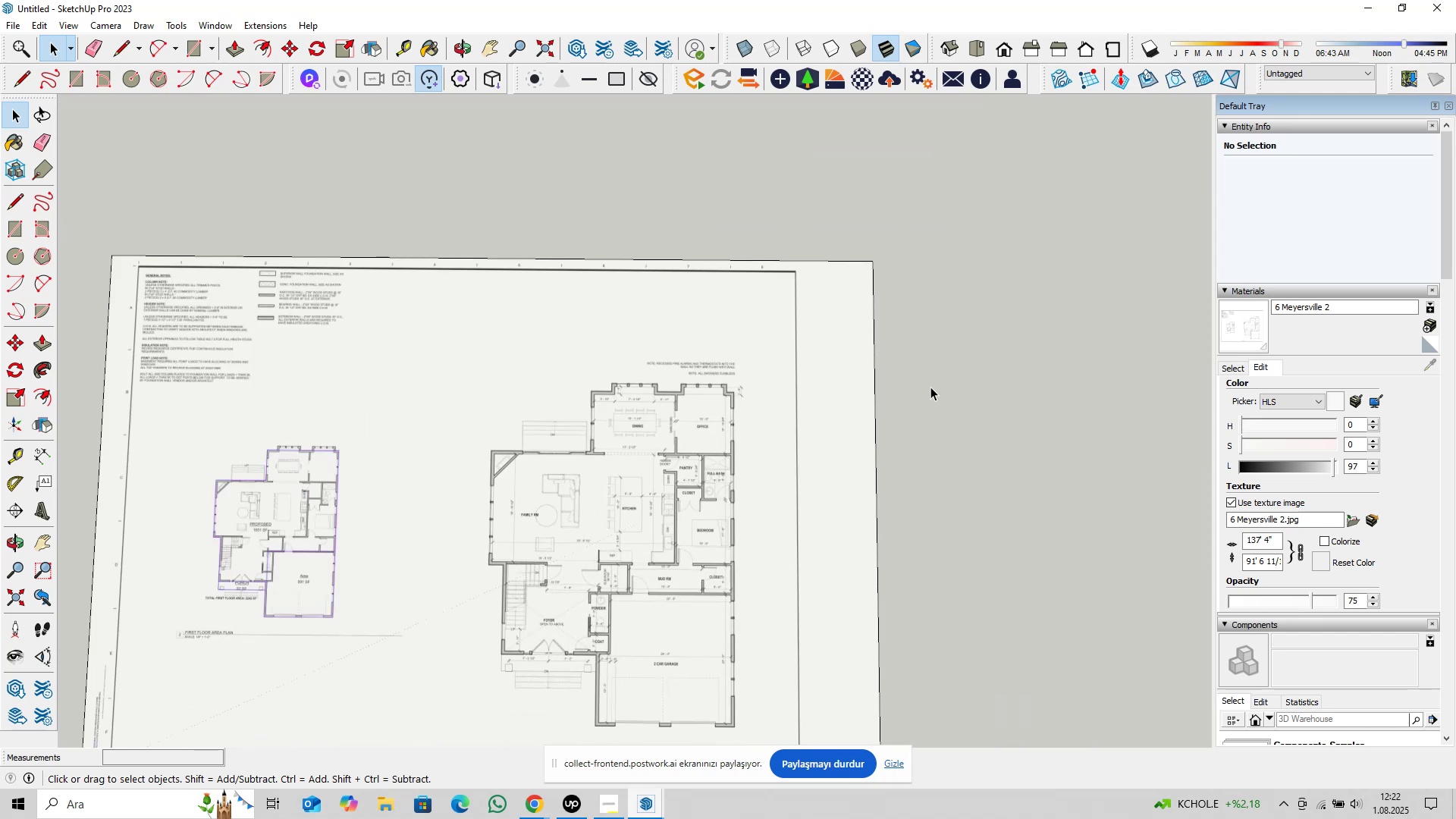 
left_click_drag(start_coordinate=[934, 383], to_coordinate=[764, 460])
 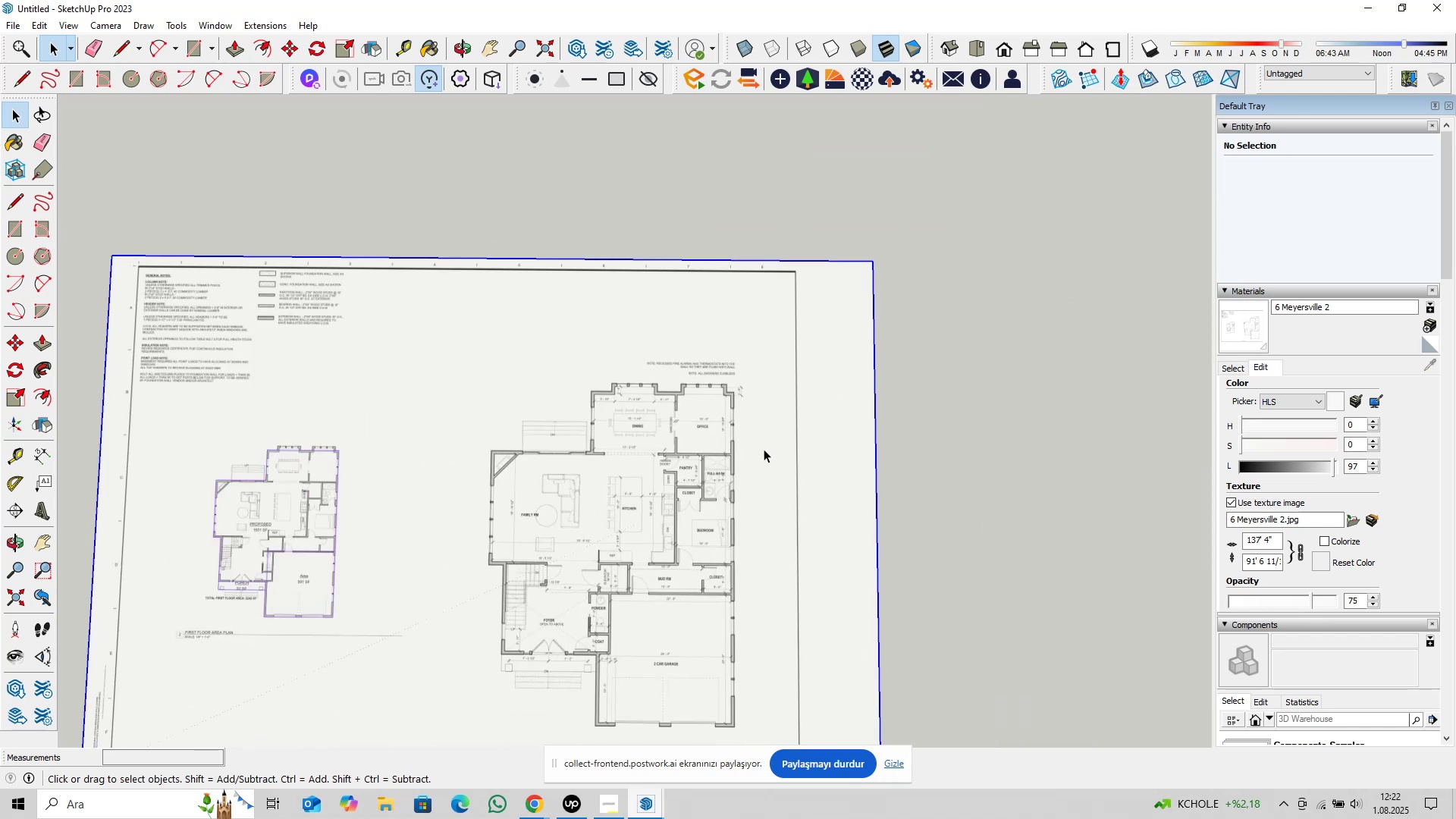 
scroll: coordinate [757, 453], scroll_direction: down, amount: 5.0
 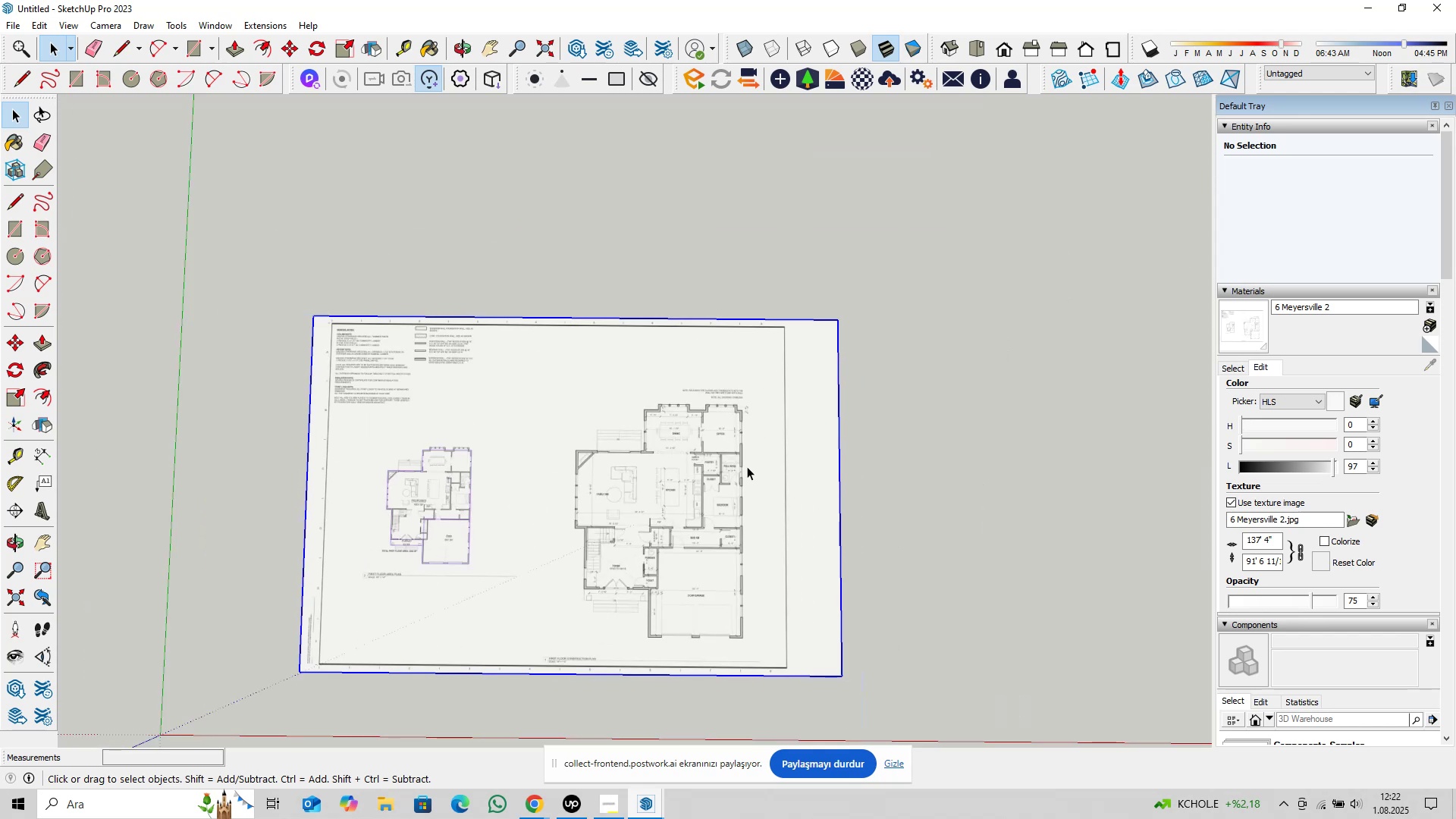 
key(Shift+ShiftLeft)
 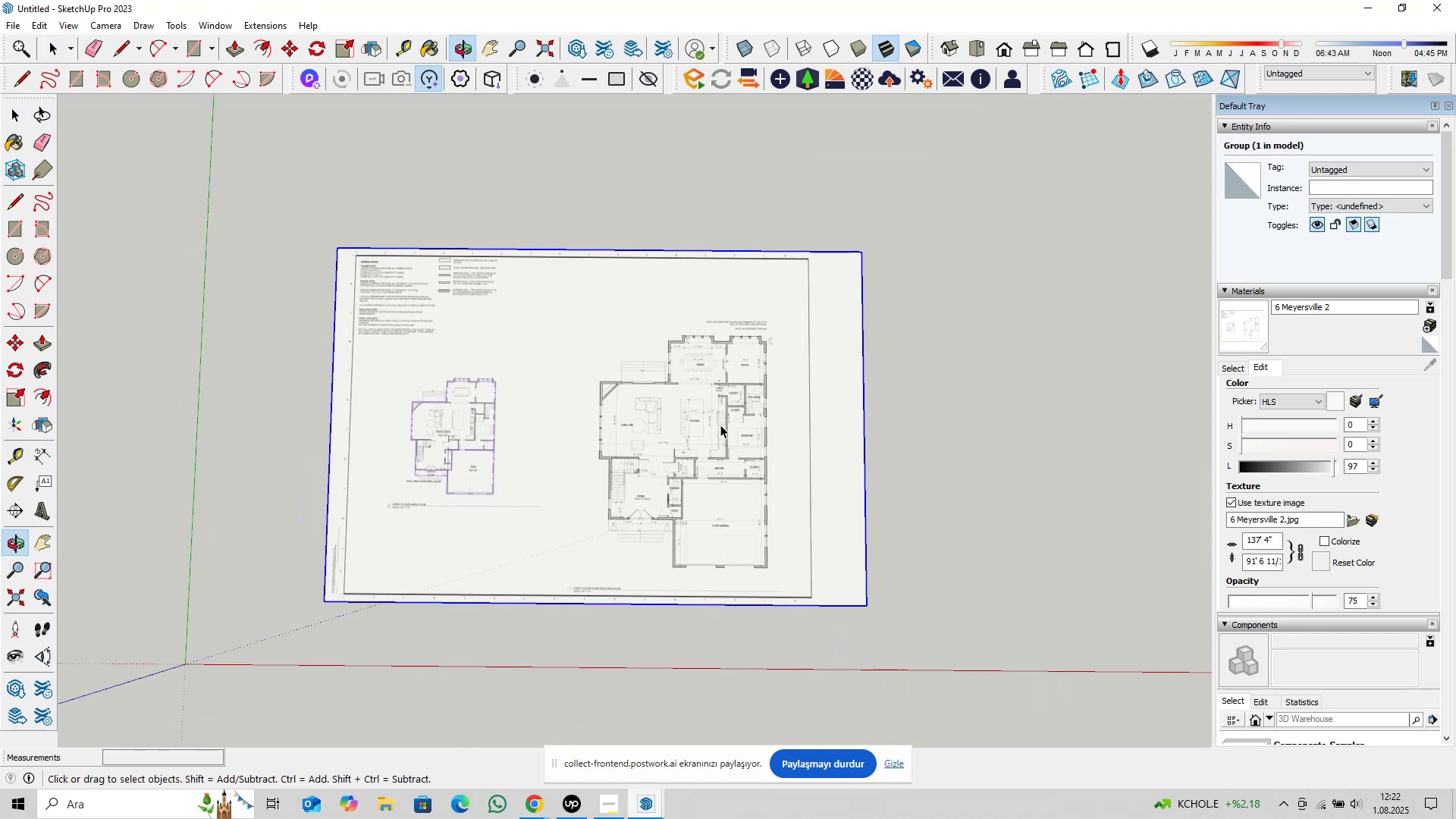 
key(Control+C)
 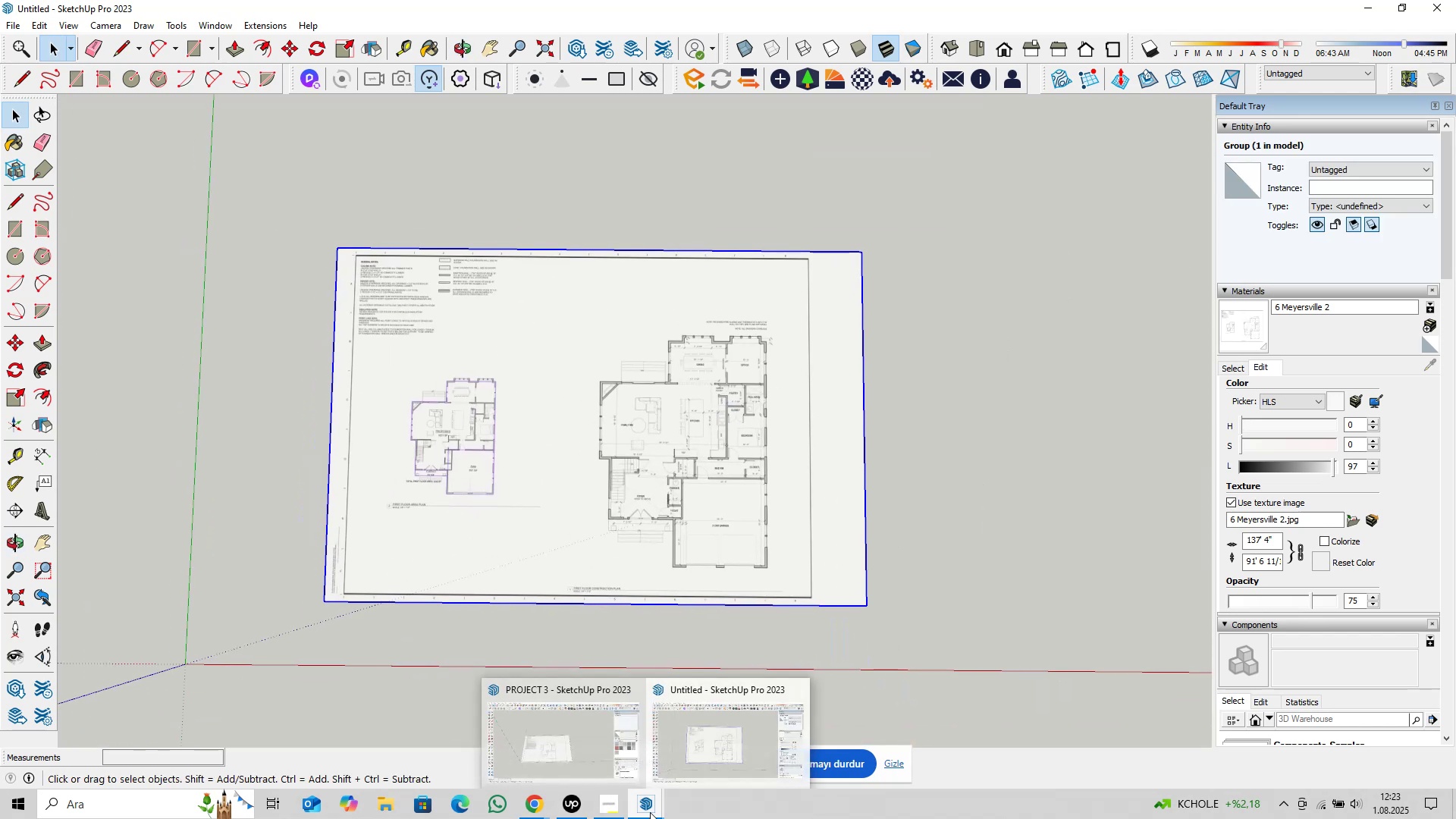 
double_click([581, 739])
 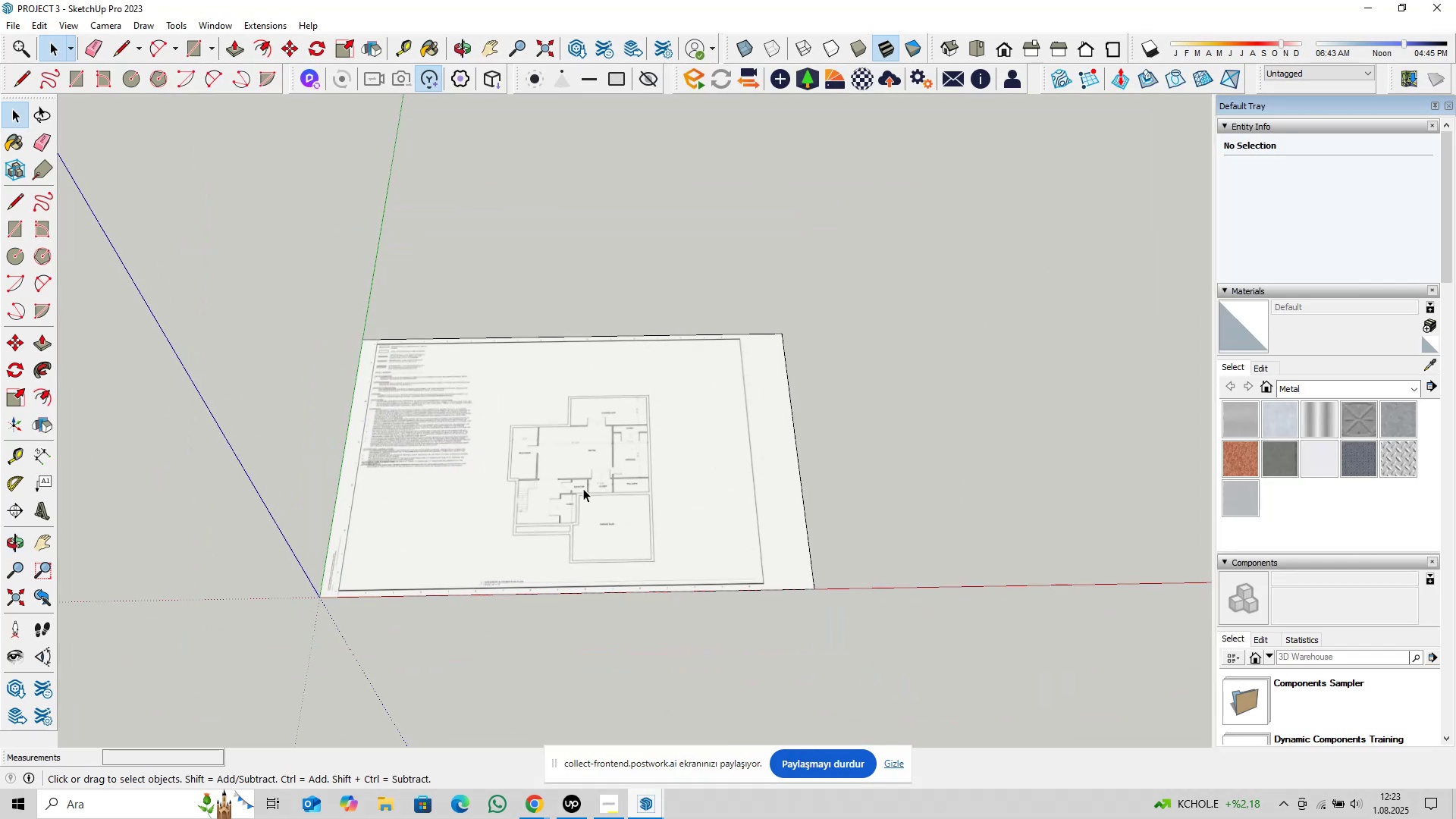 
scroll: coordinate [605, 491], scroll_direction: down, amount: 5.0
 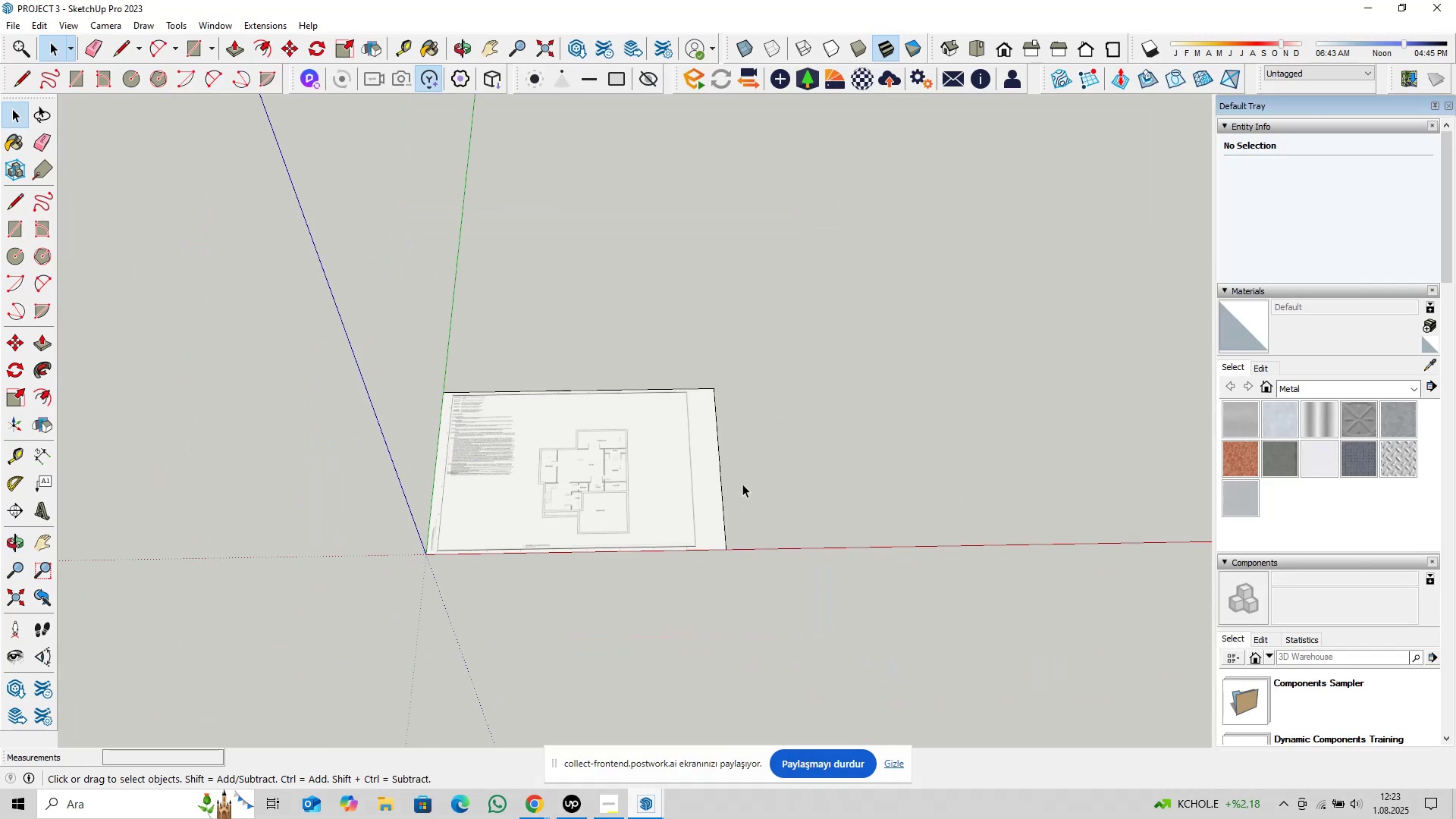 
key(Shift+ShiftLeft)
 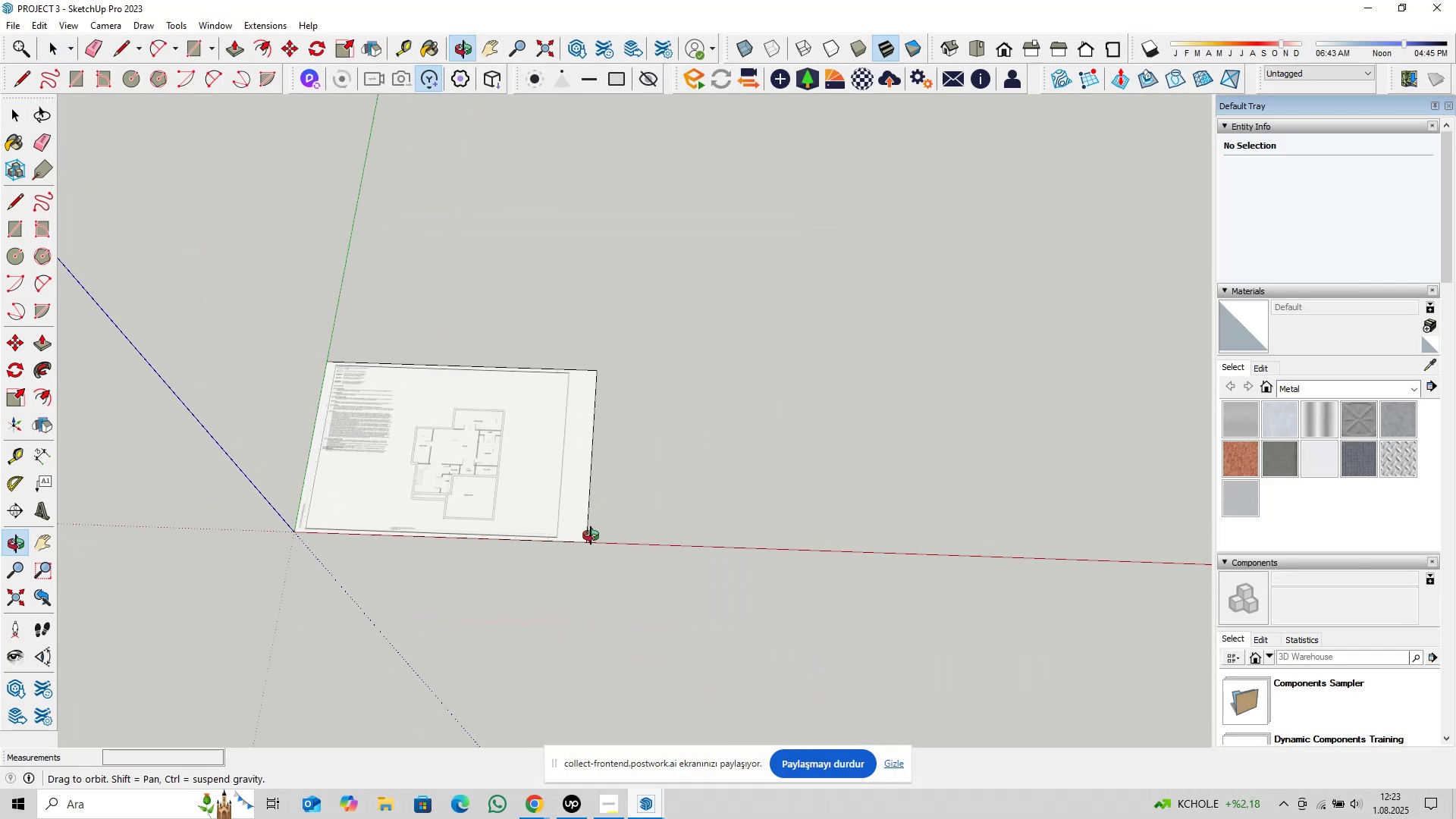 
key(Control+V)
 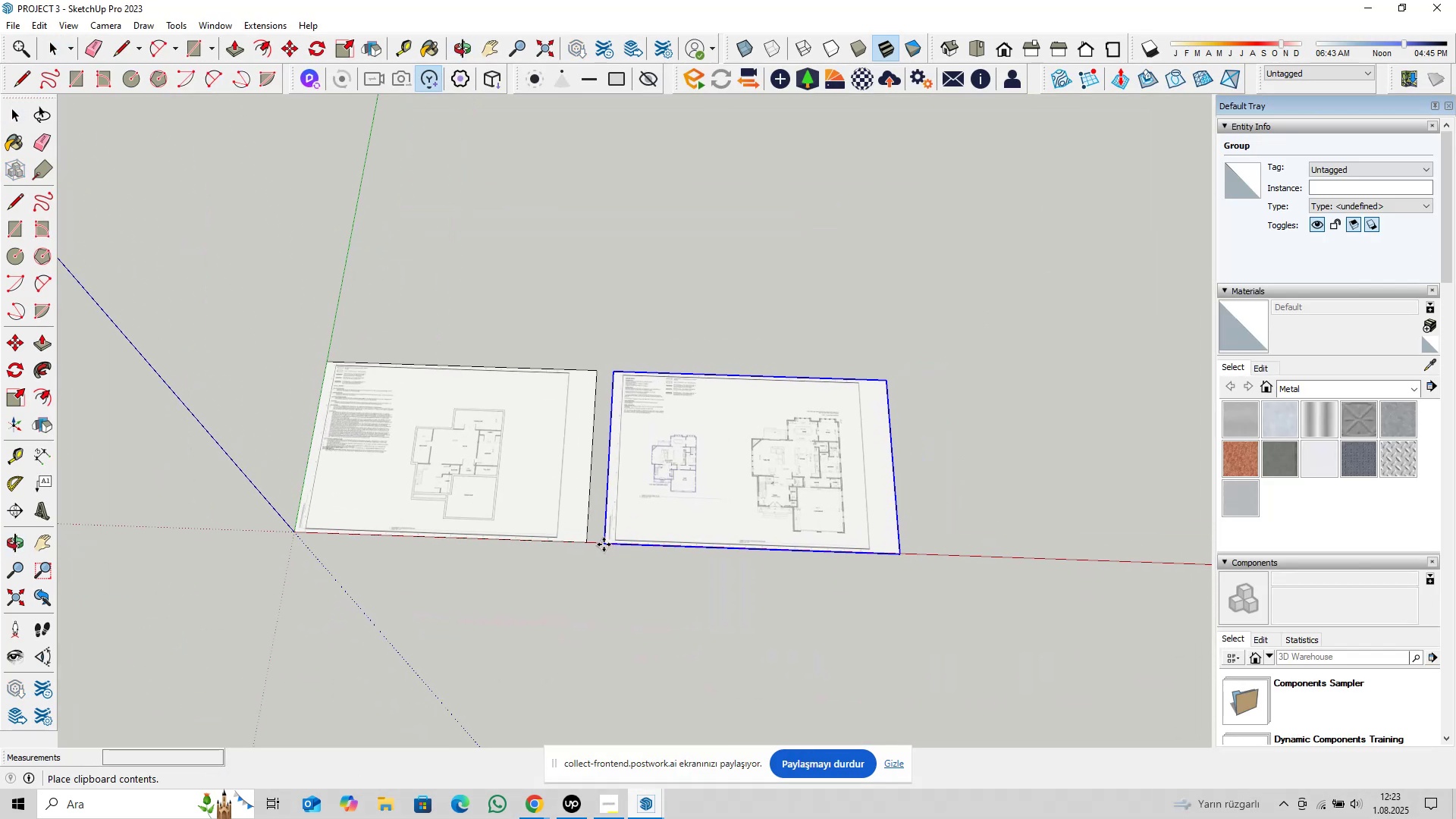 
scroll: coordinate [586, 544], scroll_direction: up, amount: 4.0
 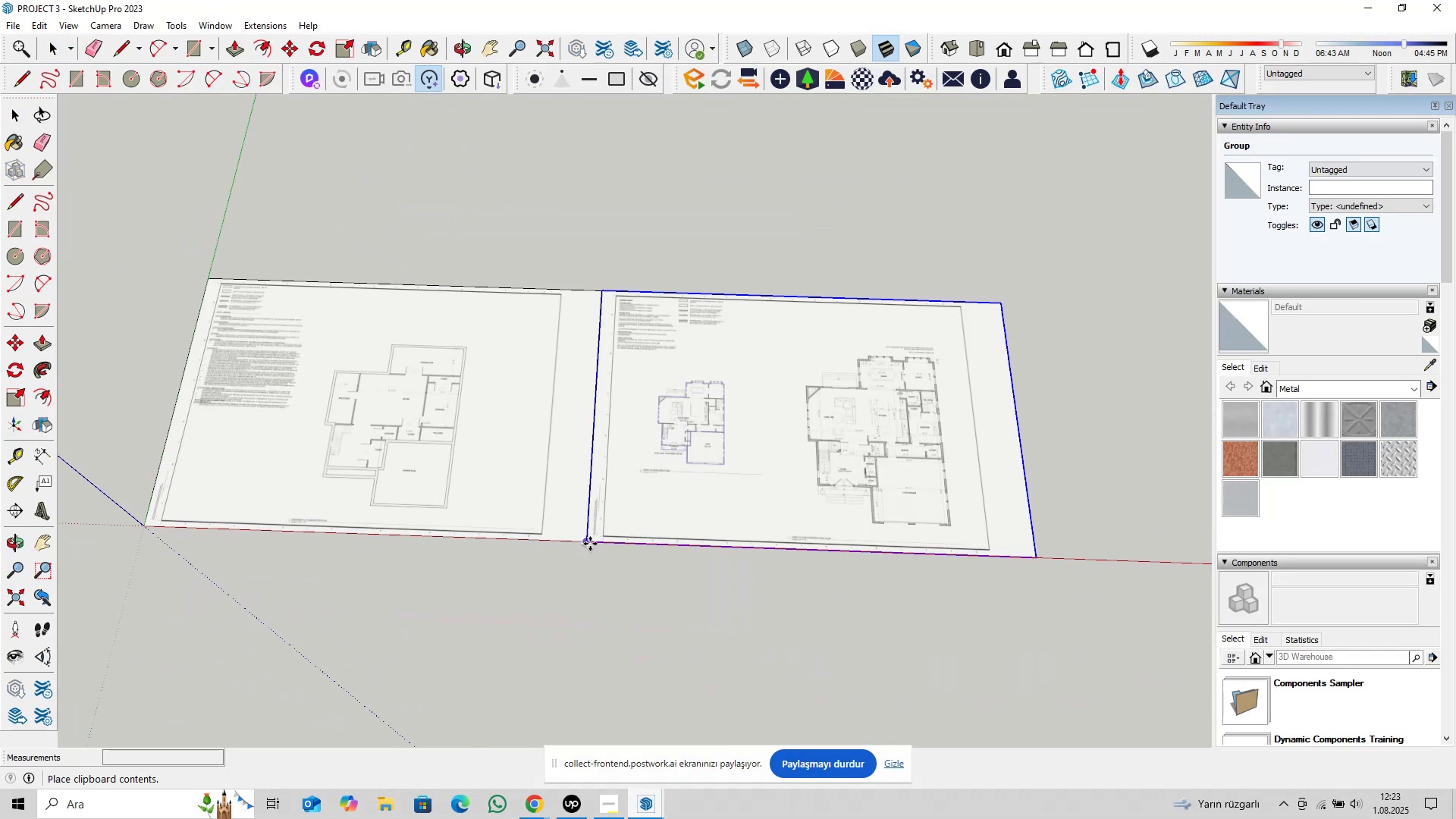 
left_click([590, 544])
 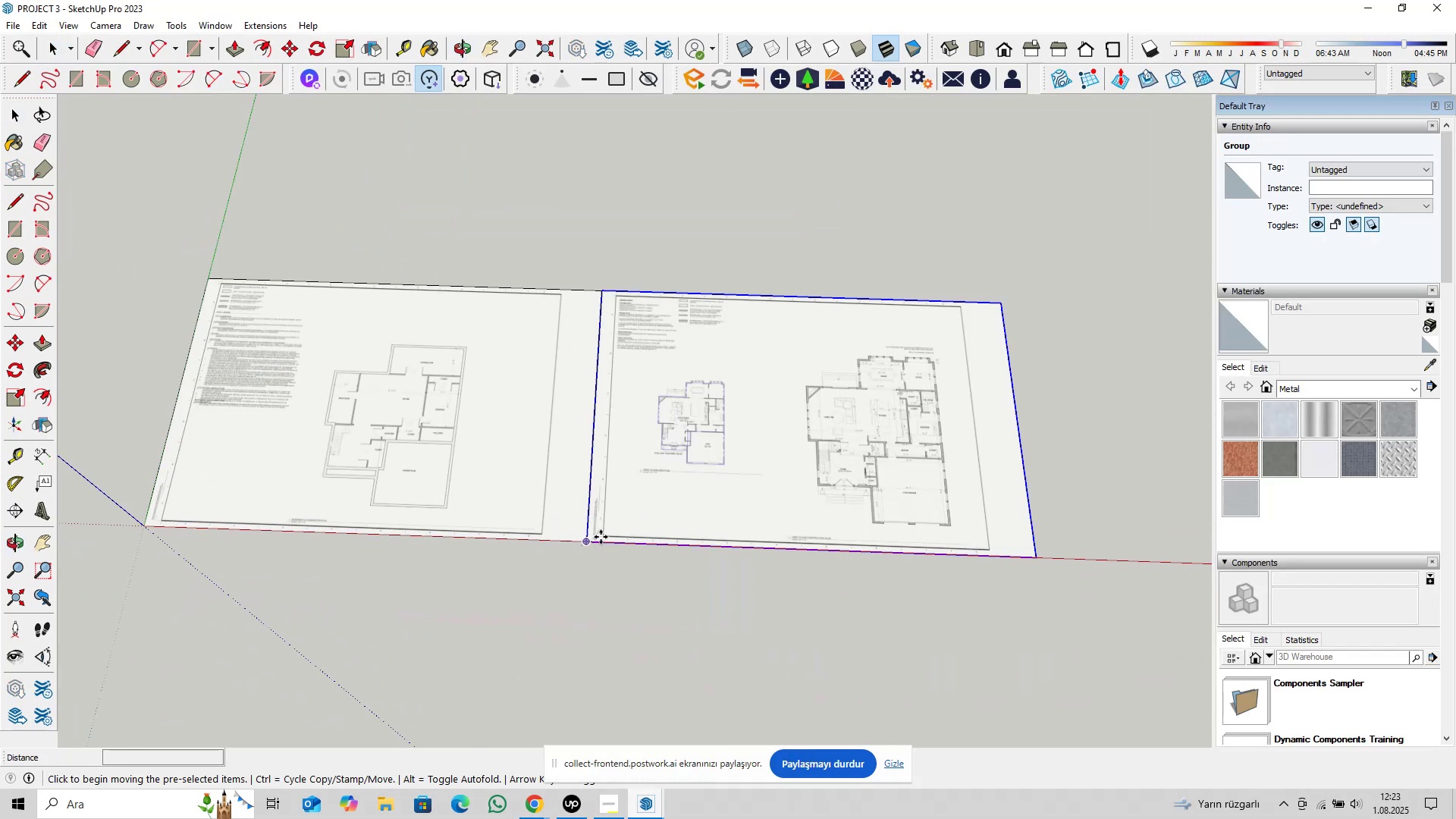 
key(Space)
 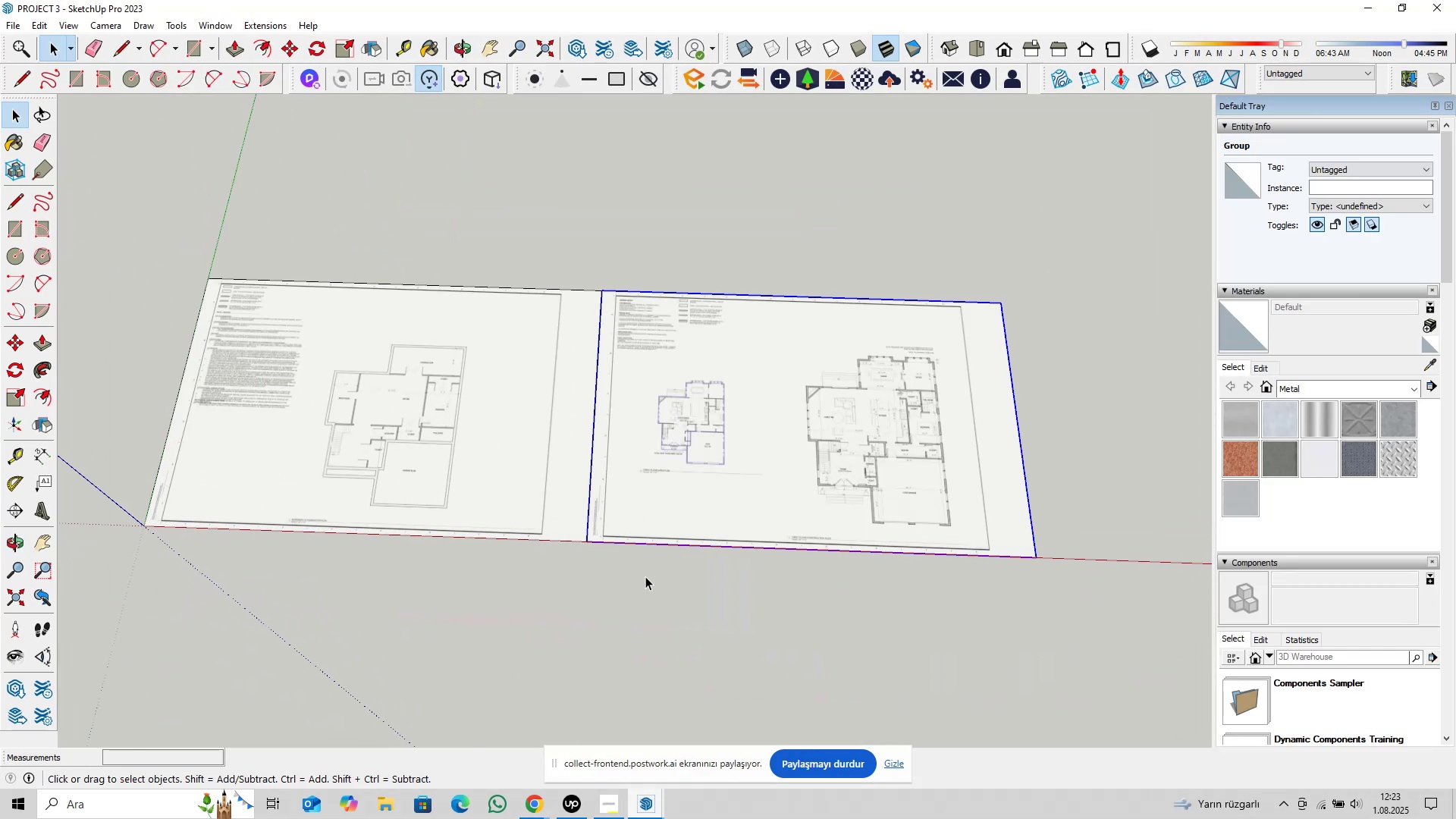 
double_click([645, 576])
 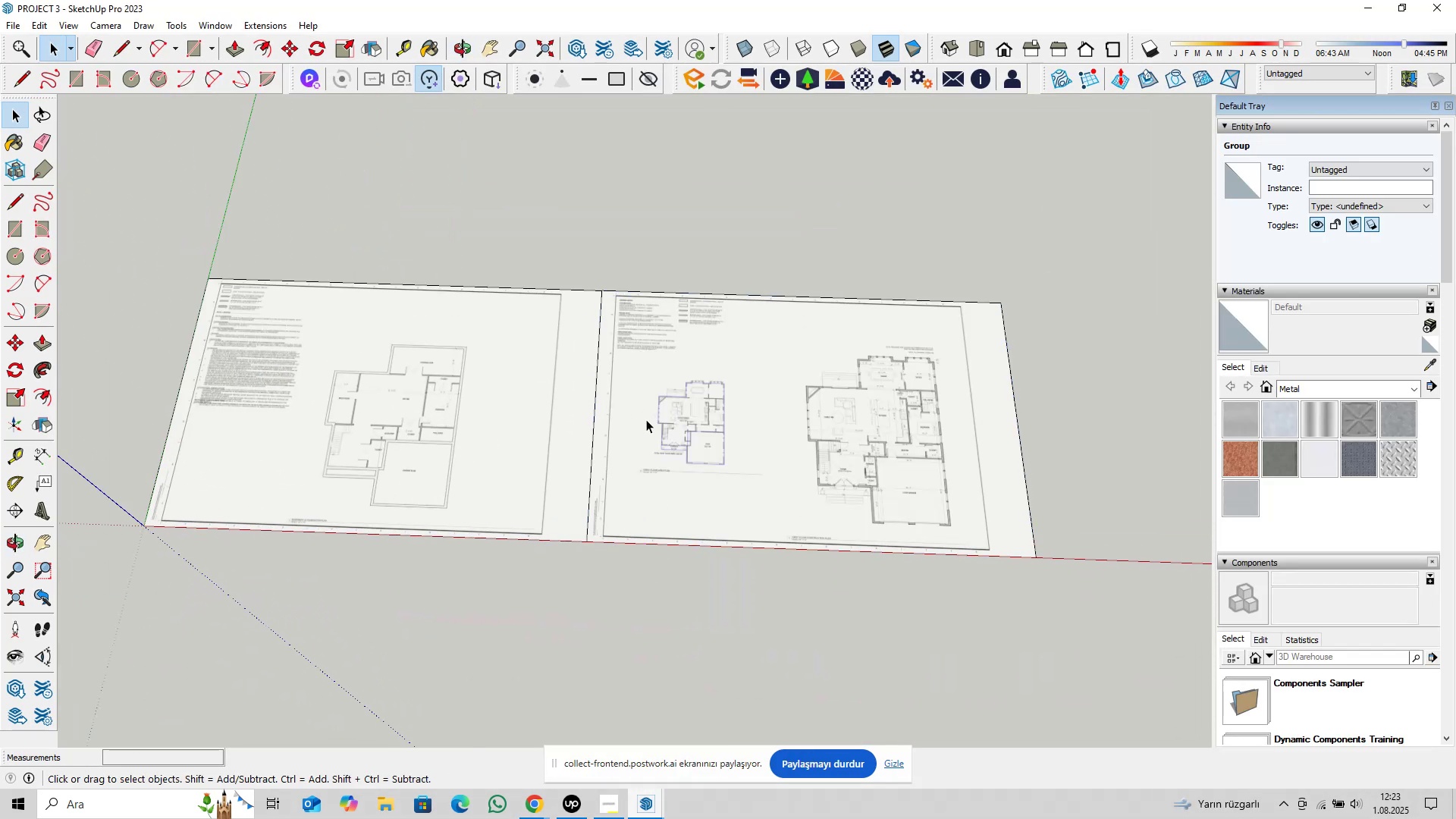 
scroll: coordinate [708, 393], scroll_direction: down, amount: 7.0
 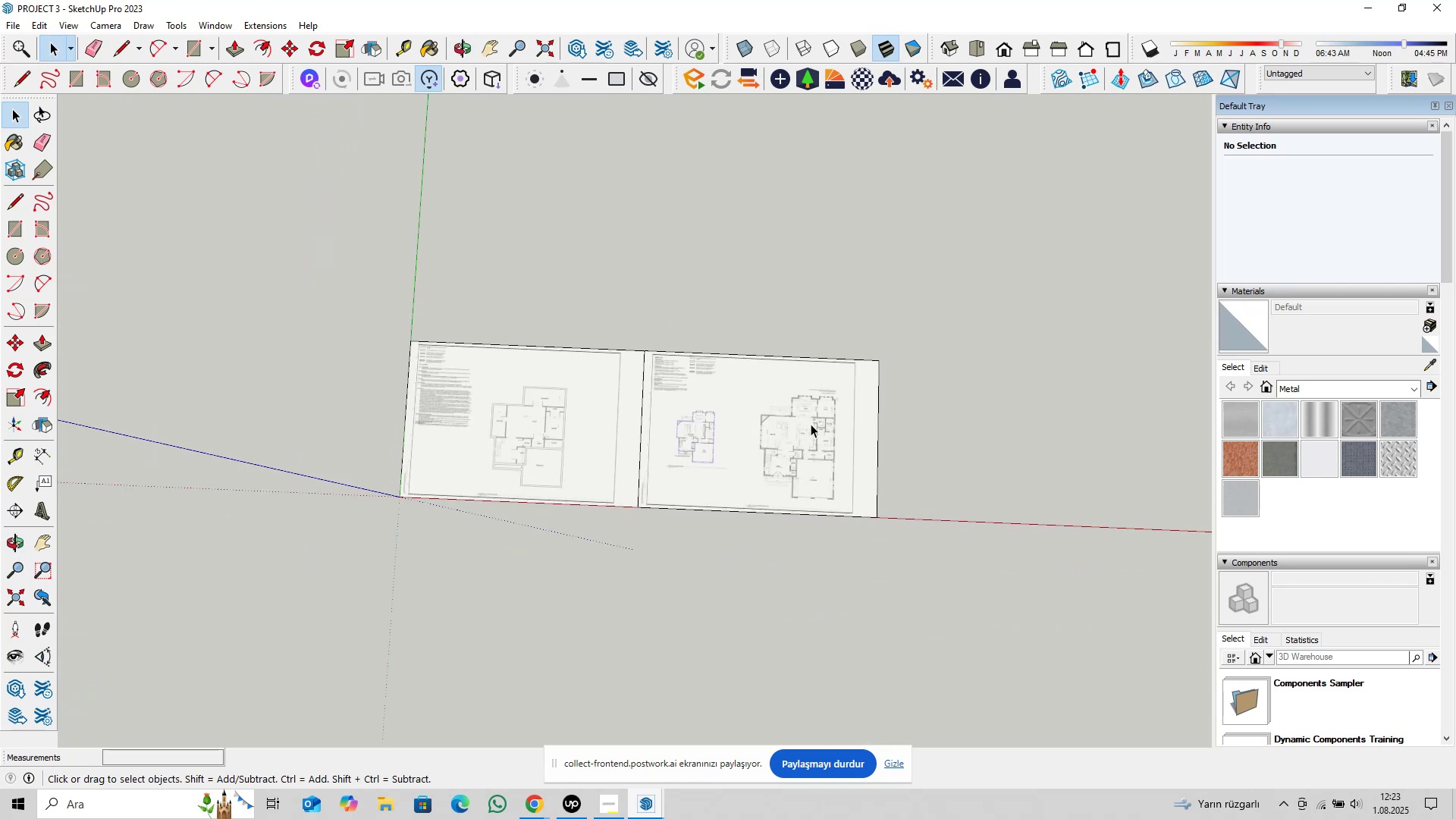 
hold_key(key=ShiftLeft, duration=0.35)
 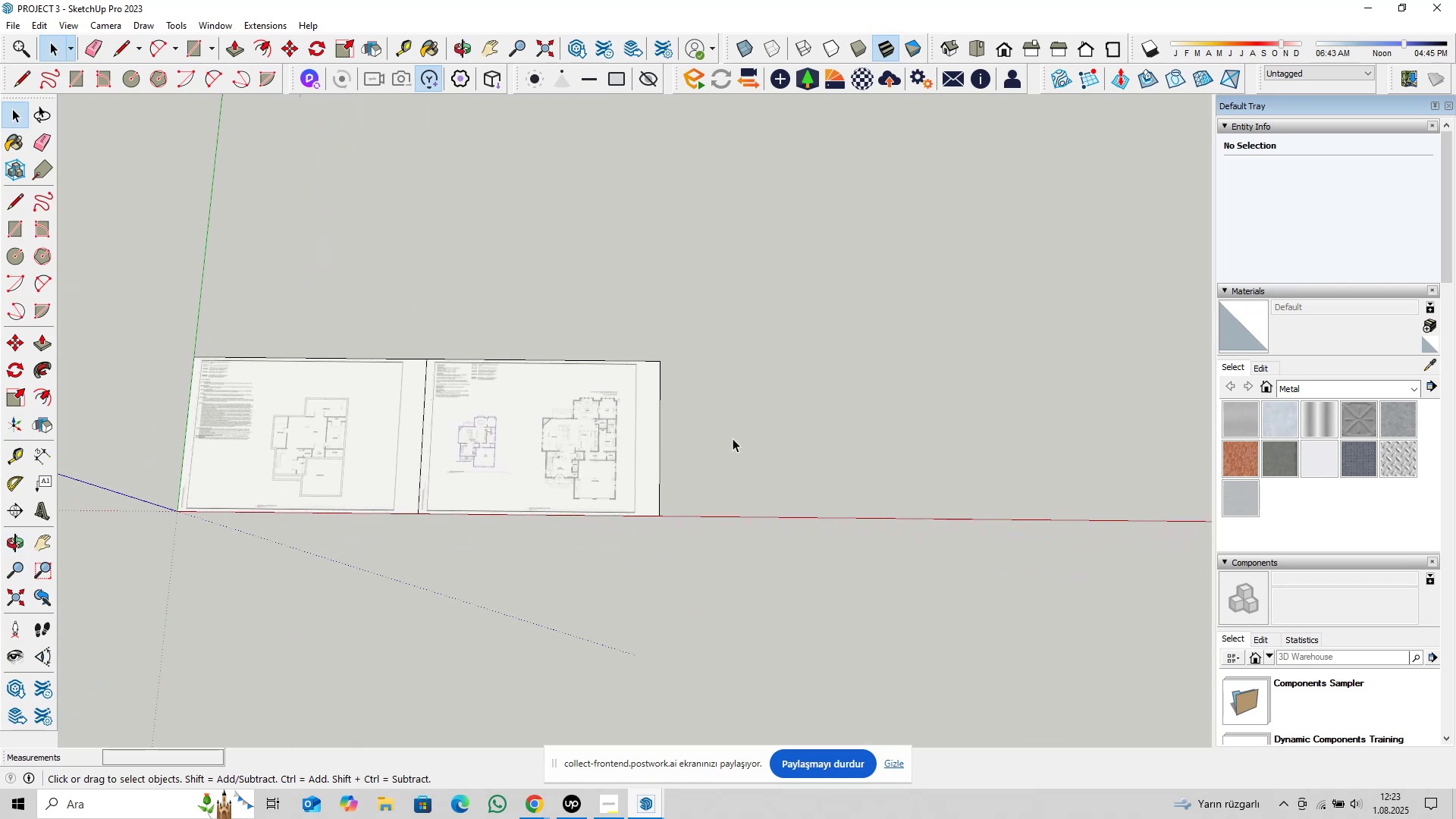 
key(Control+S)
 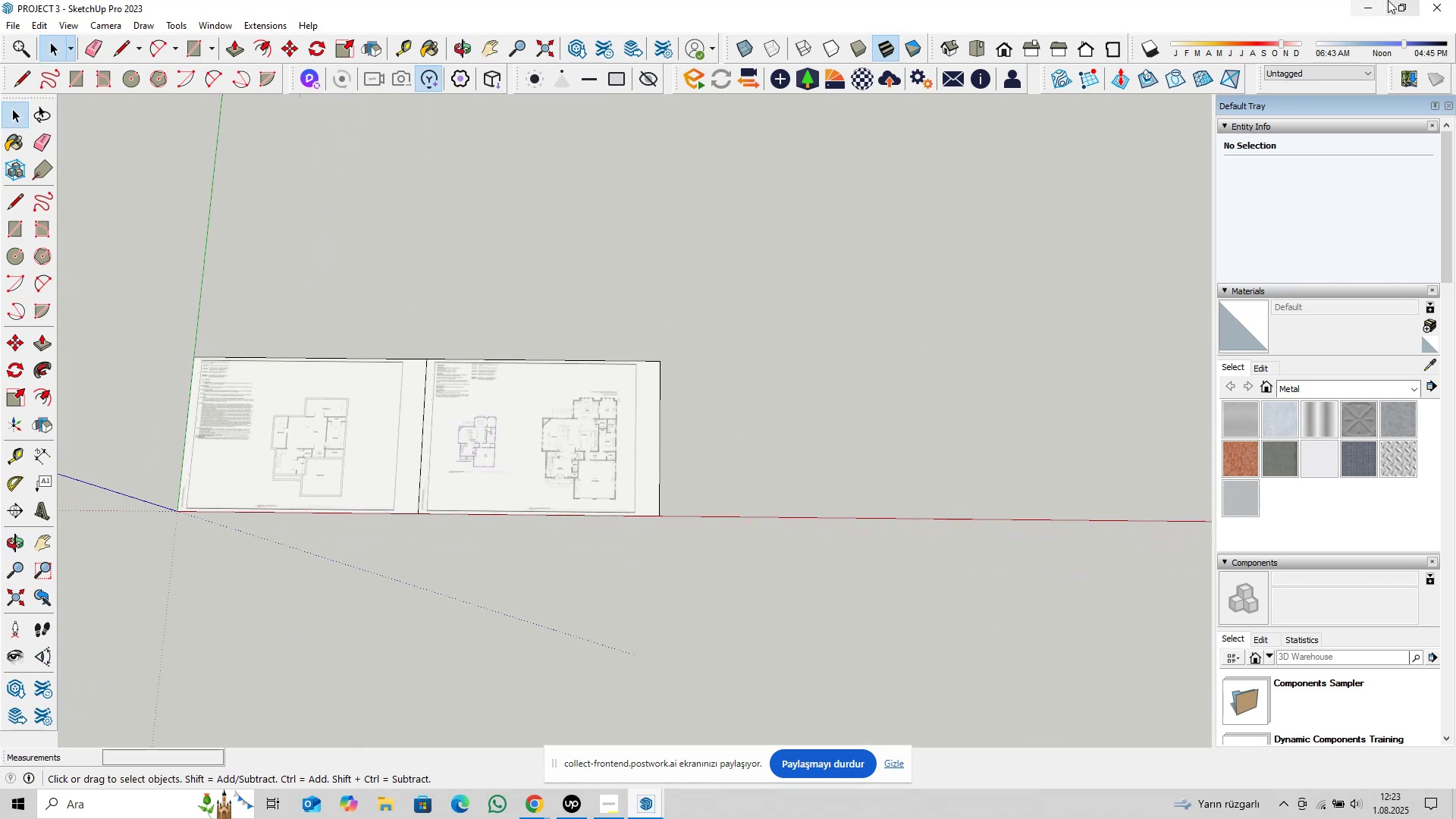 
left_click([1370, 4])
 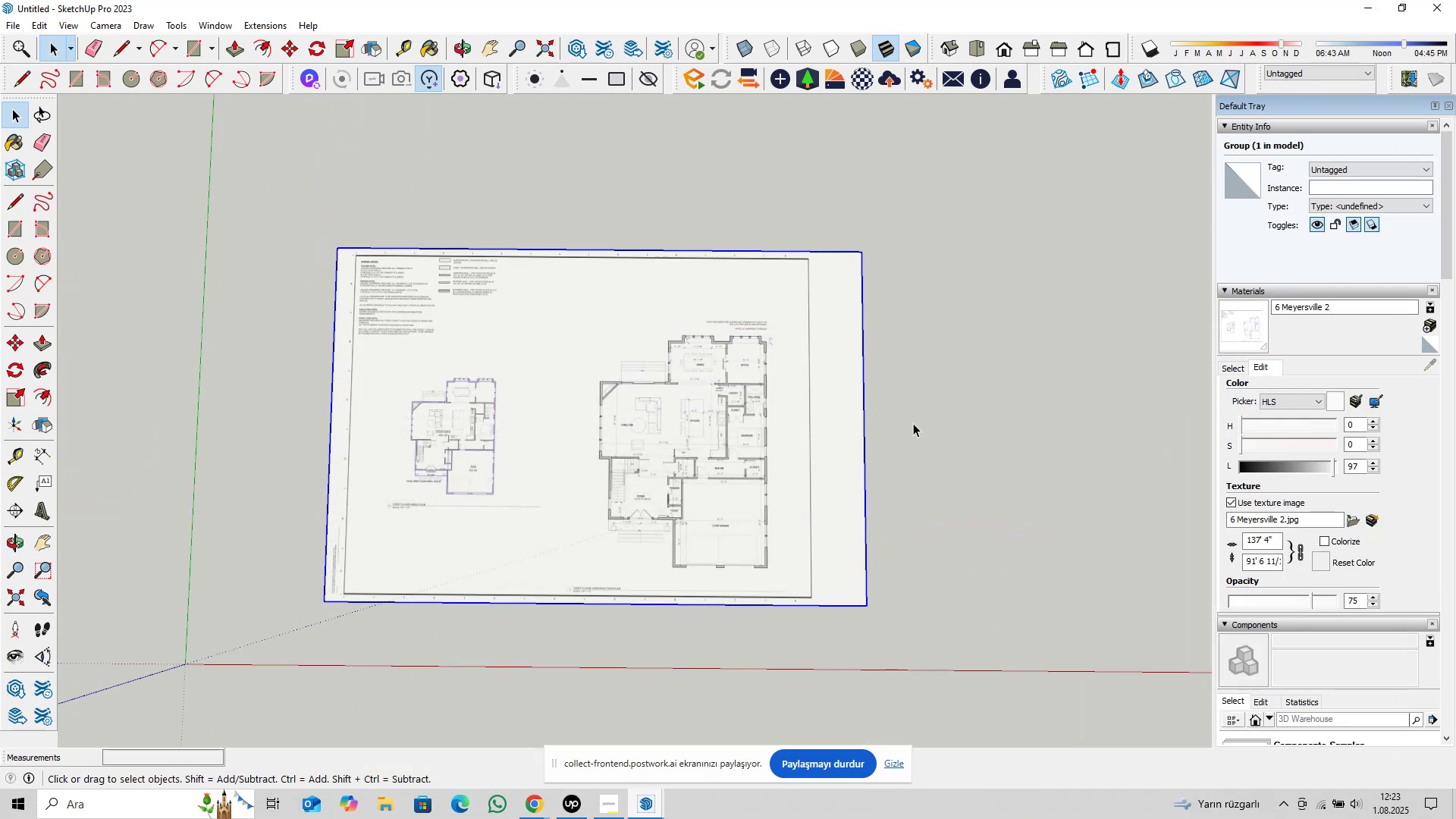 
scroll: coordinate [858, 421], scroll_direction: down, amount: 4.0
 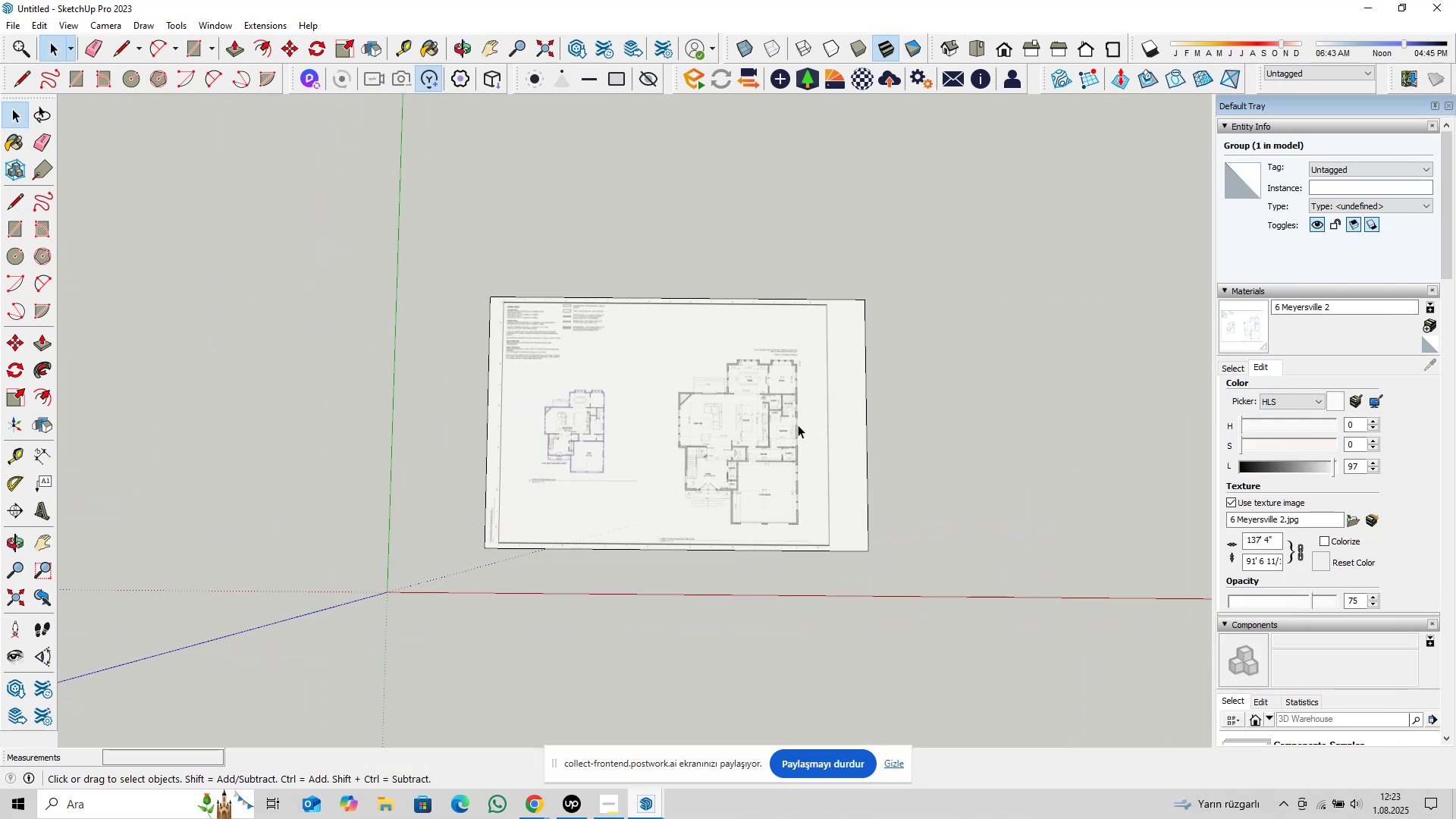 
left_click([798, 425])
 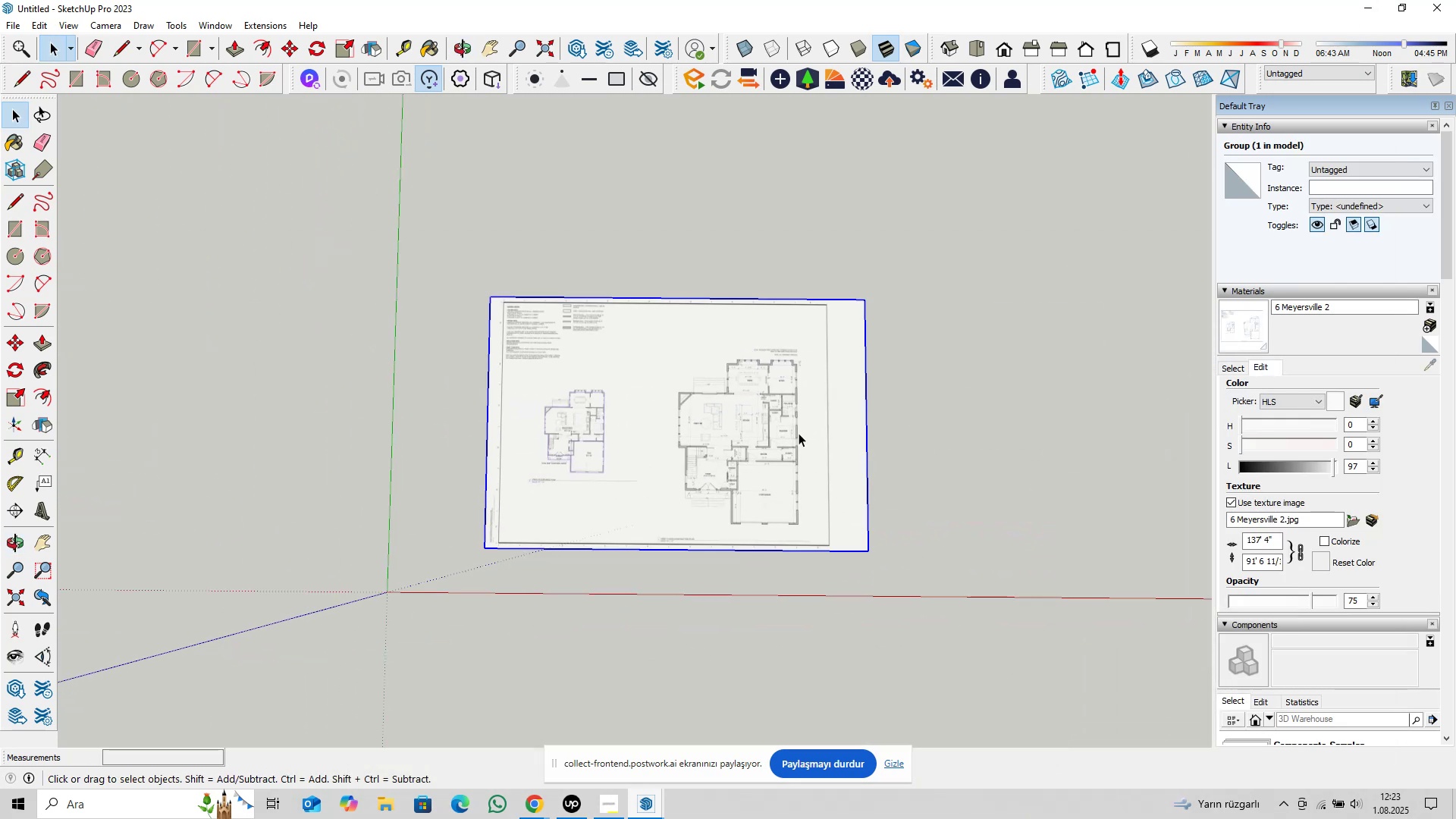 
key(Delete)
 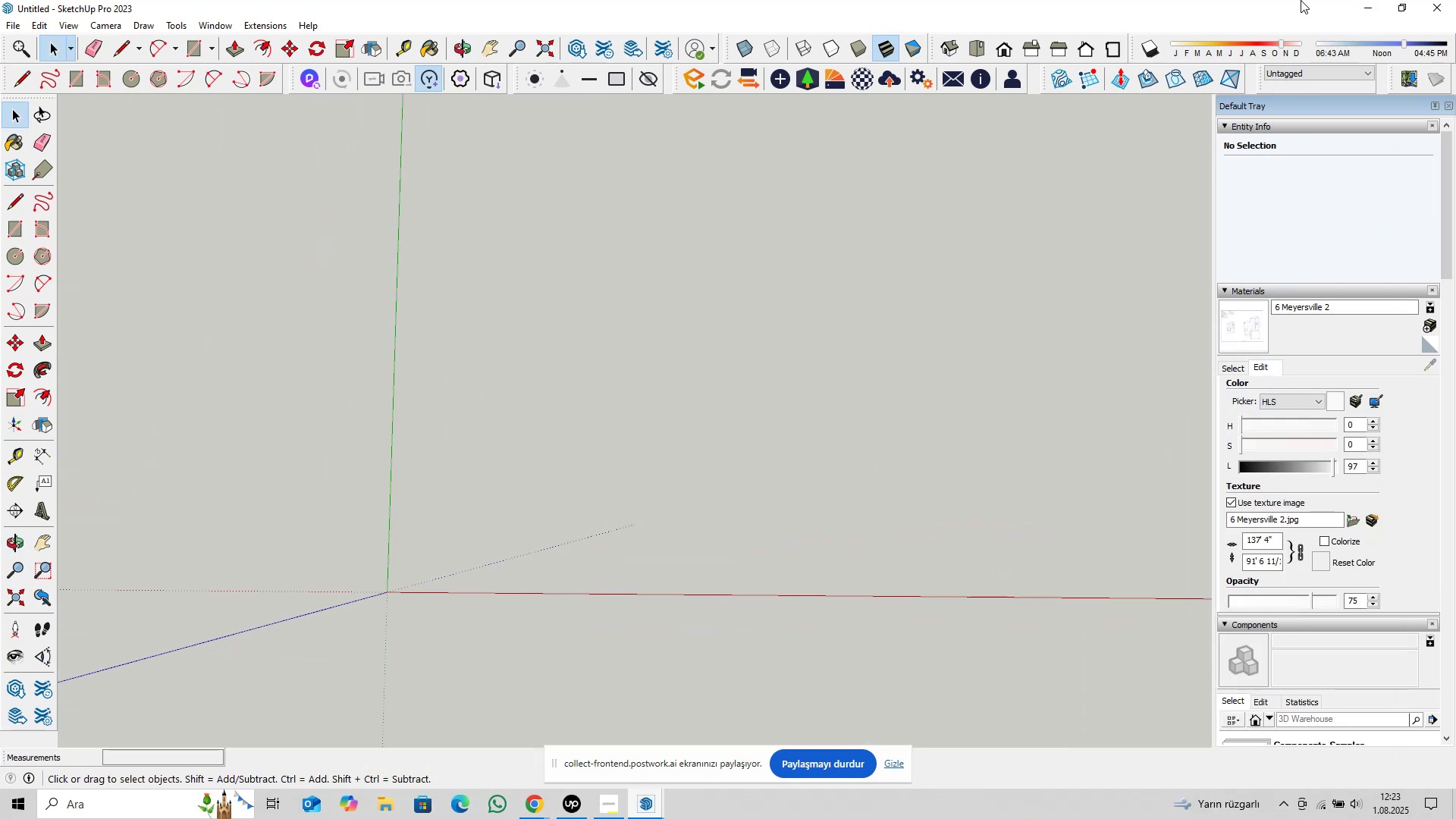 
left_click([1356, 3])
 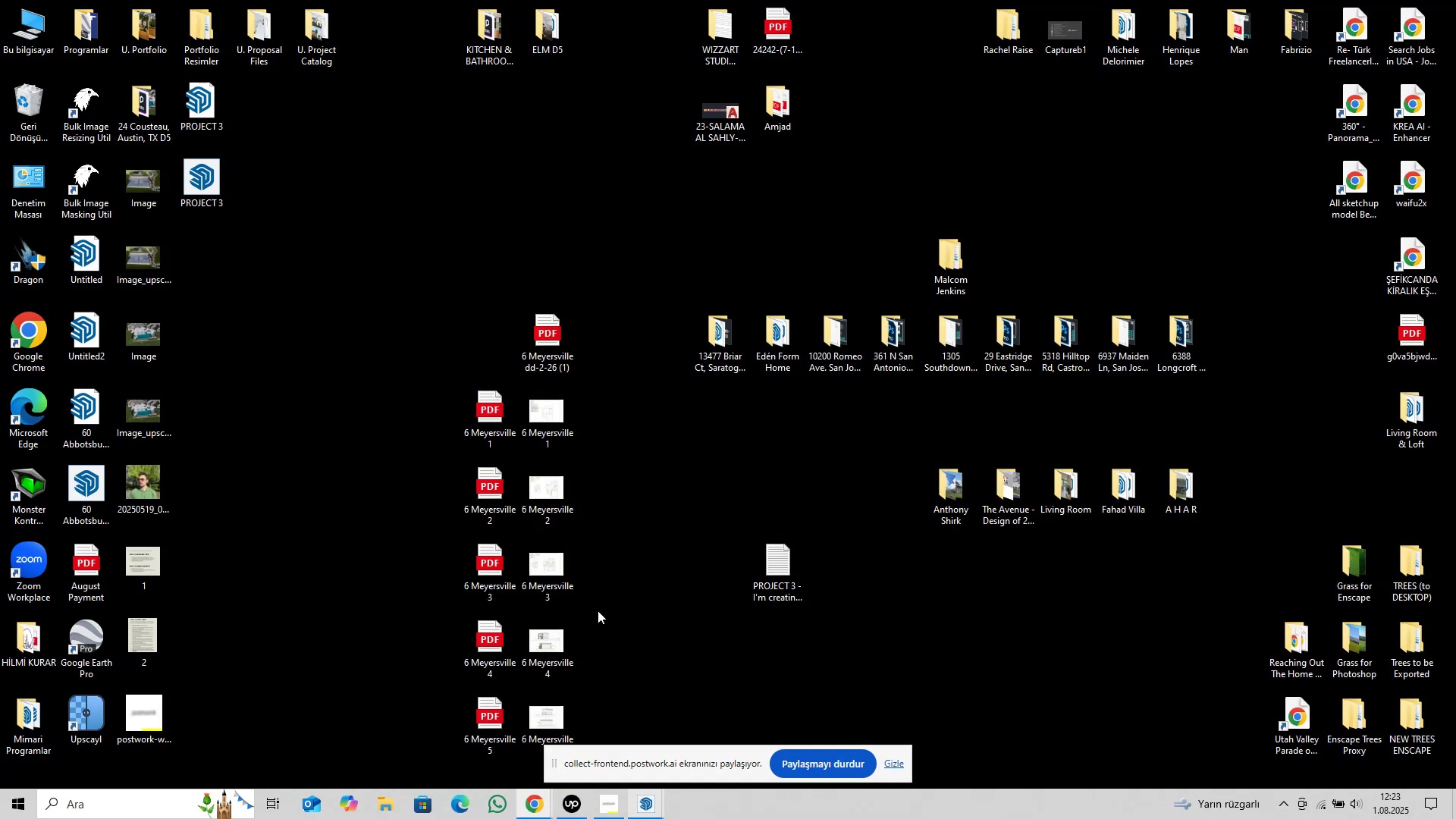 
left_click_drag(start_coordinate=[549, 573], to_coordinate=[406, 577])
 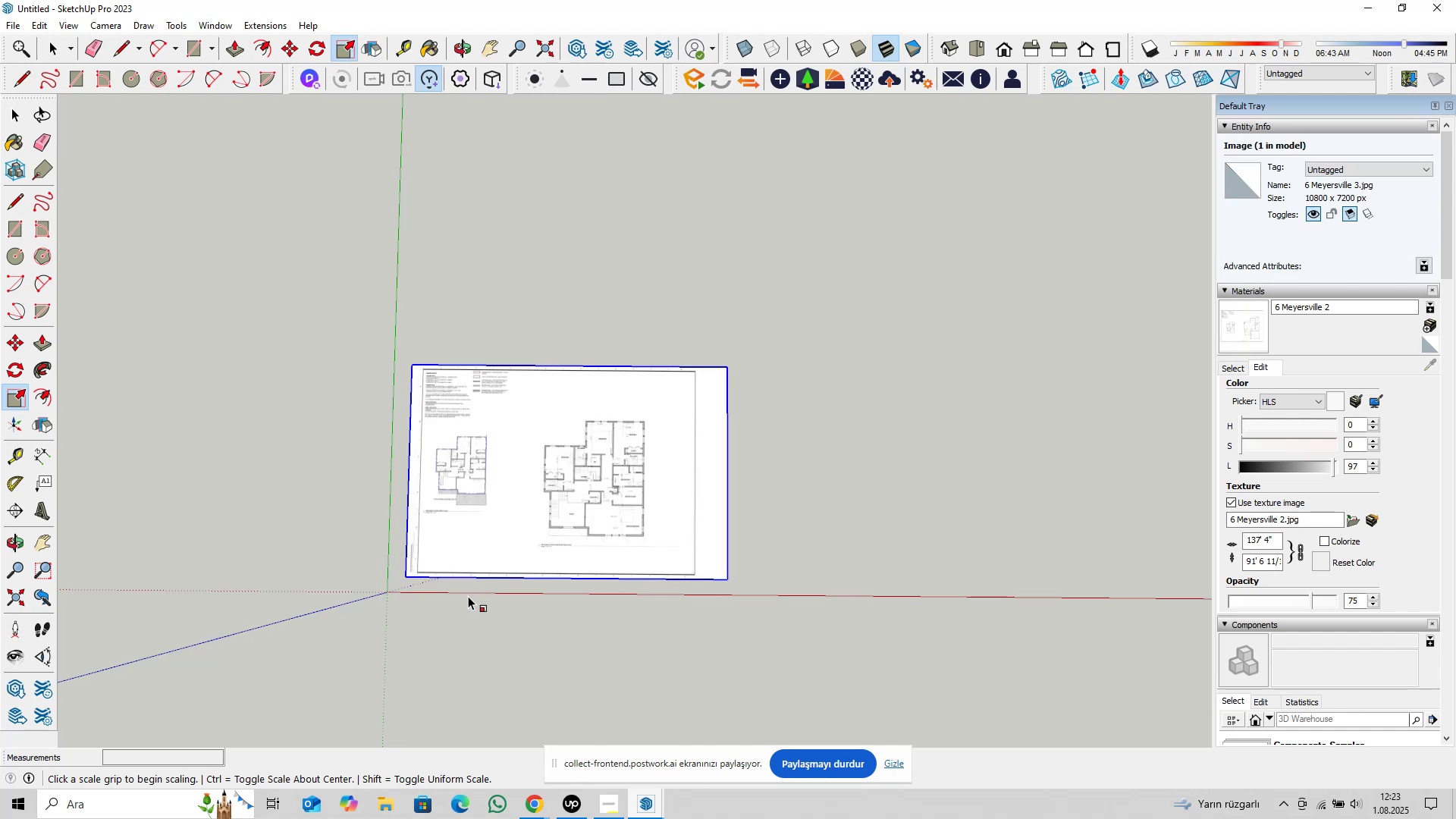 
key(Space)
 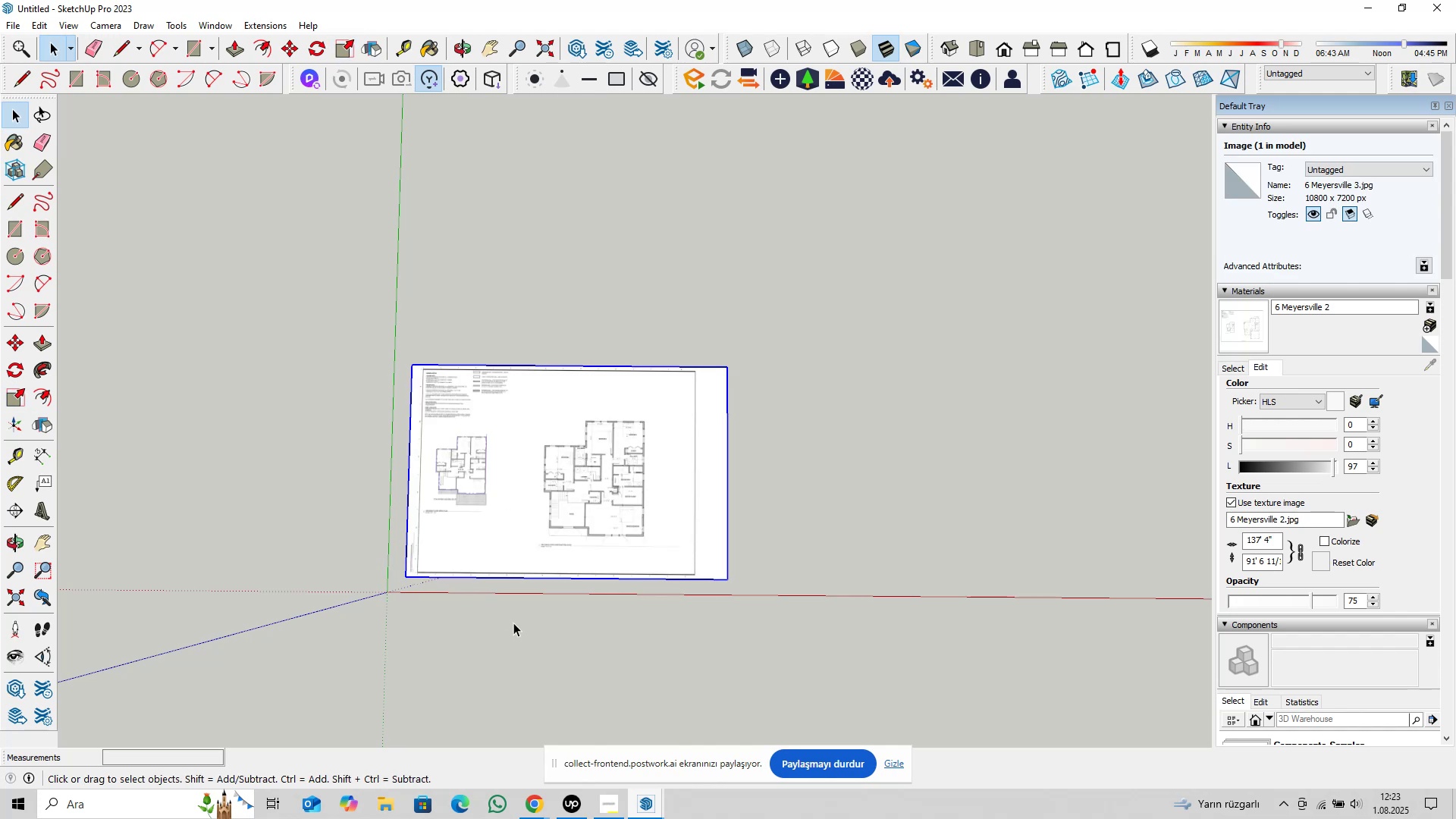 
left_click([513, 623])
 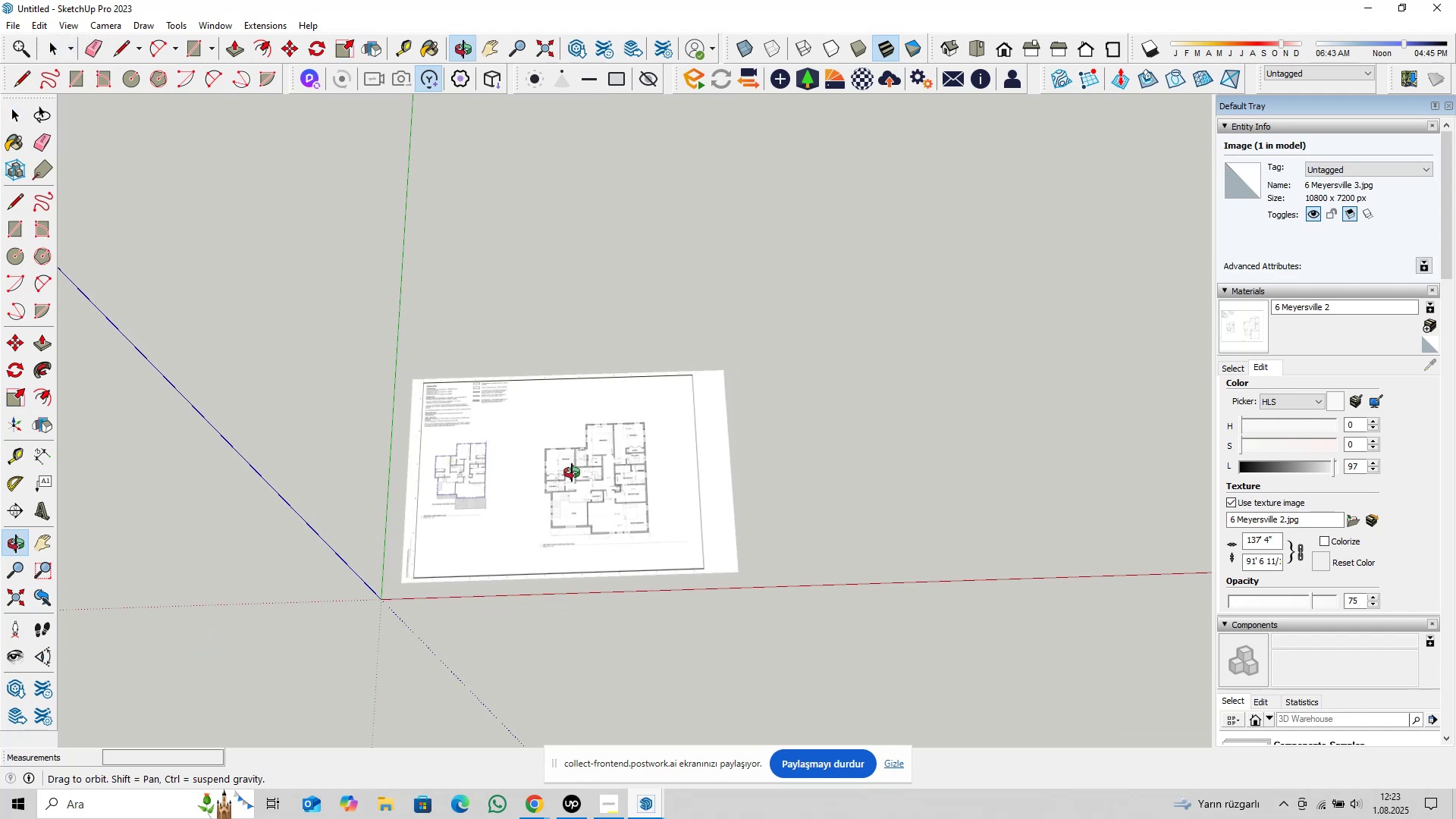 
hold_key(key=ShiftLeft, duration=0.32)
 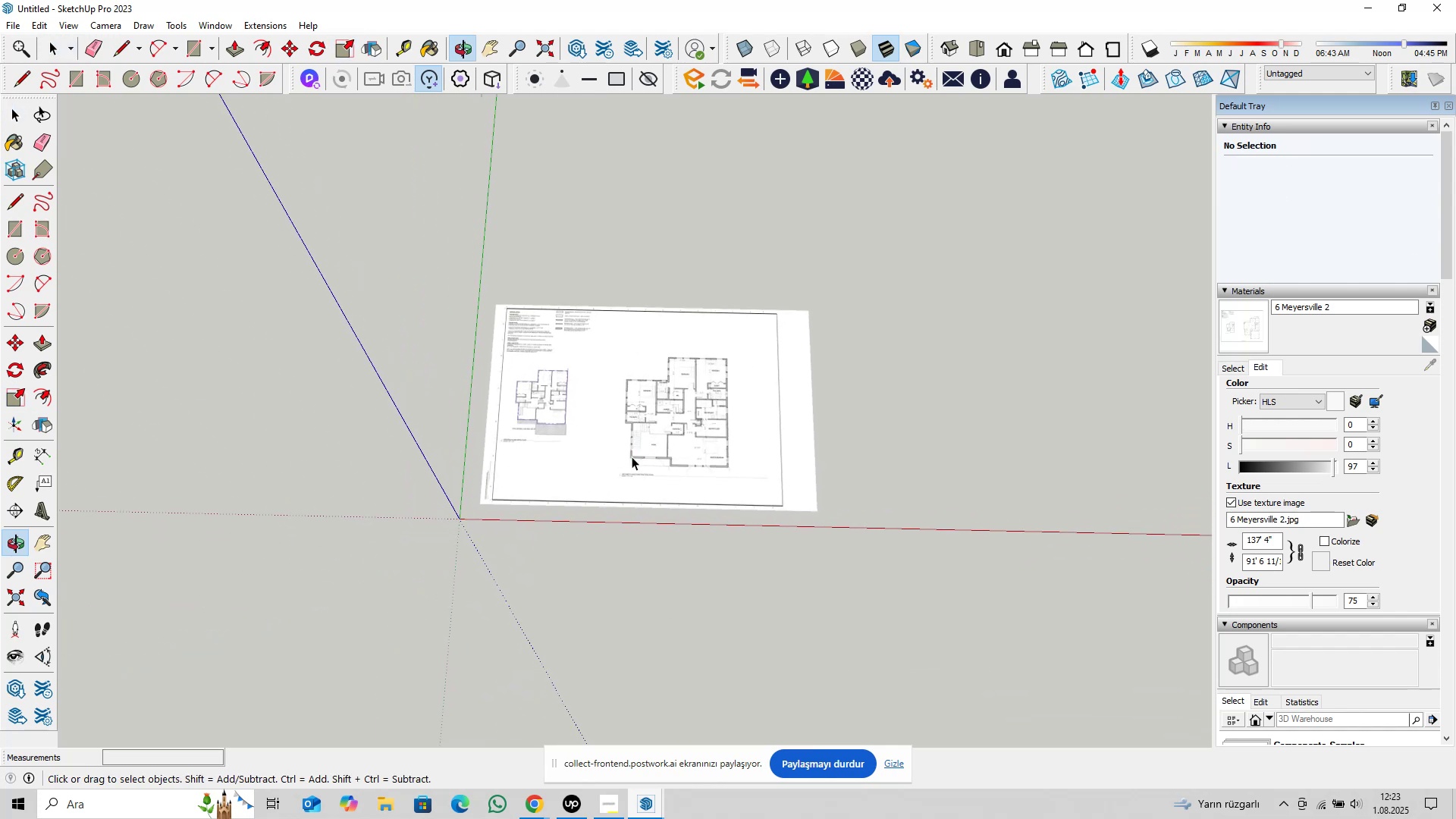 
scroll: coordinate [665, 434], scroll_direction: up, amount: 4.0
 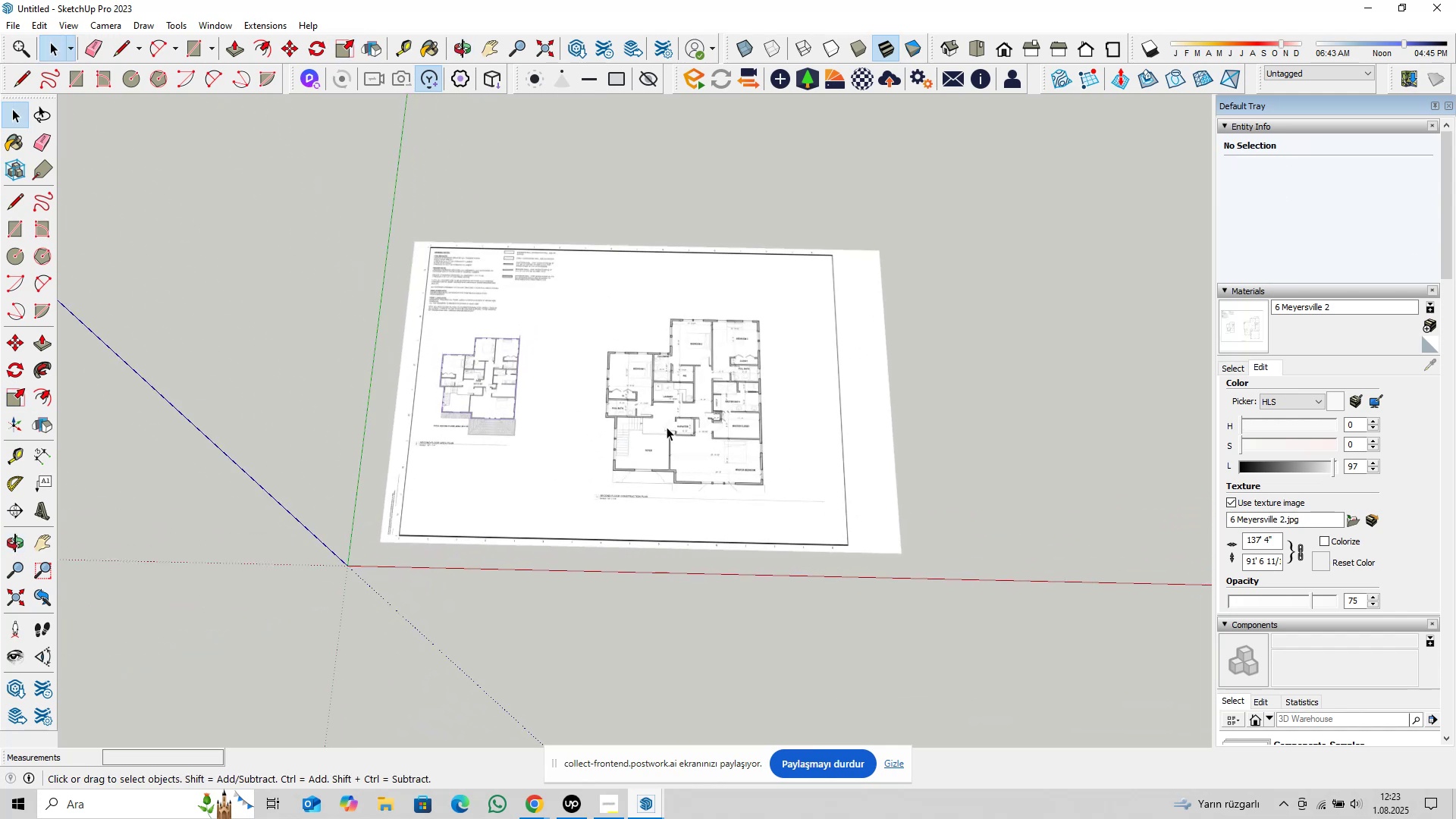 
left_click([667, 427])
 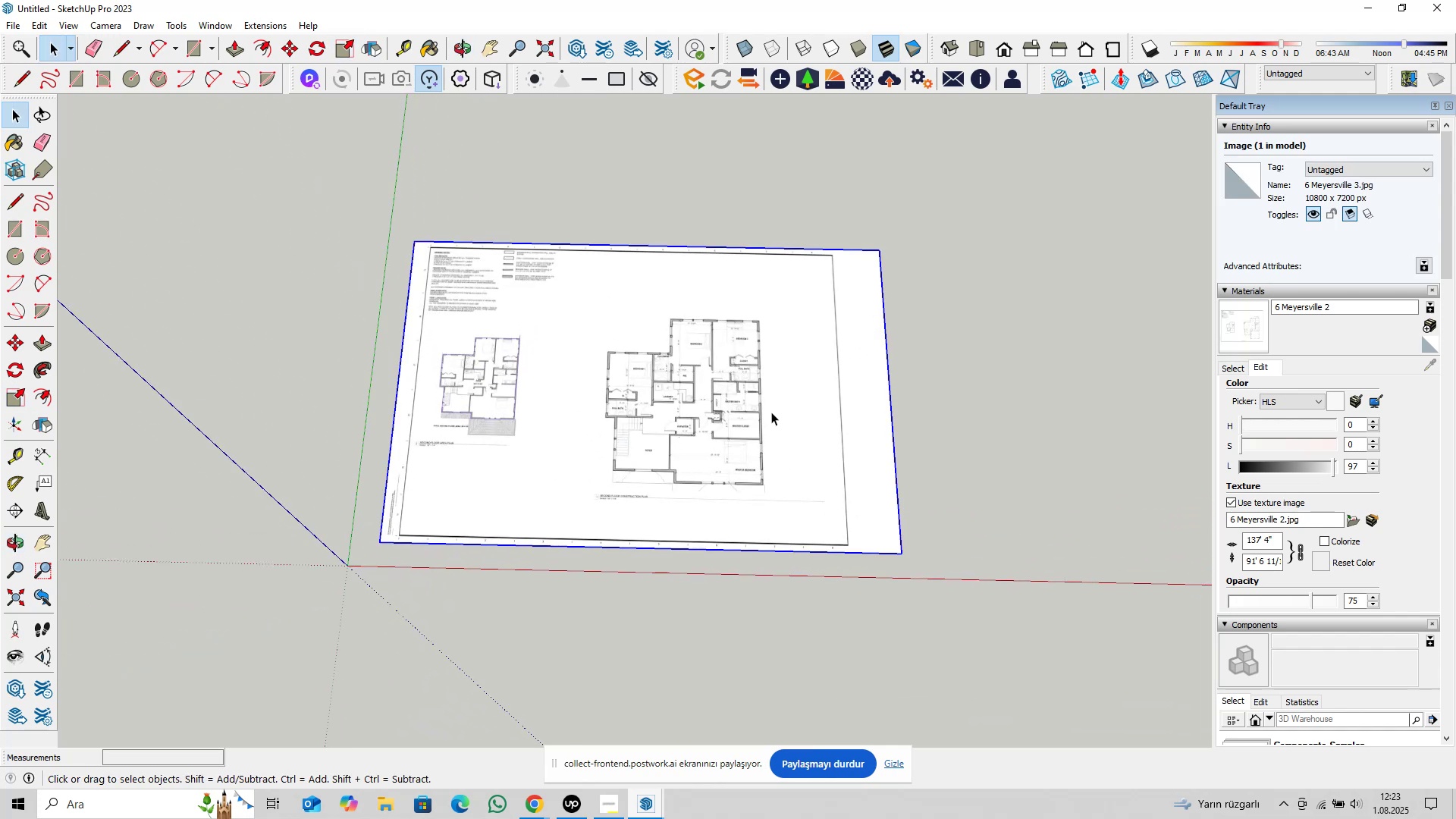 
right_click([723, 395])
 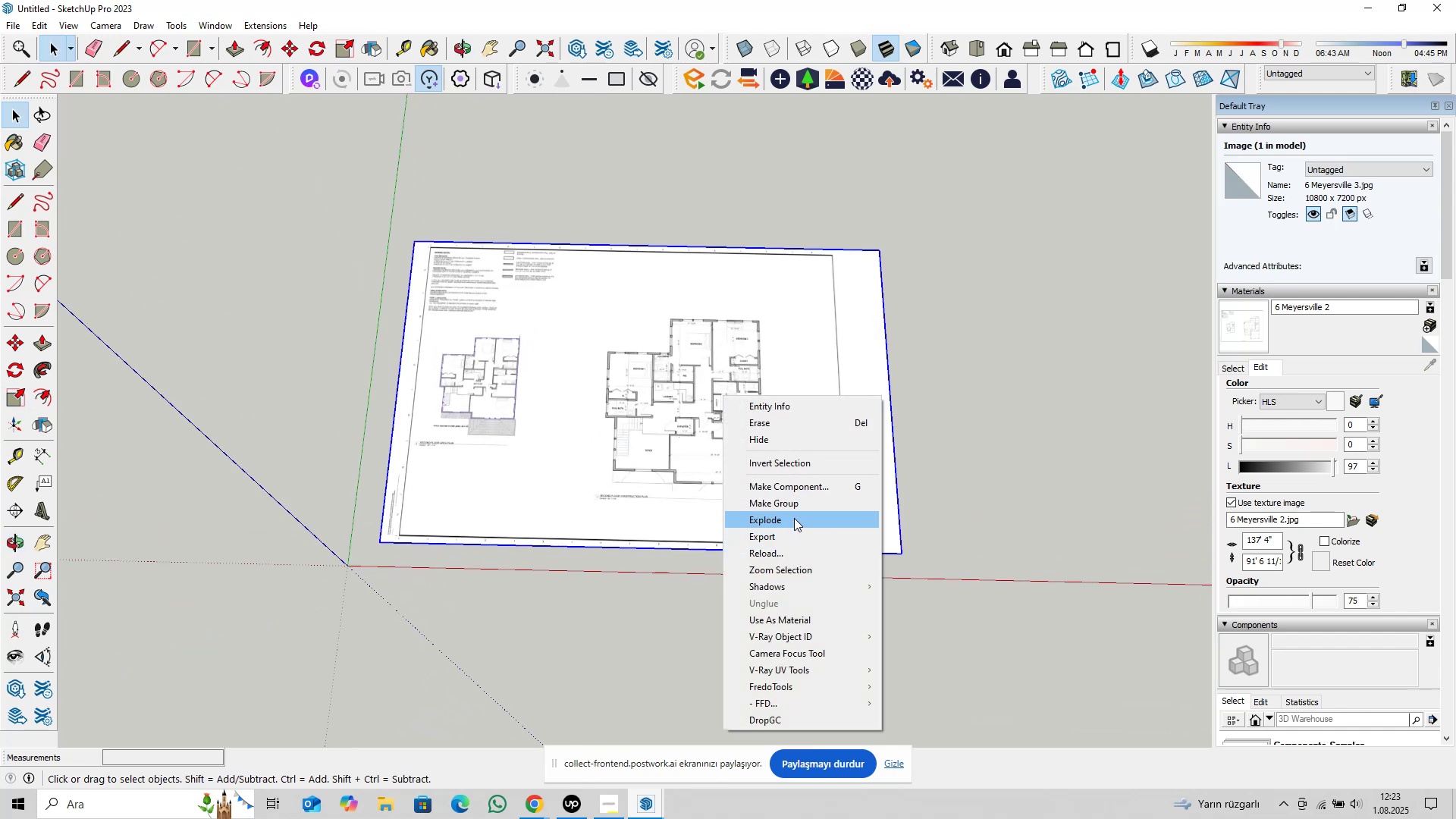 
left_click([794, 518])
 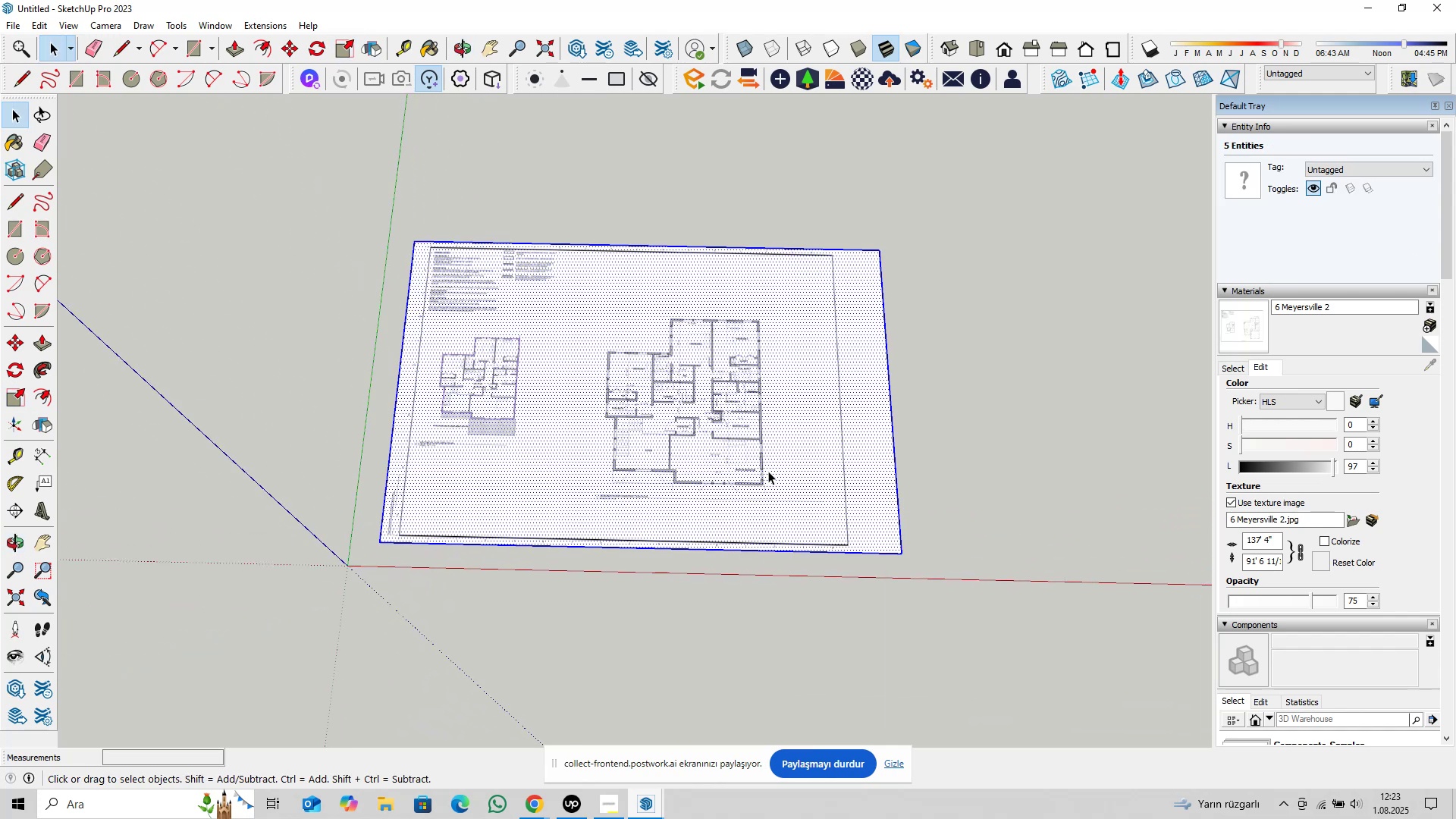 
scroll: coordinate [774, 433], scroll_direction: up, amount: 1.0
 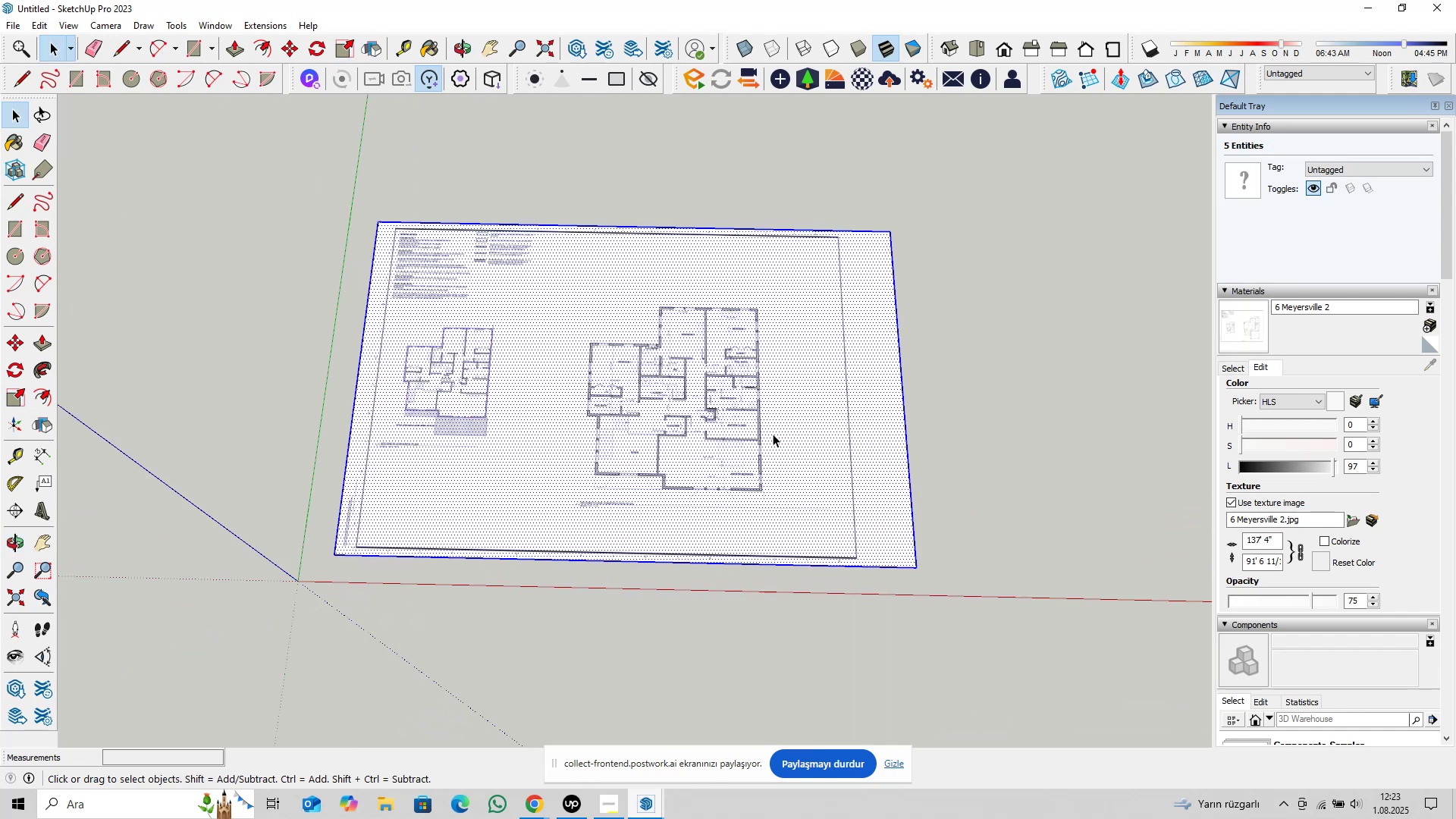 
hold_key(key=ShiftLeft, duration=0.34)
 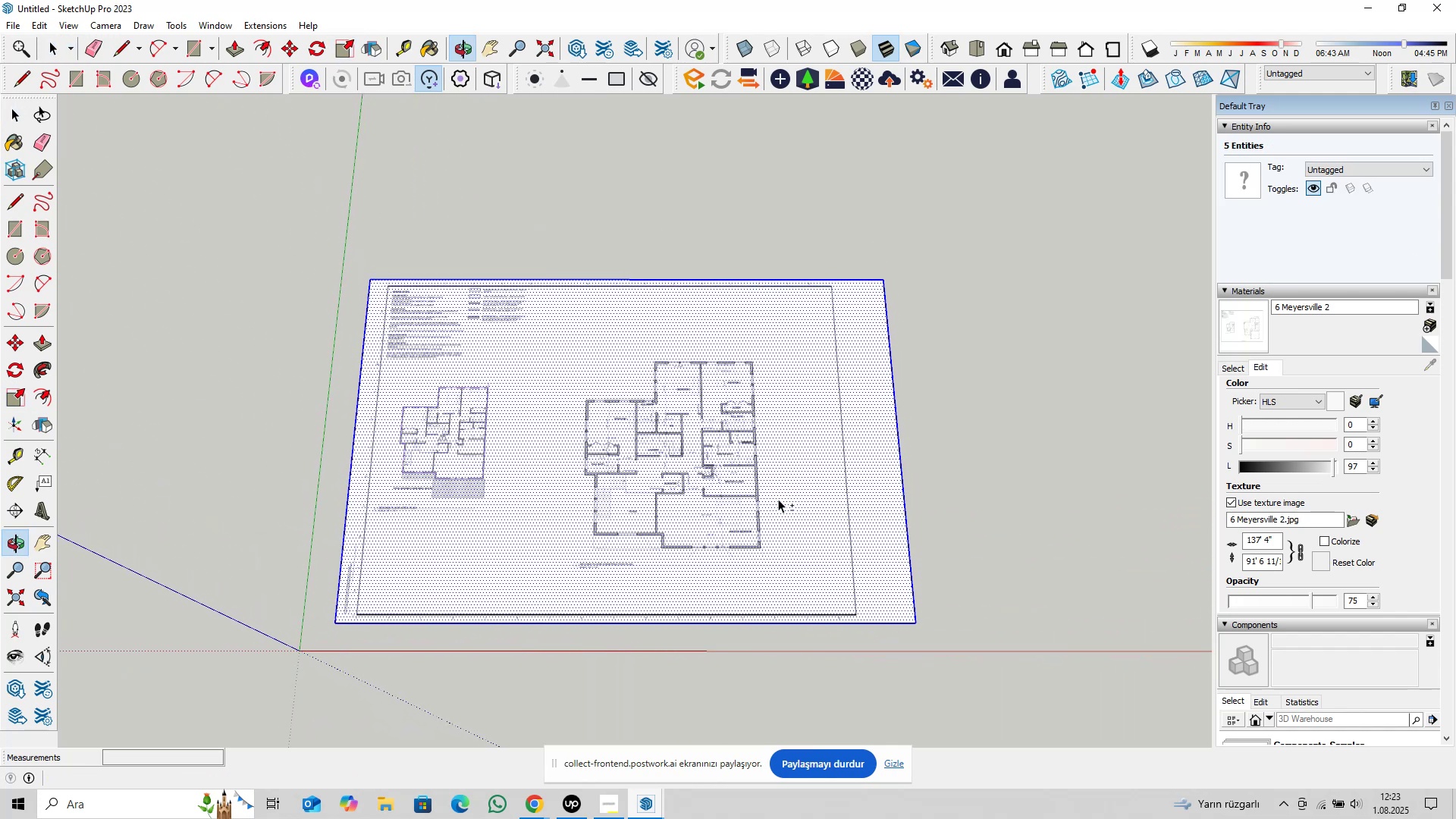 
scroll: coordinate [762, 484], scroll_direction: up, amount: 1.0
 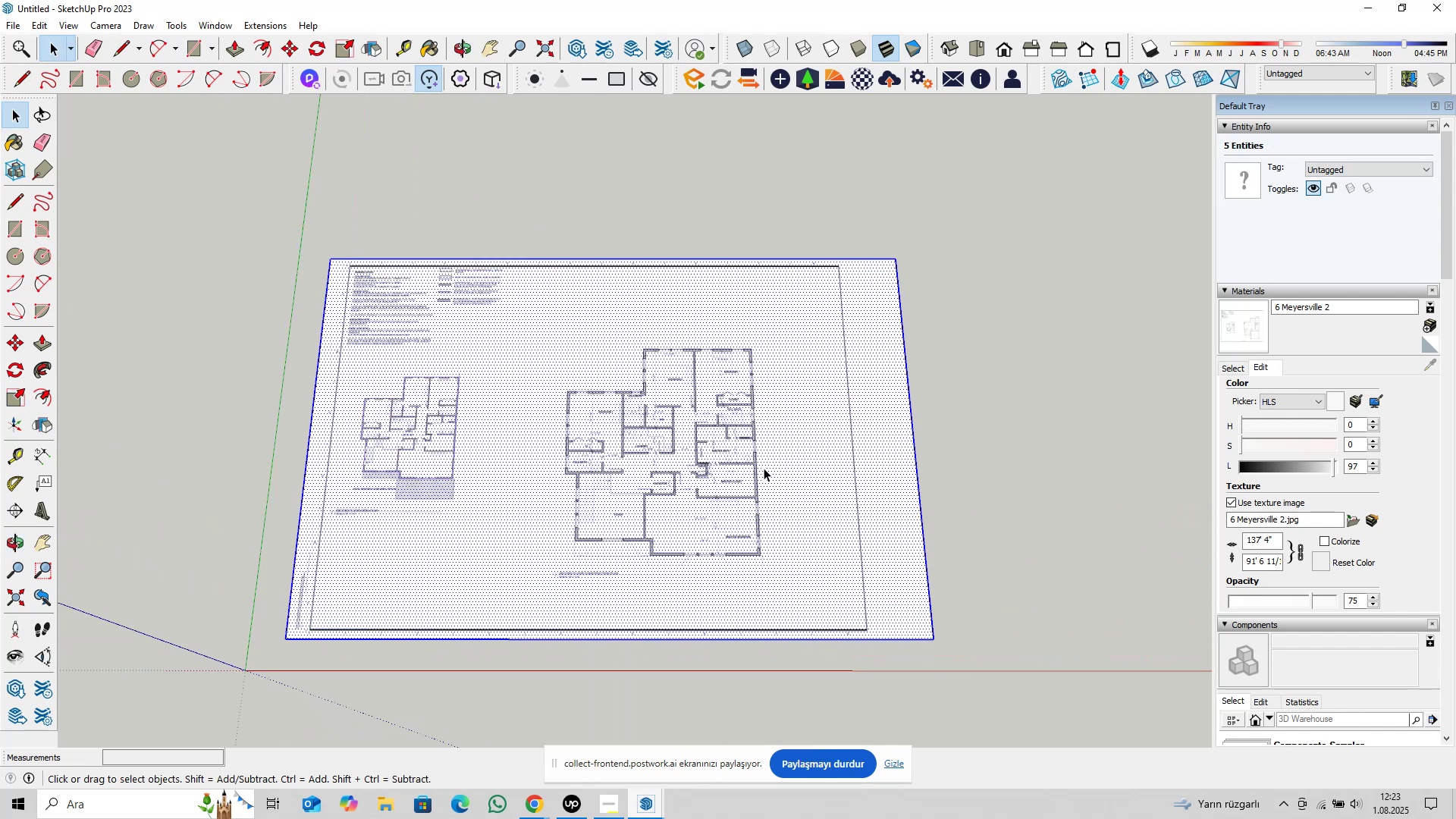 
right_click([764, 468])
 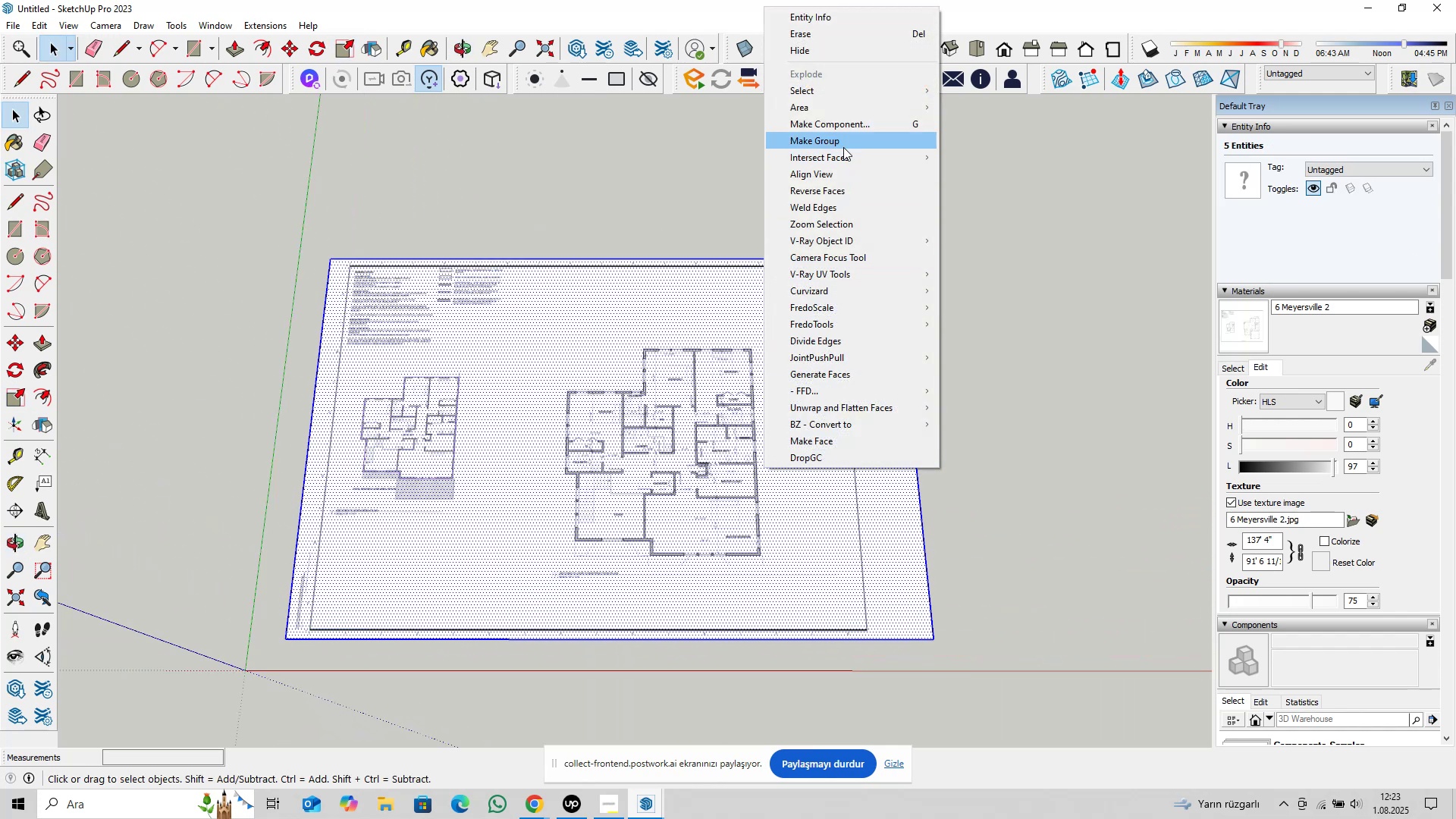 
left_click([844, 145])
 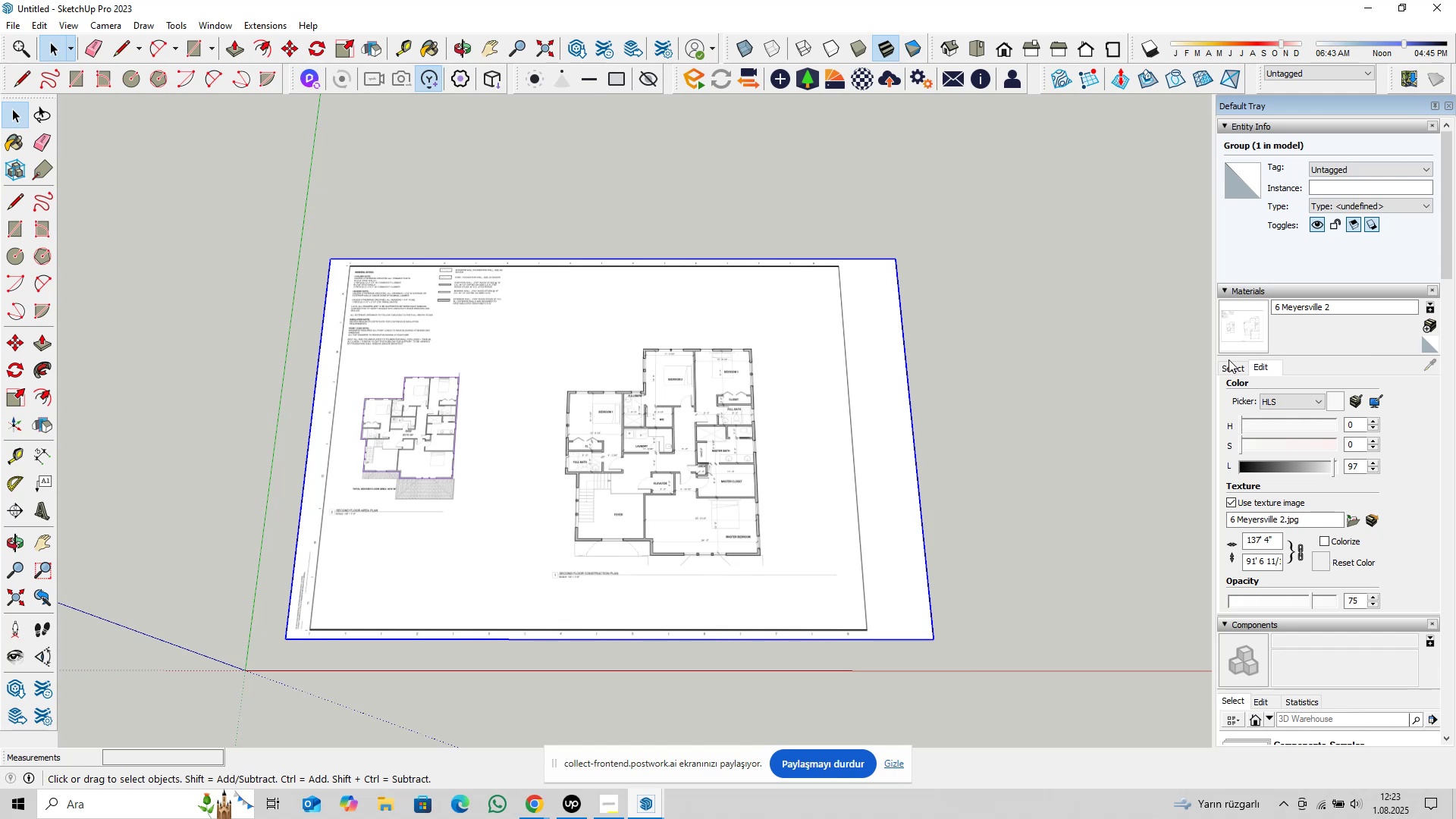 
double_click([1249, 369])
 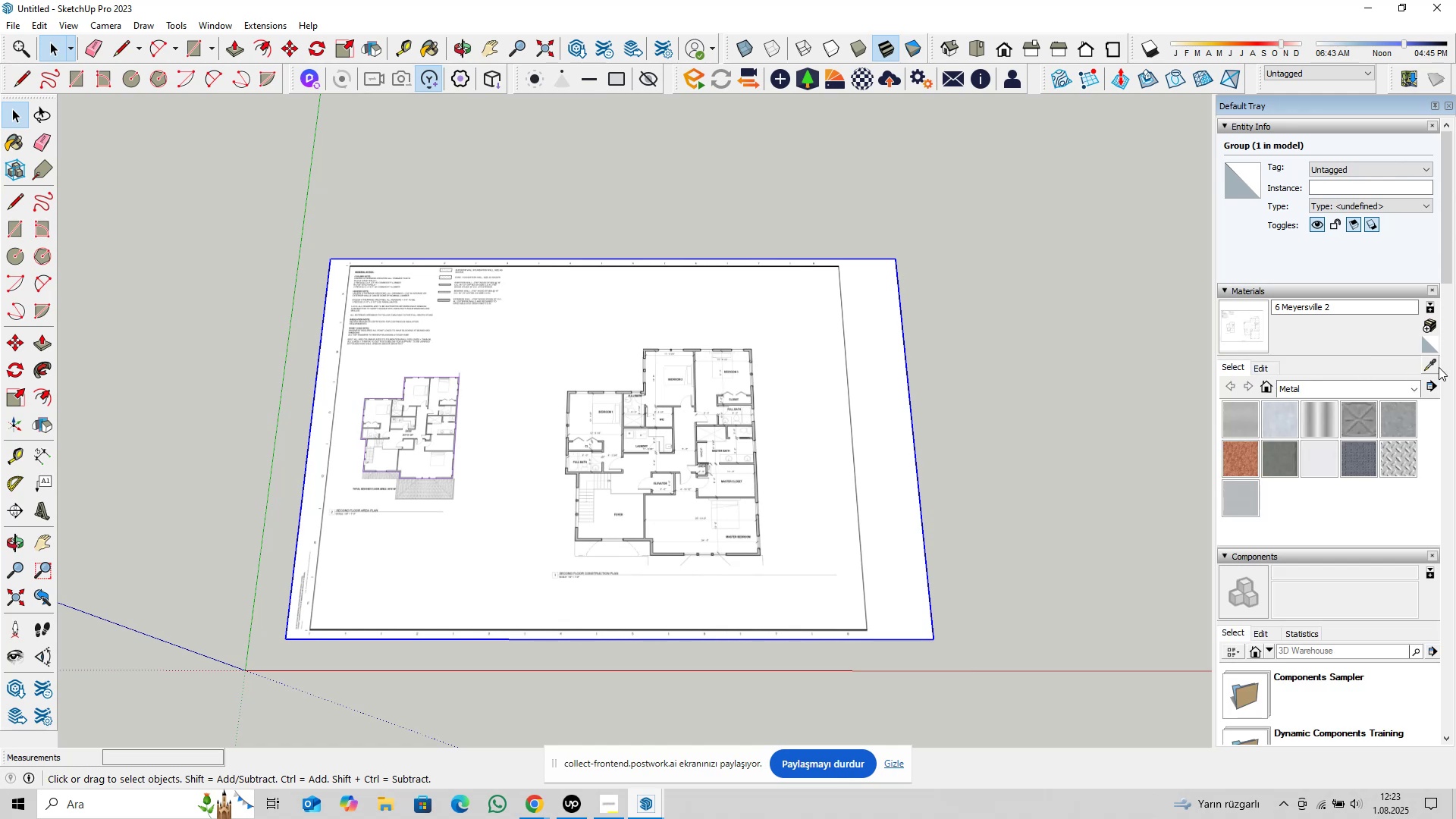 
left_click([1439, 367])
 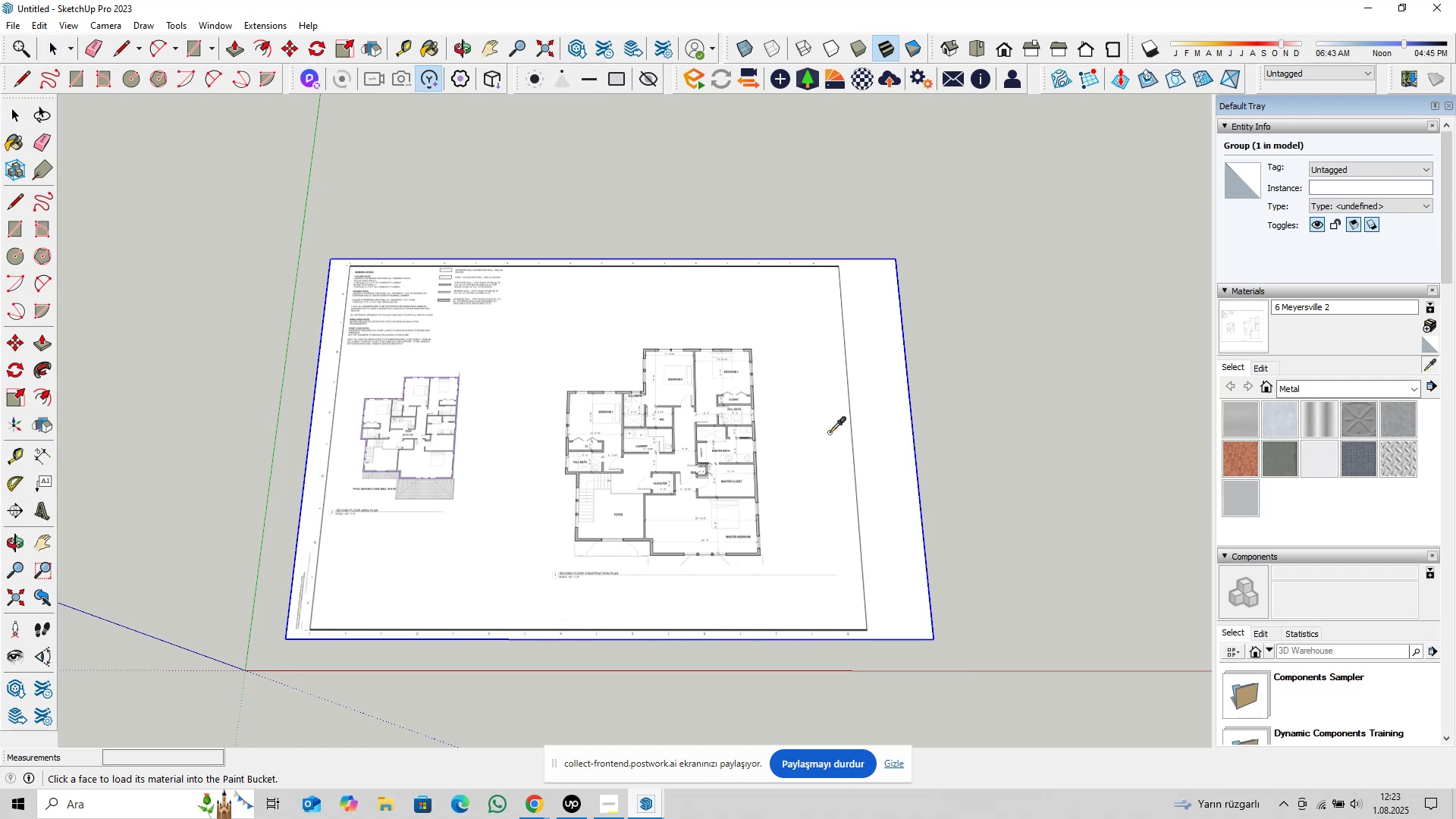 
left_click([833, 427])
 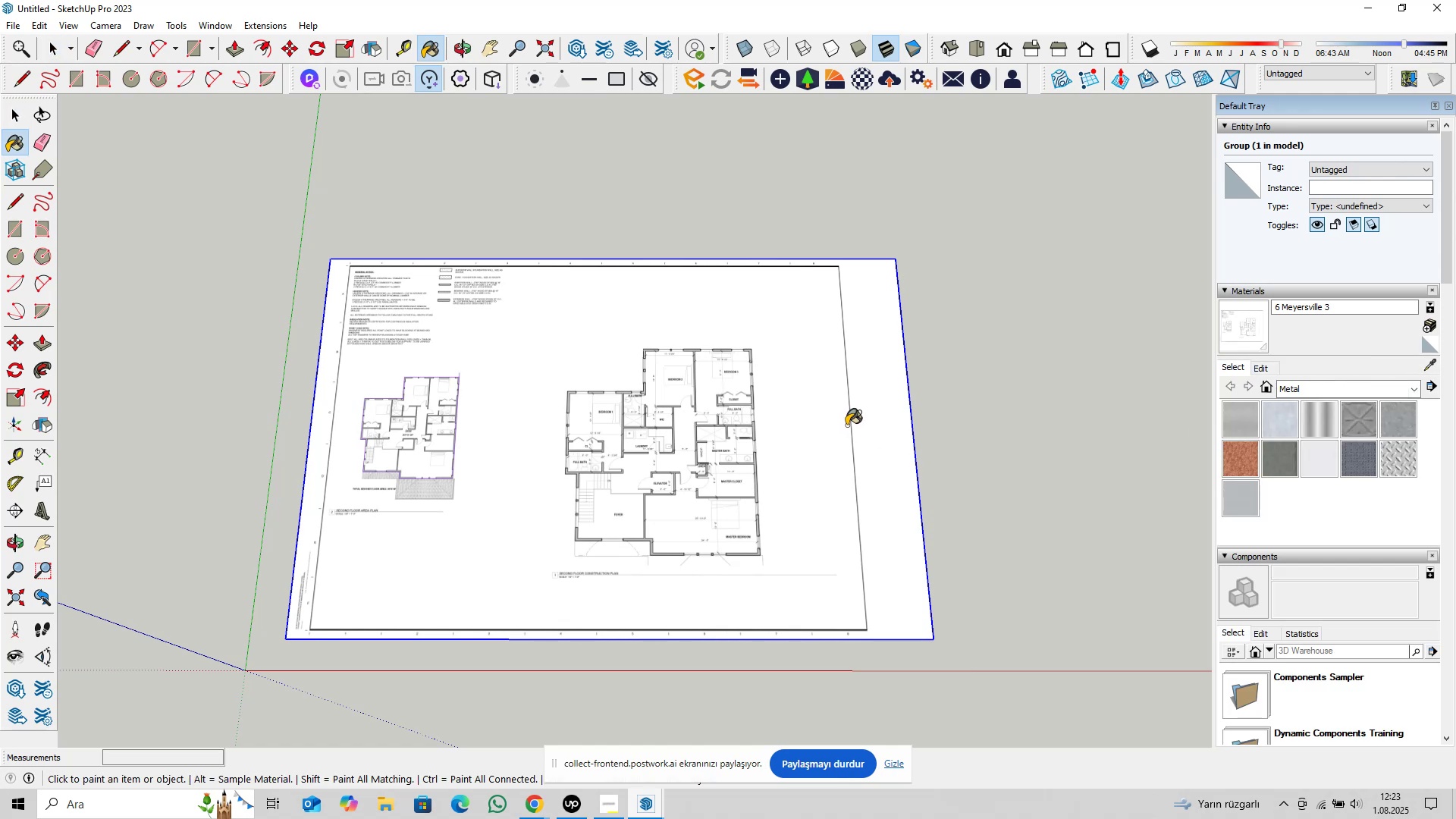 
key(Space)
 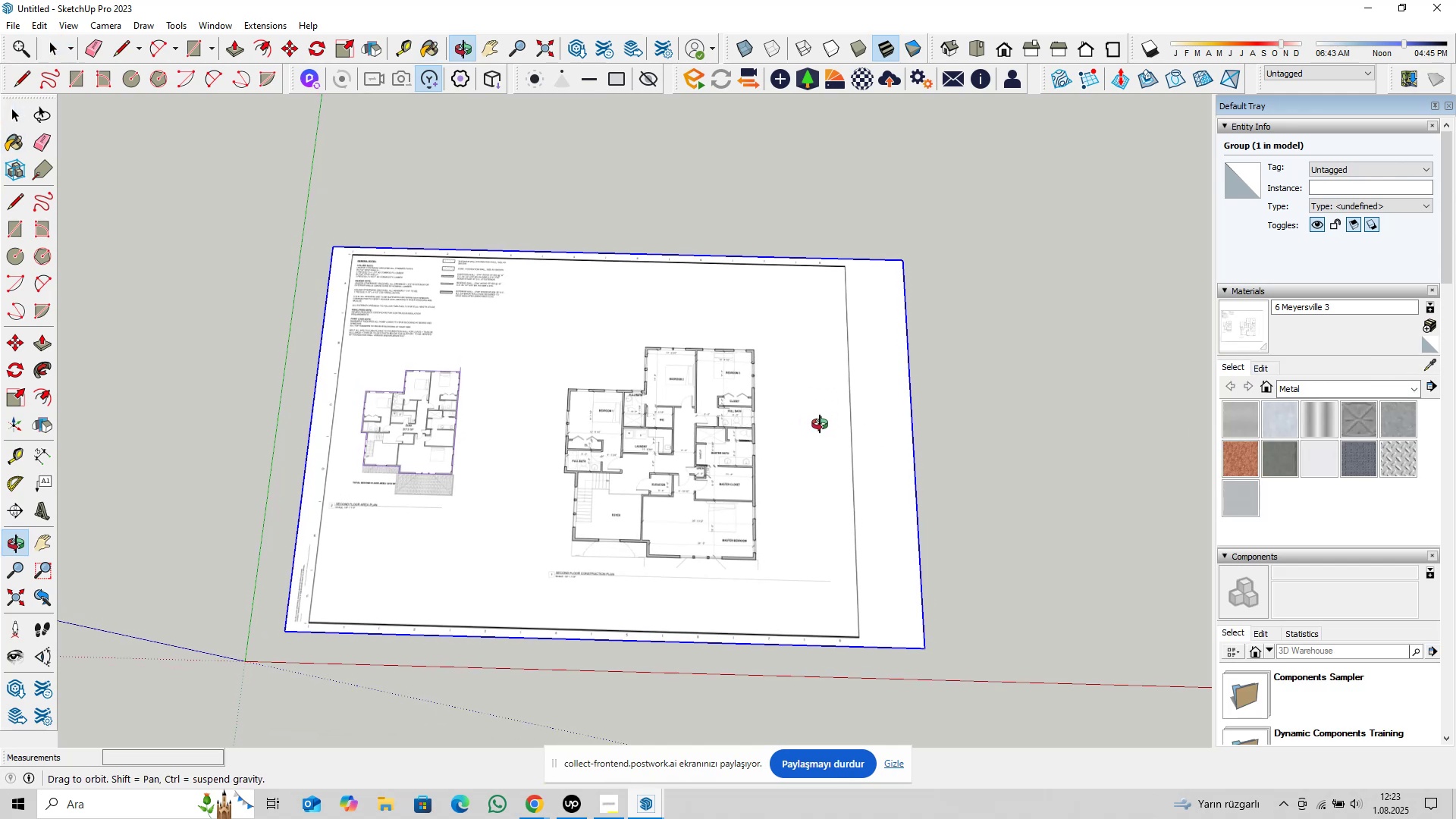 
hold_key(key=ShiftLeft, duration=0.37)
 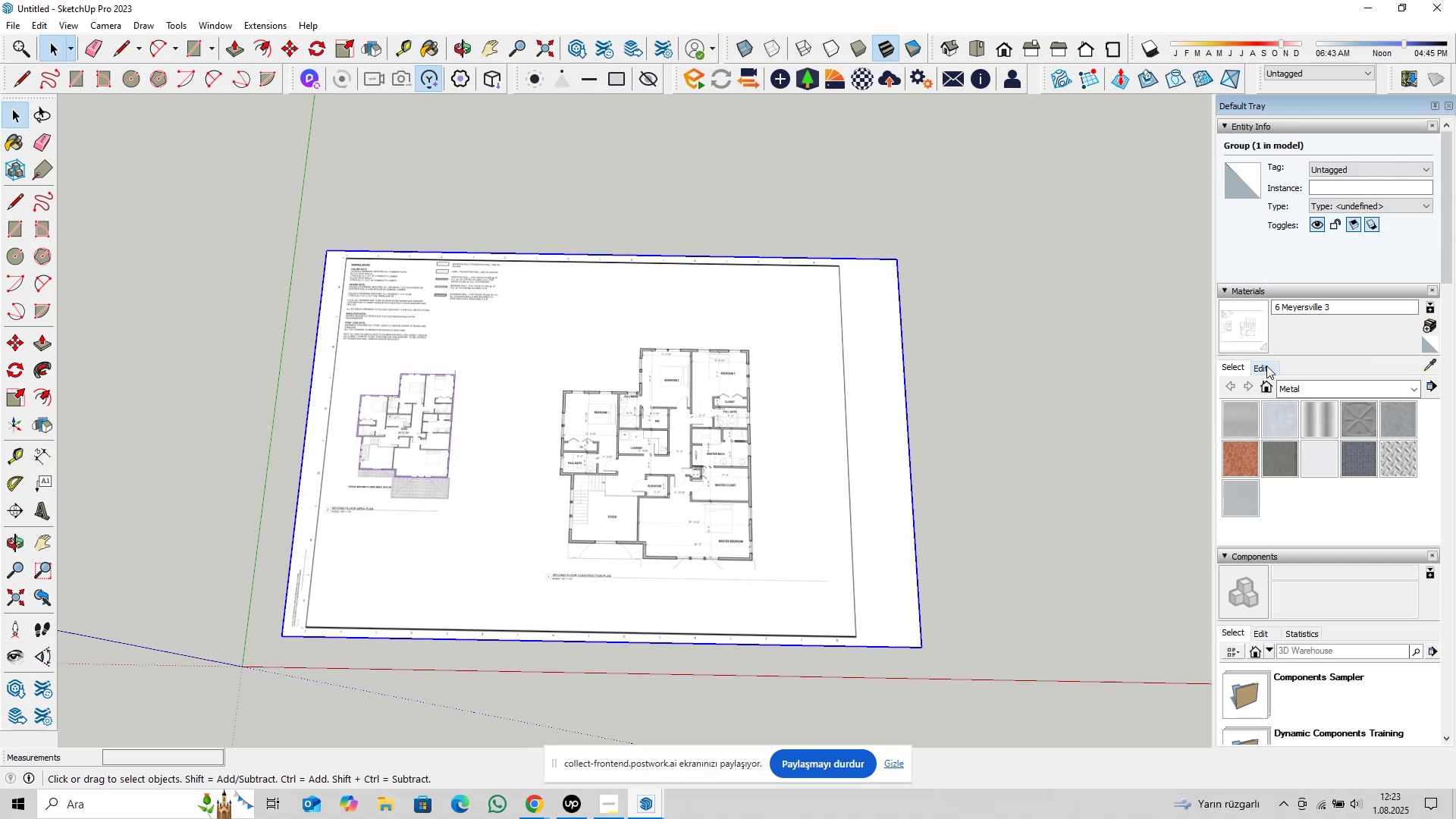 
left_click([1266, 363])
 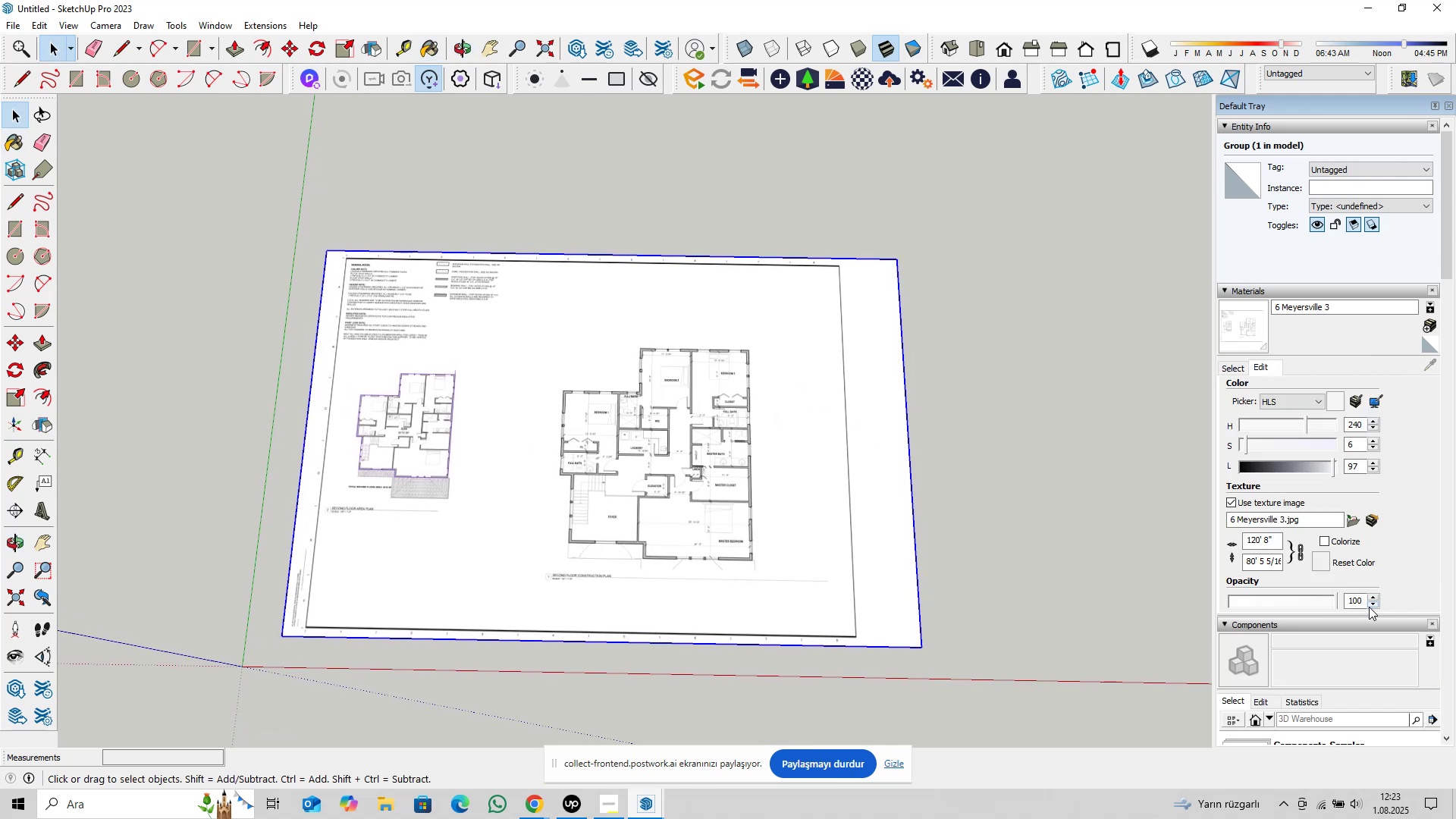 
left_click_drag(start_coordinate=[1365, 601], to_coordinate=[1344, 606])
 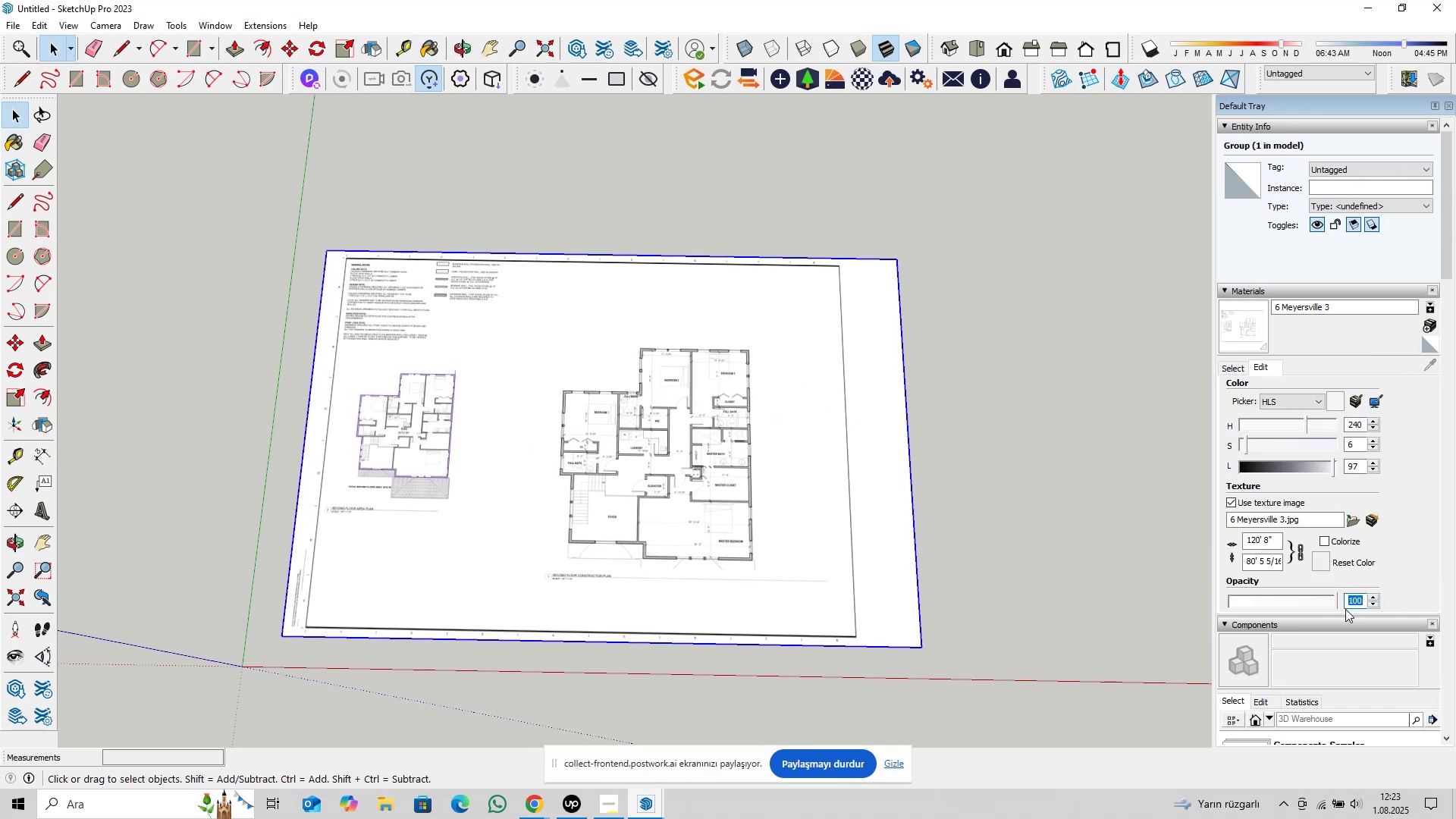 
key(Numpad7)
 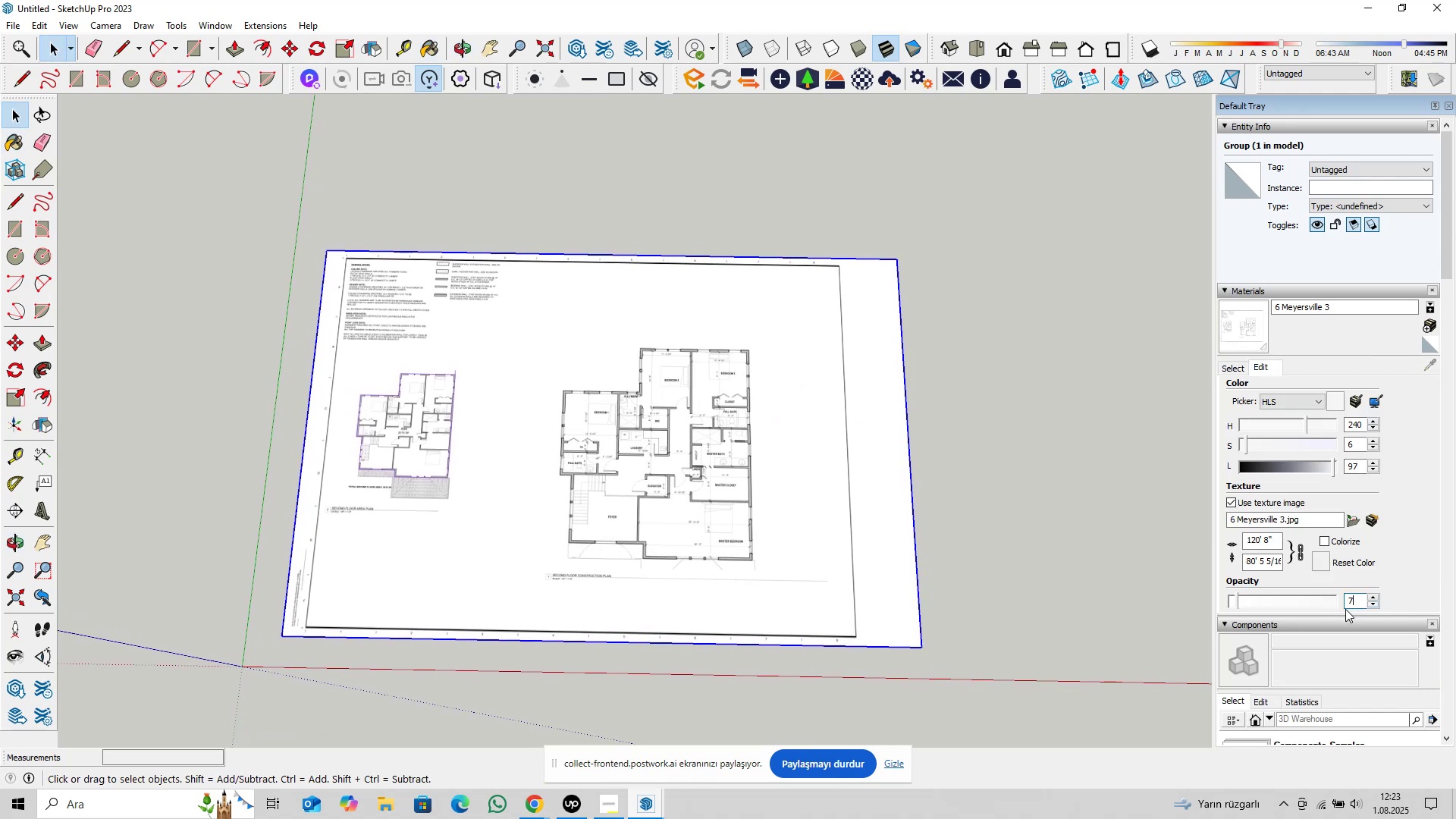 
key(Numpad5)
 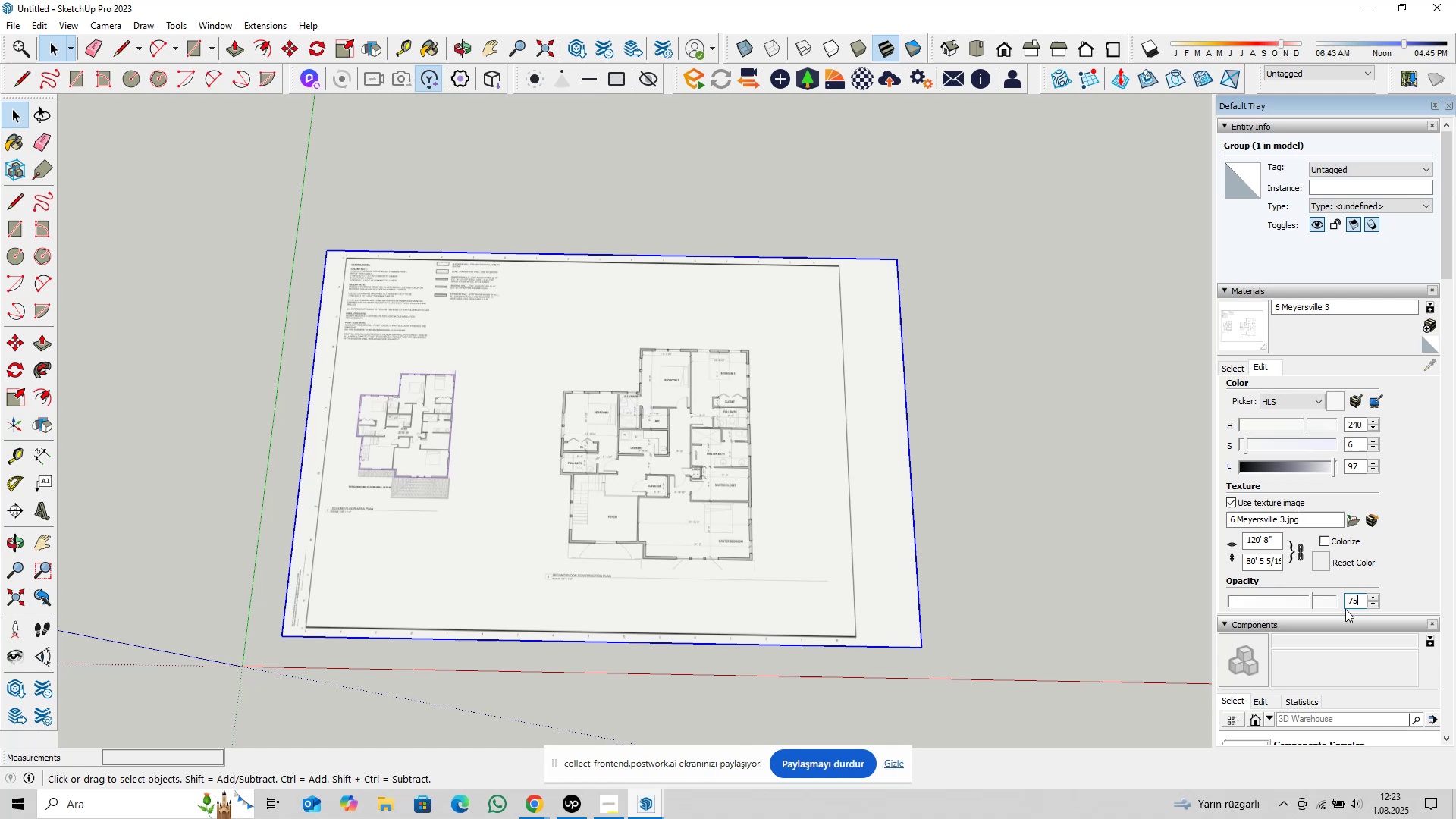 
hold_key(key=ShiftLeft, duration=1.53)
 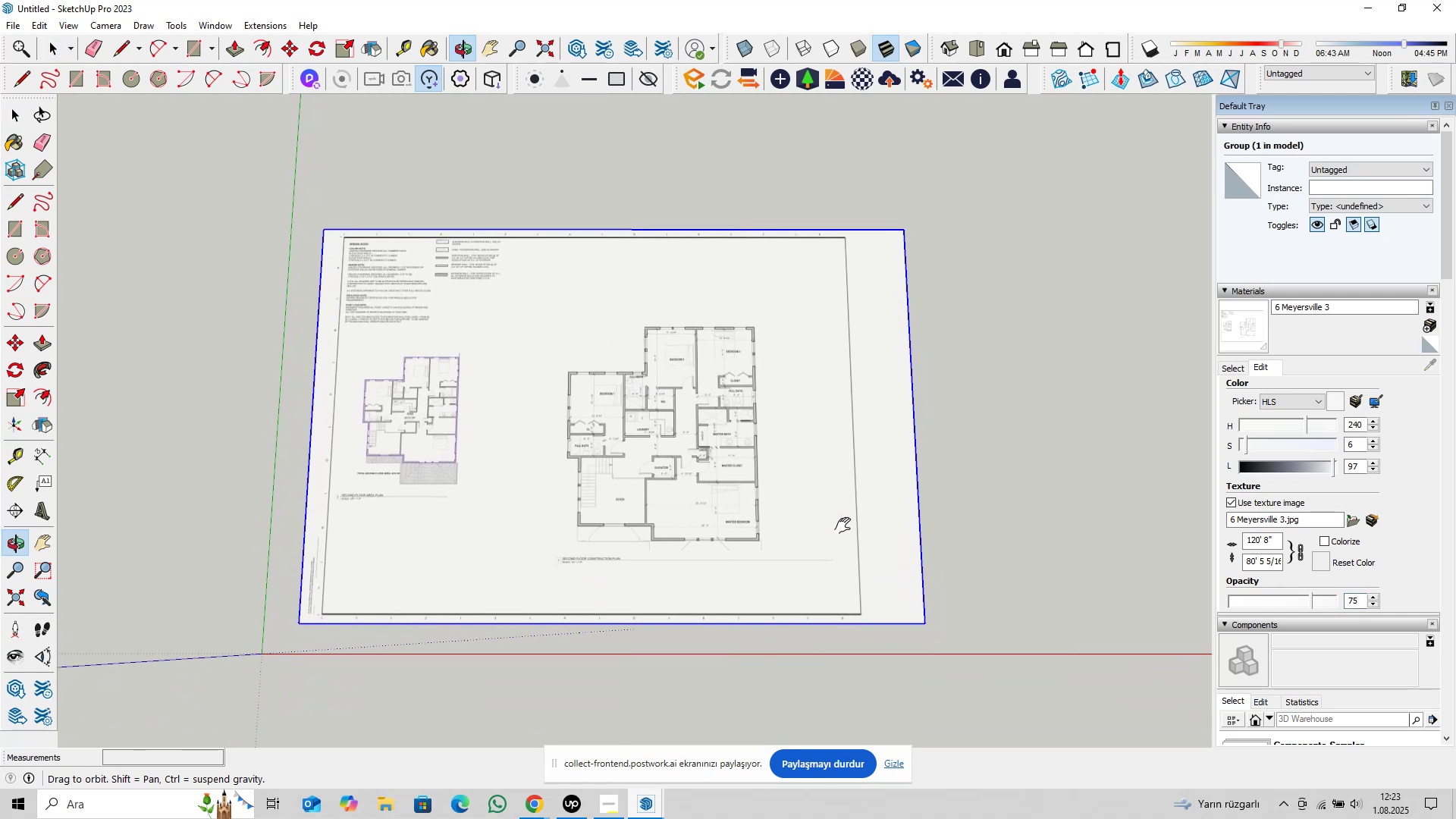 
key(Shift+ShiftLeft)
 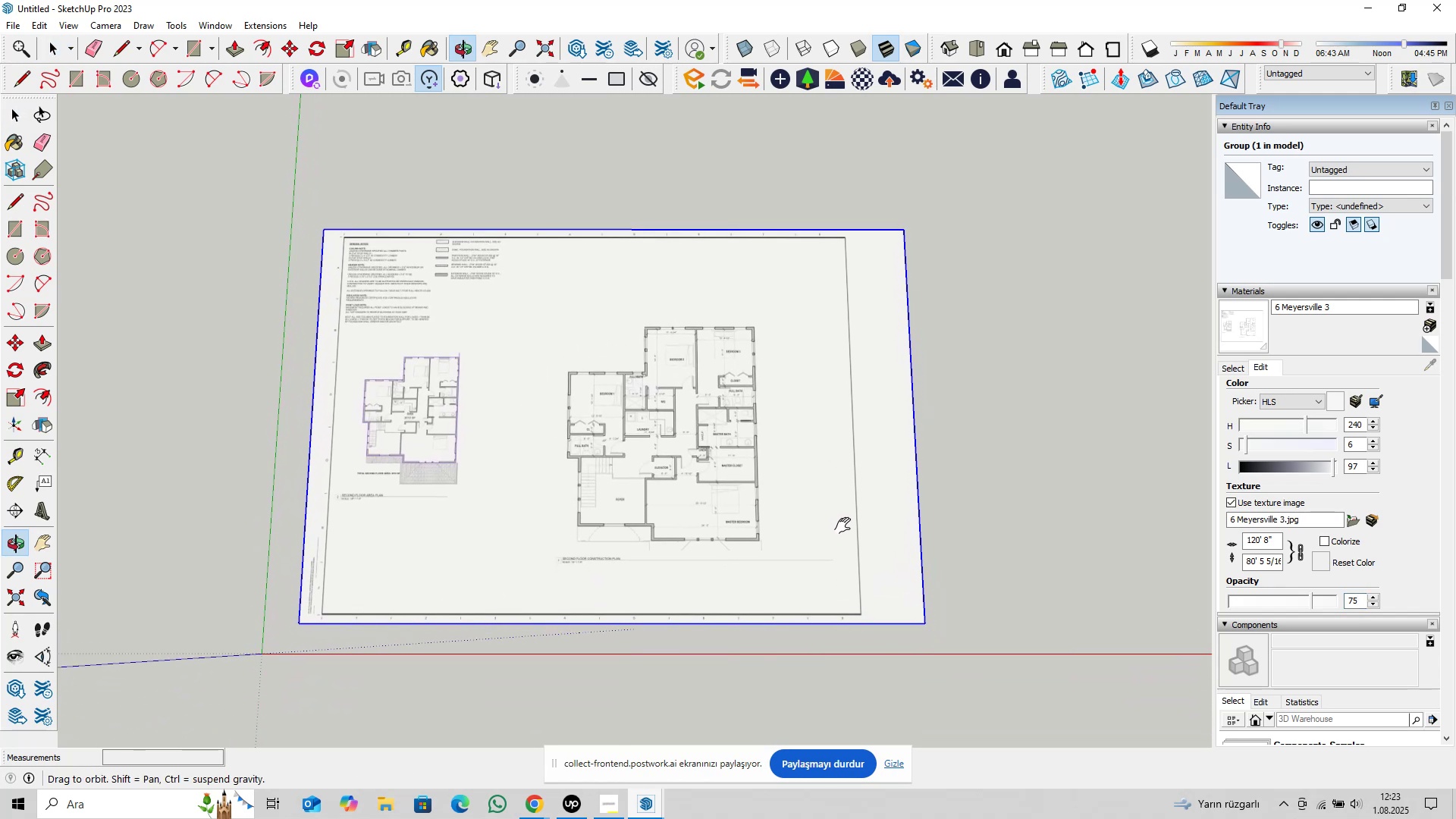 
key(Shift+ShiftLeft)
 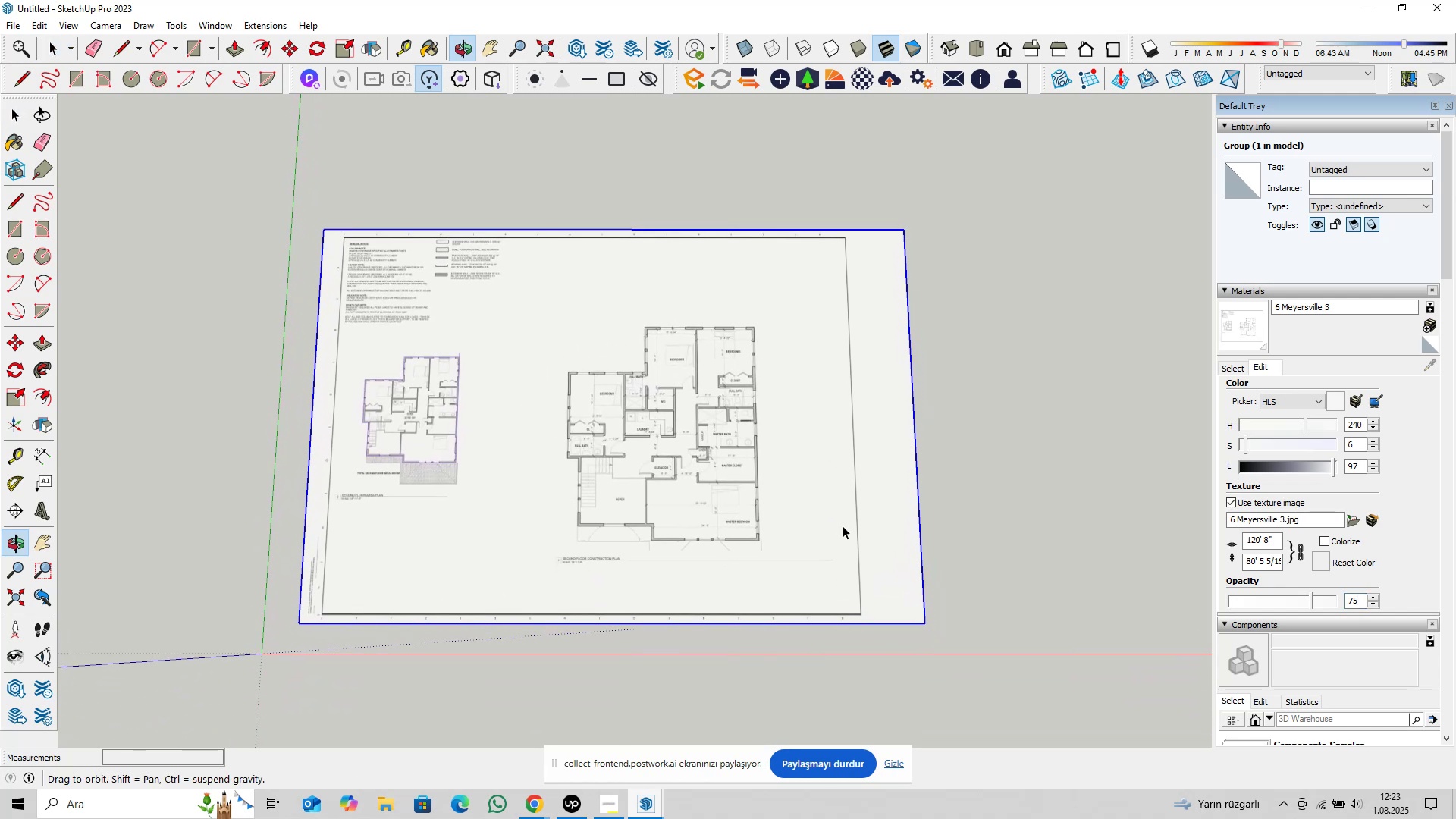 
key(Shift+ShiftLeft)
 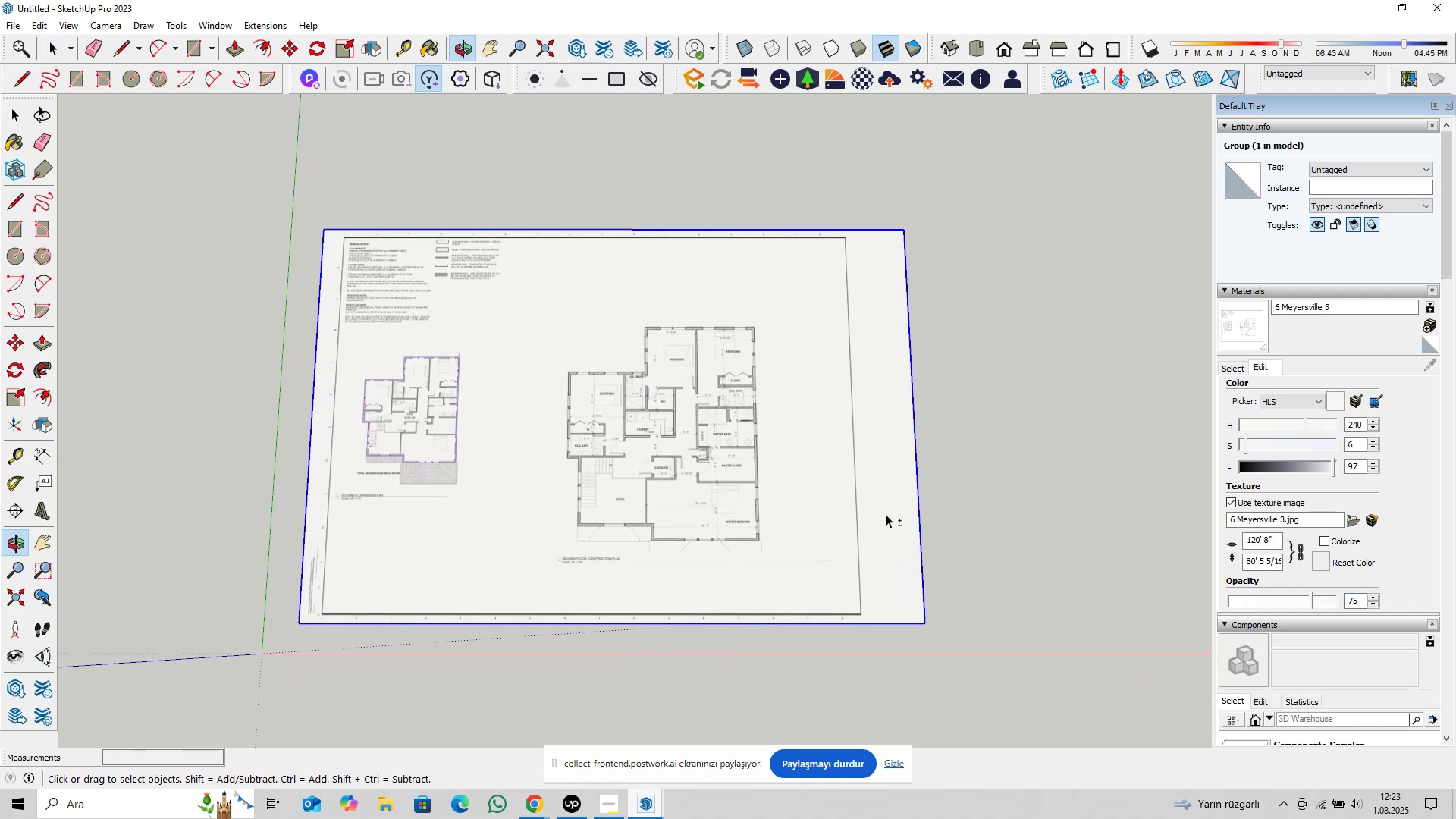 
key(Shift+ShiftLeft)
 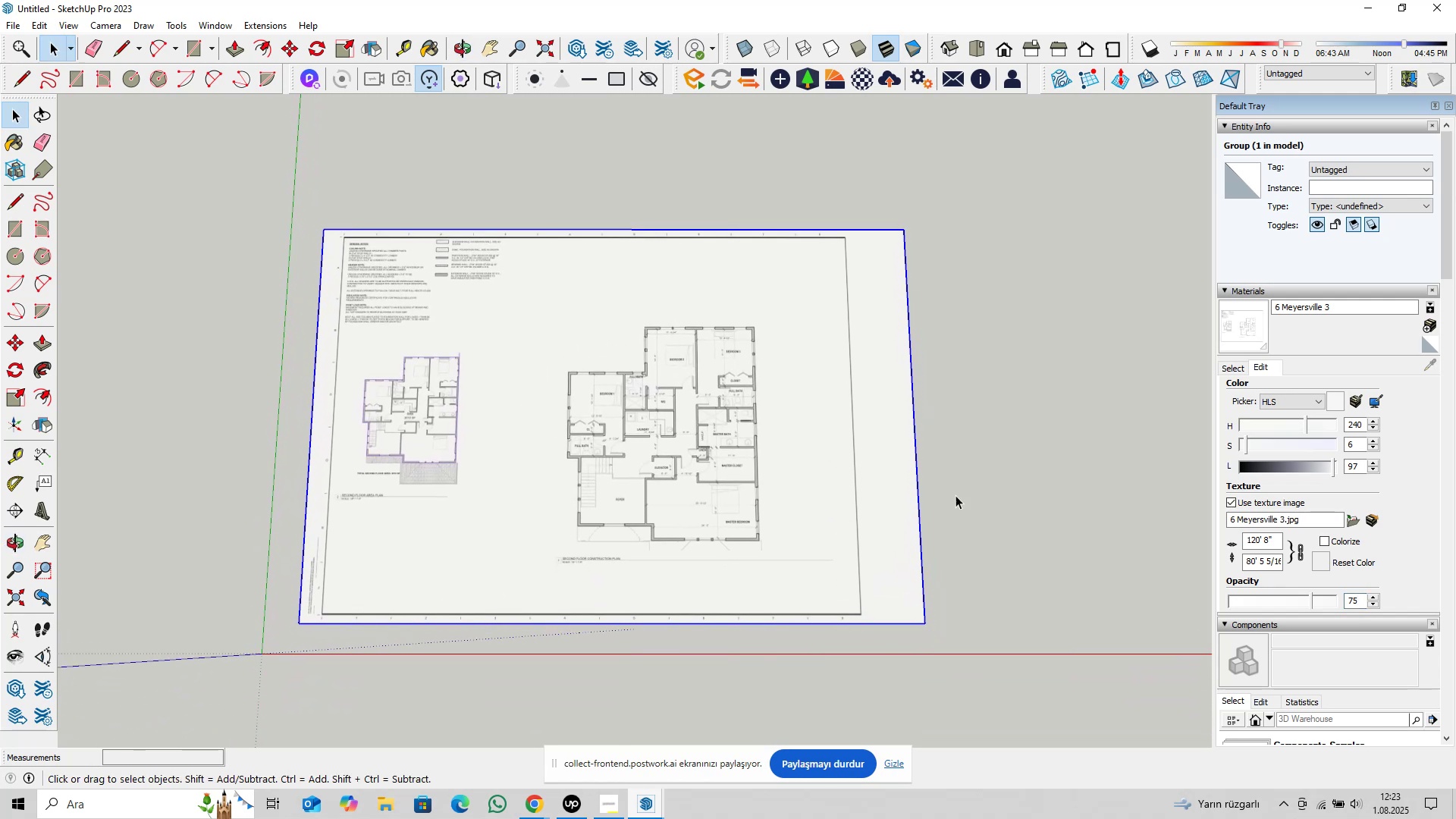 
key(Shift+ShiftLeft)
 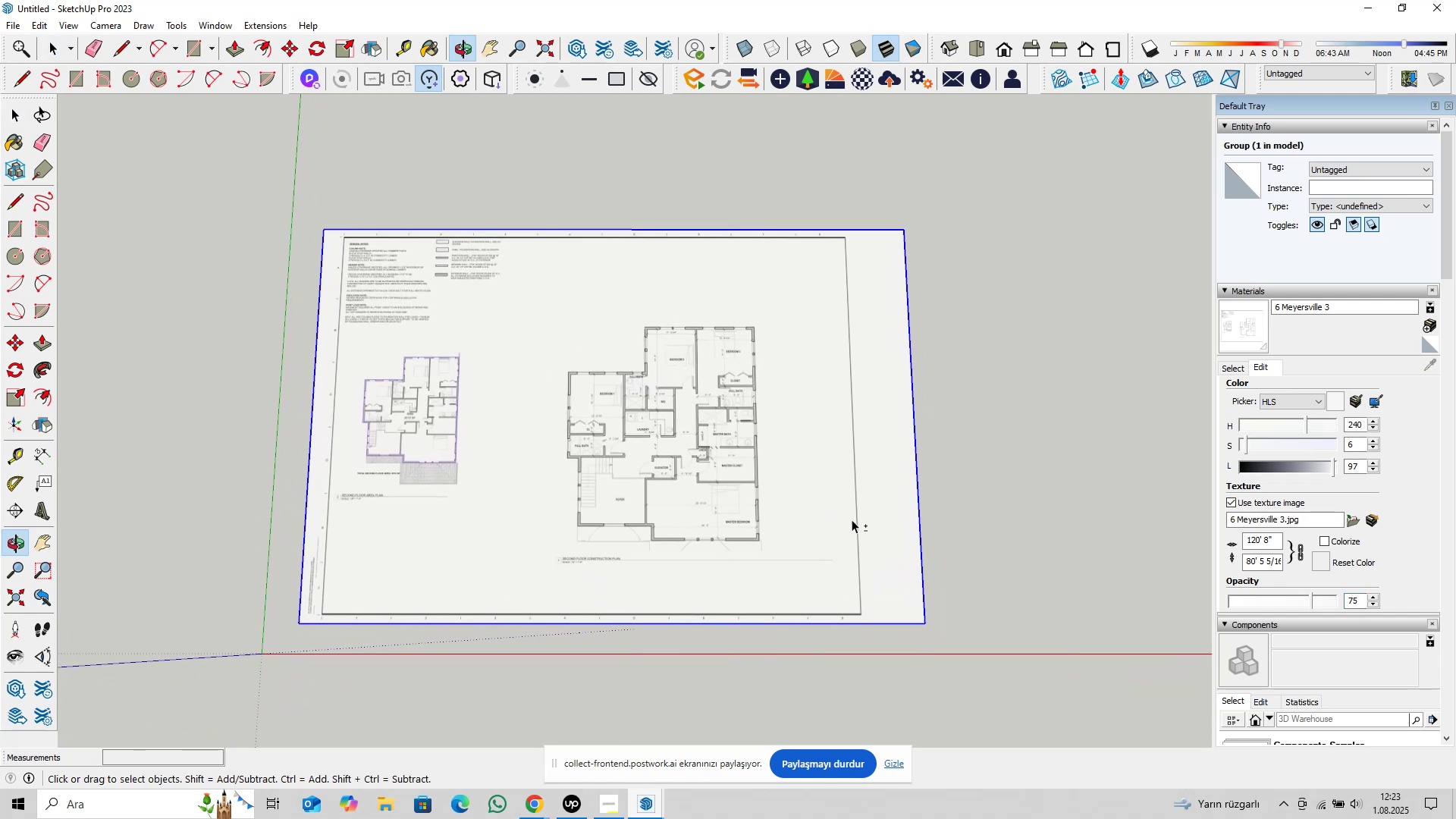 
key(Shift+ShiftLeft)
 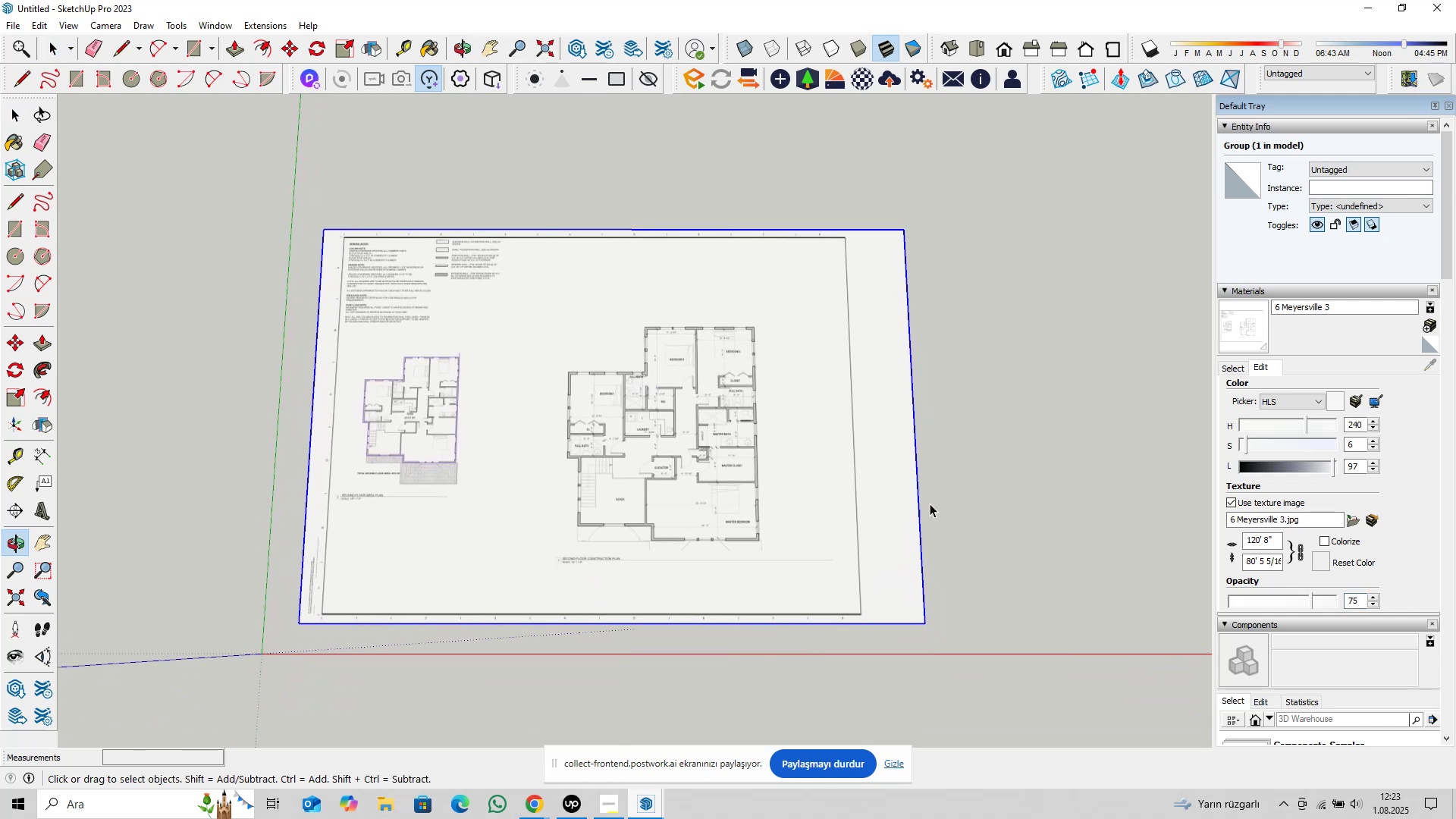 
key(Shift+ShiftLeft)
 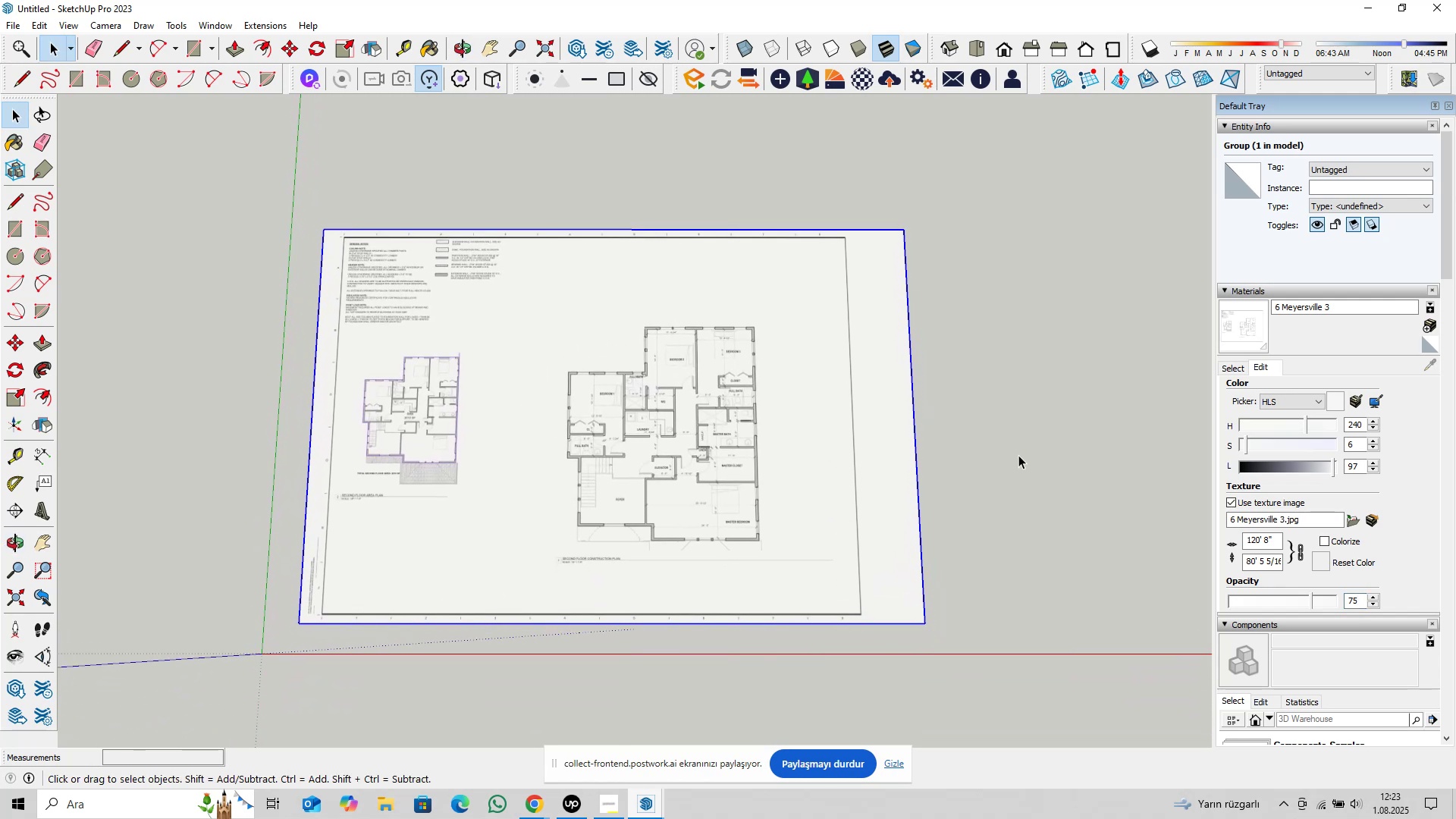 
left_click([1018, 447])
 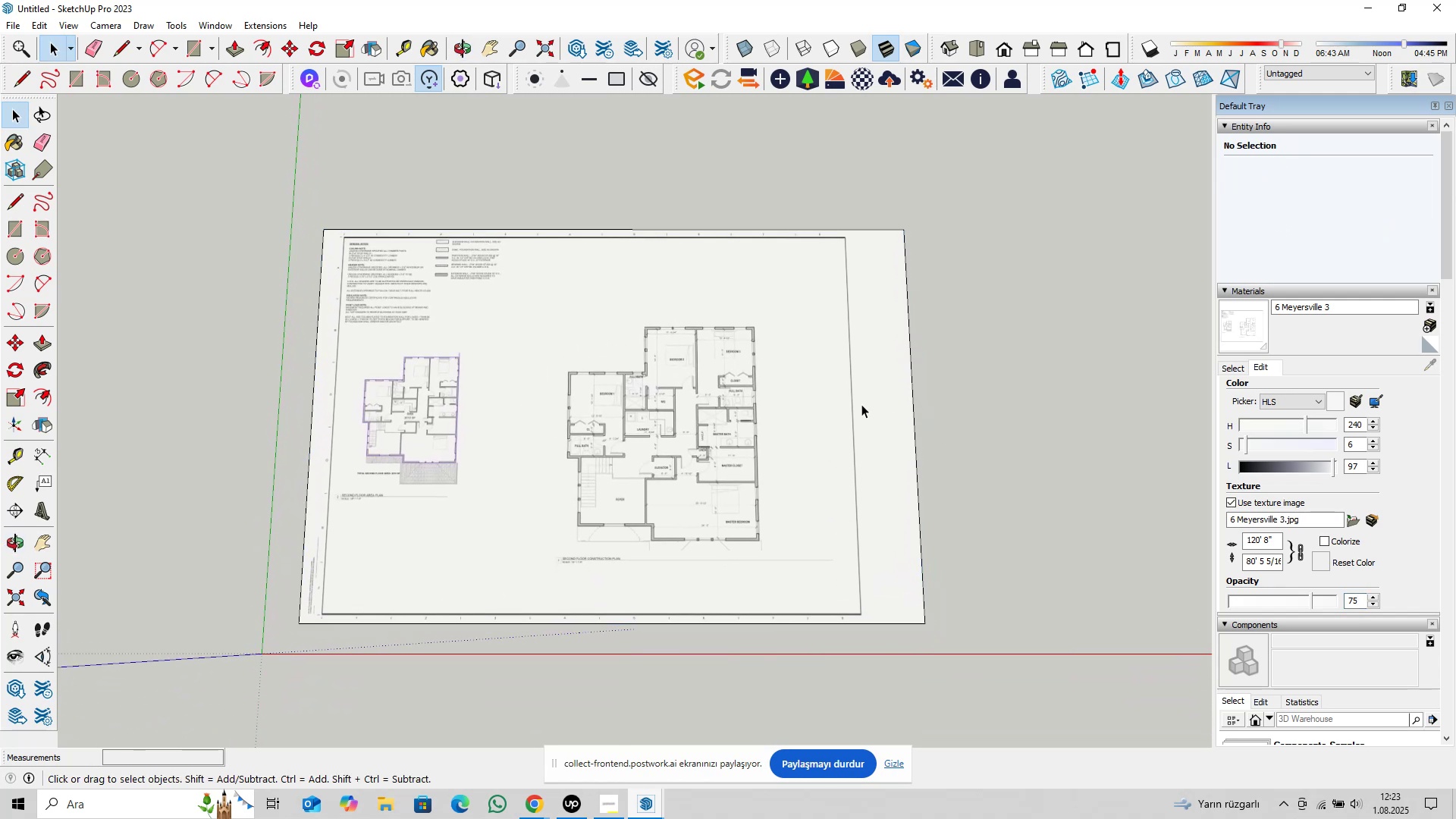 
scroll: coordinate [821, 386], scroll_direction: up, amount: 2.0
 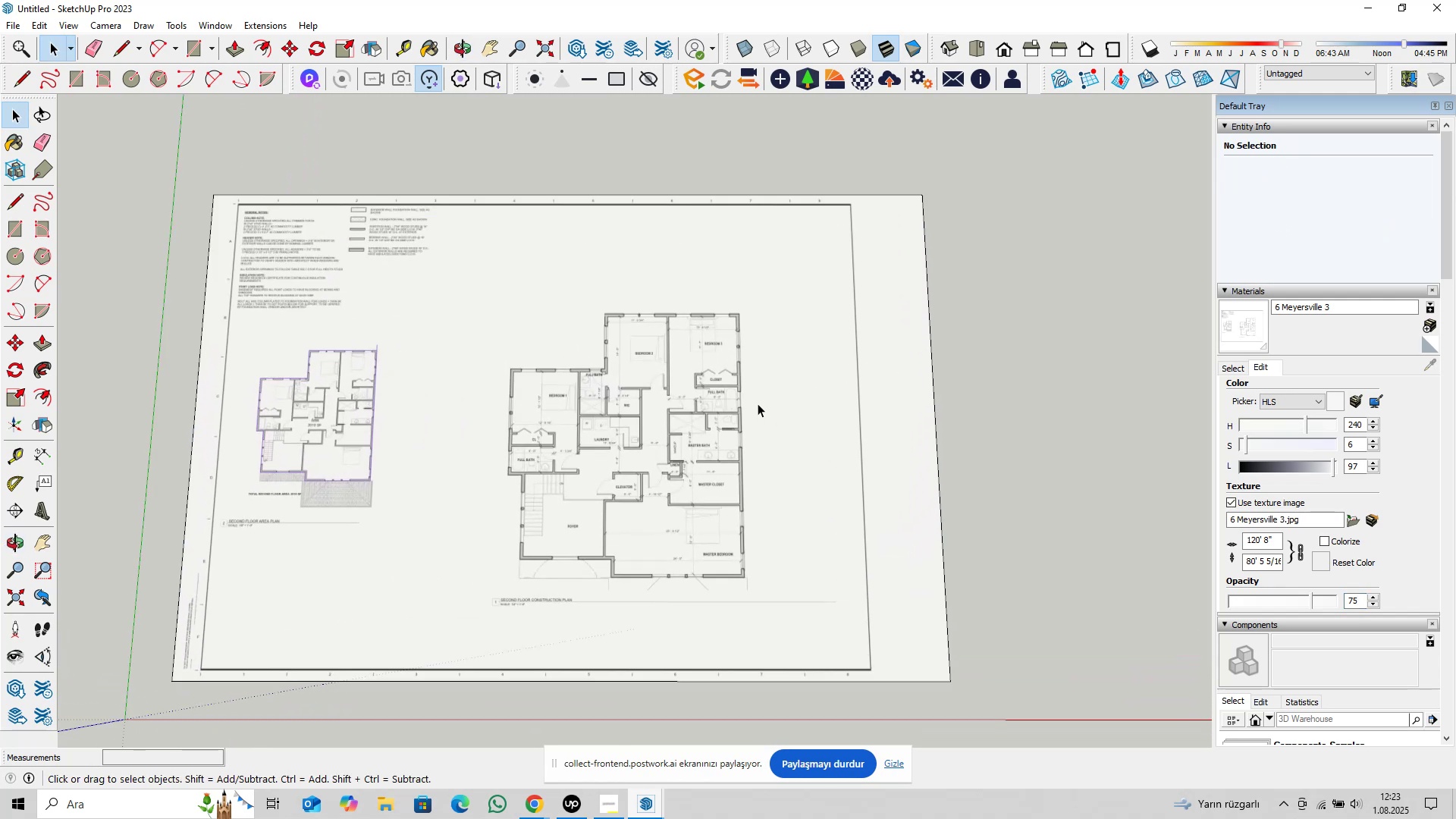 
wait(6.5)
 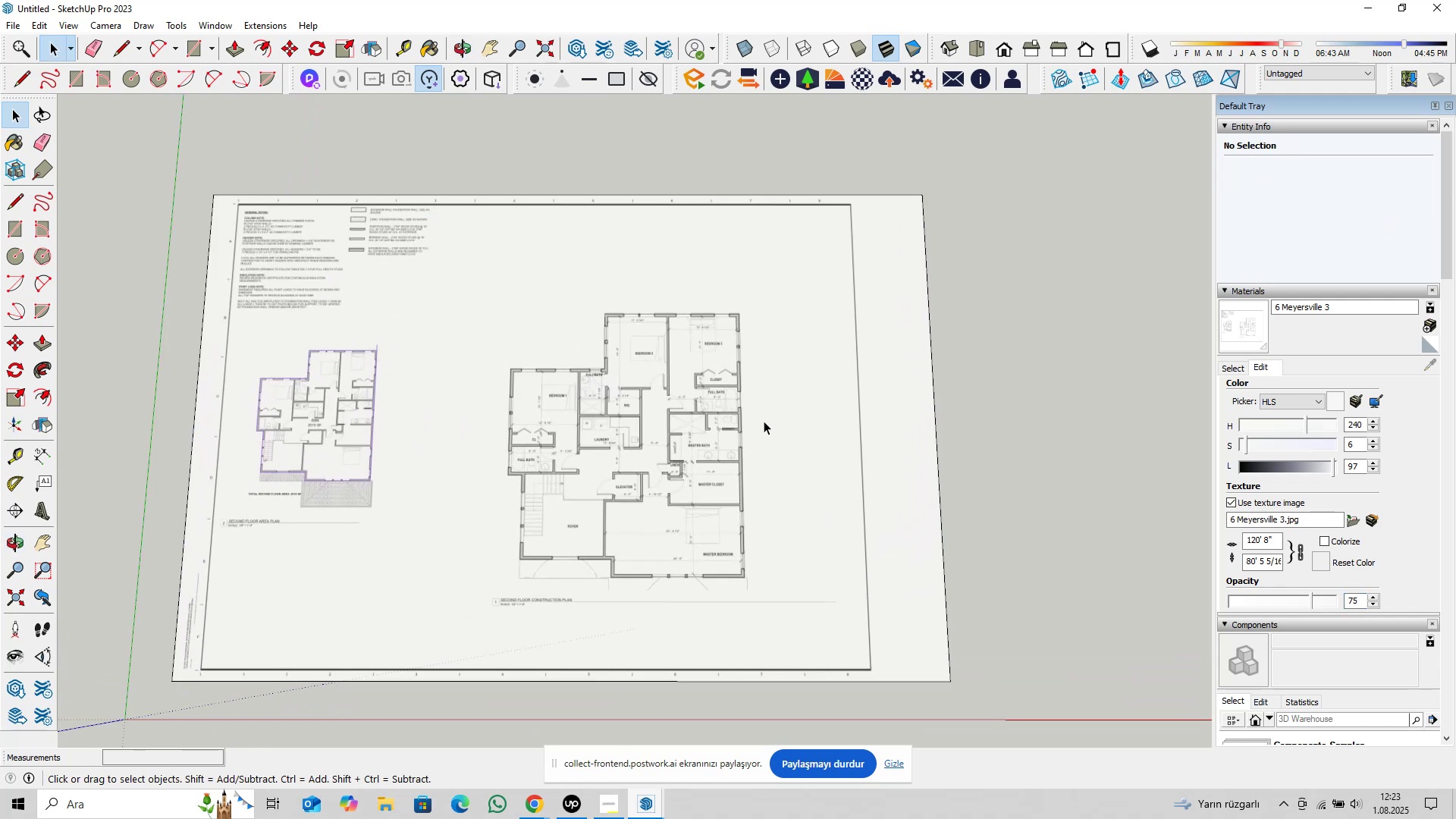 
scroll: coordinate [719, 381], scroll_direction: up, amount: 11.0
 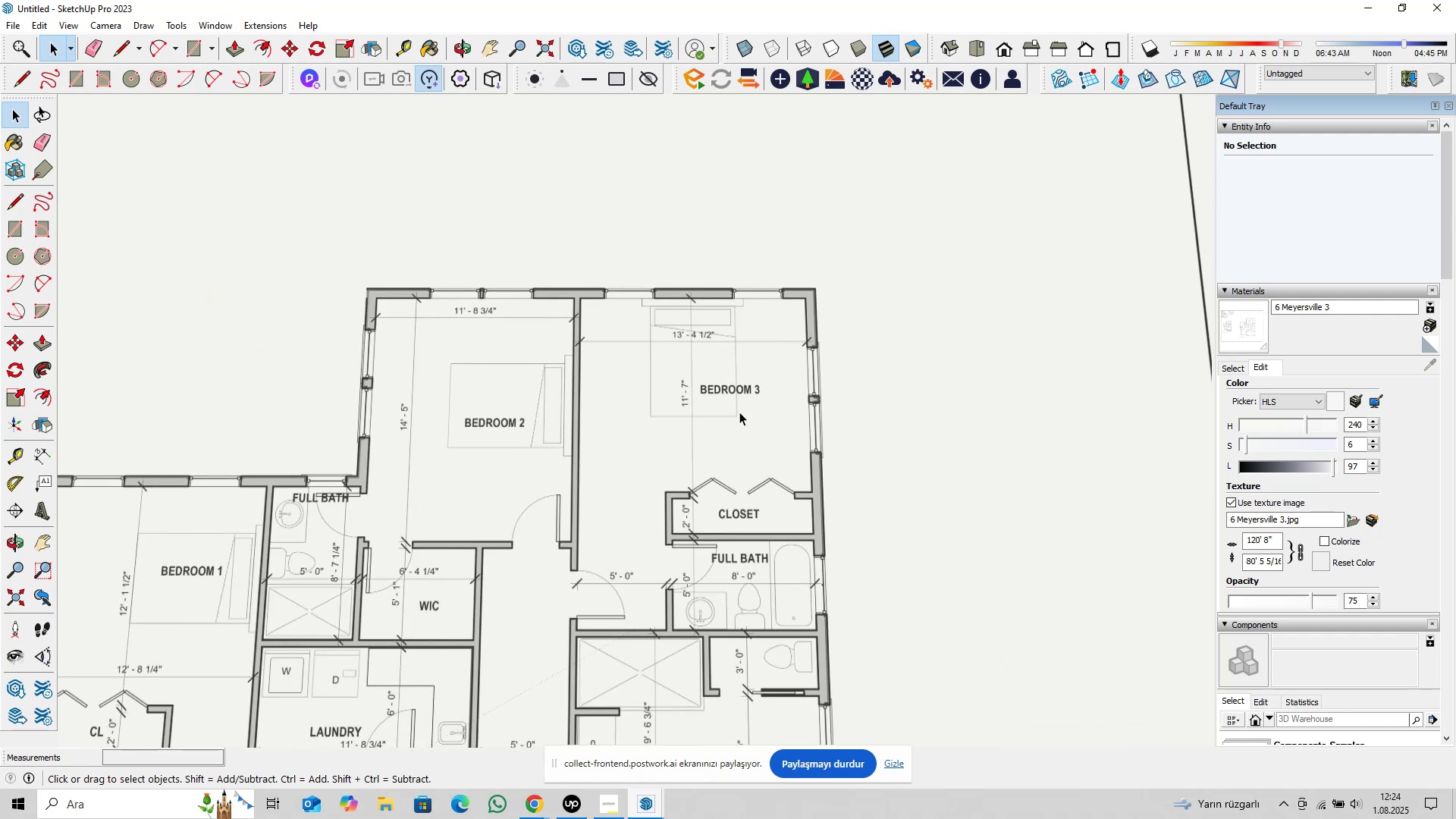 
hold_key(key=ShiftLeft, duration=0.41)
 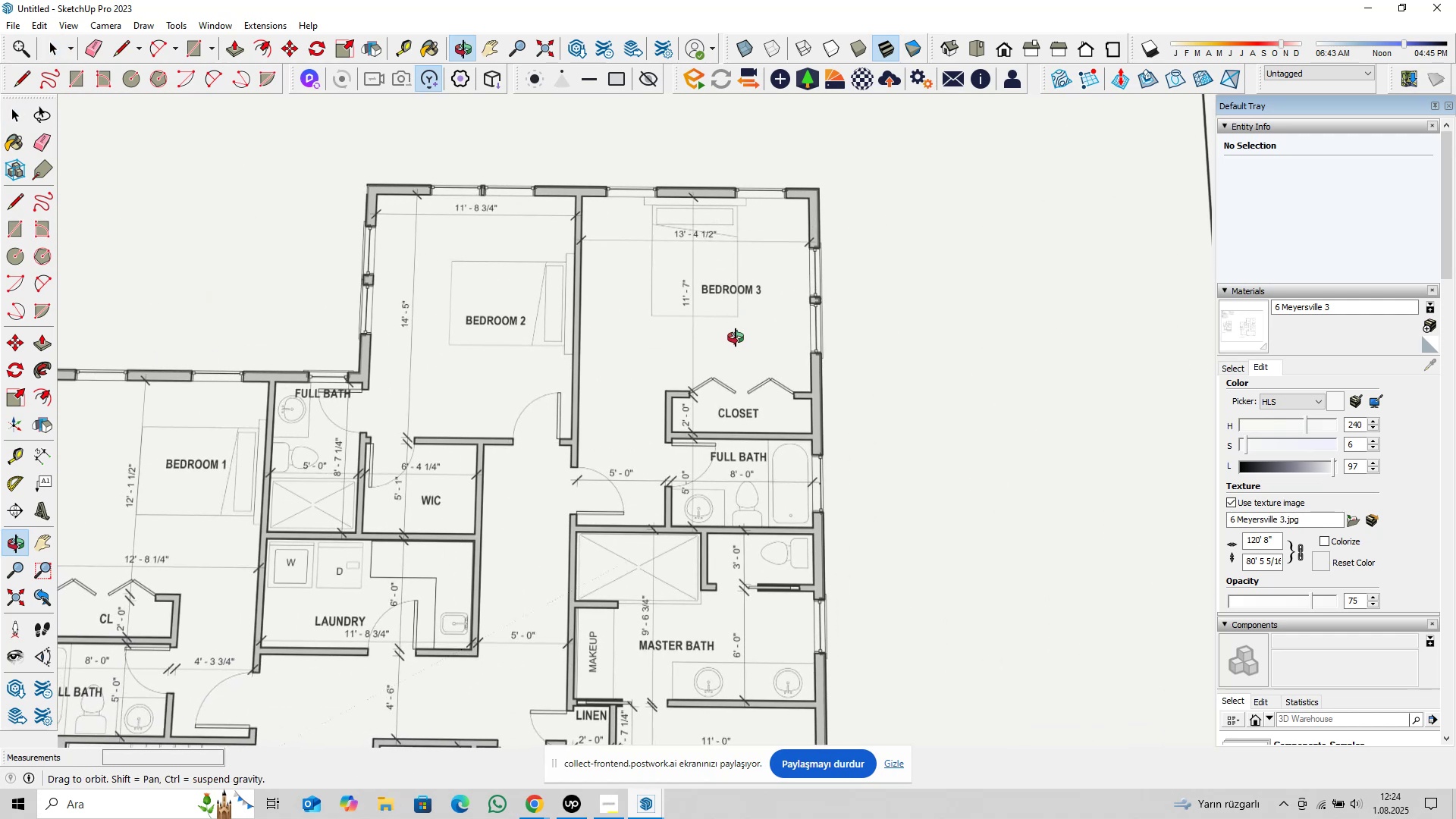 
hold_key(key=ShiftLeft, duration=0.52)
 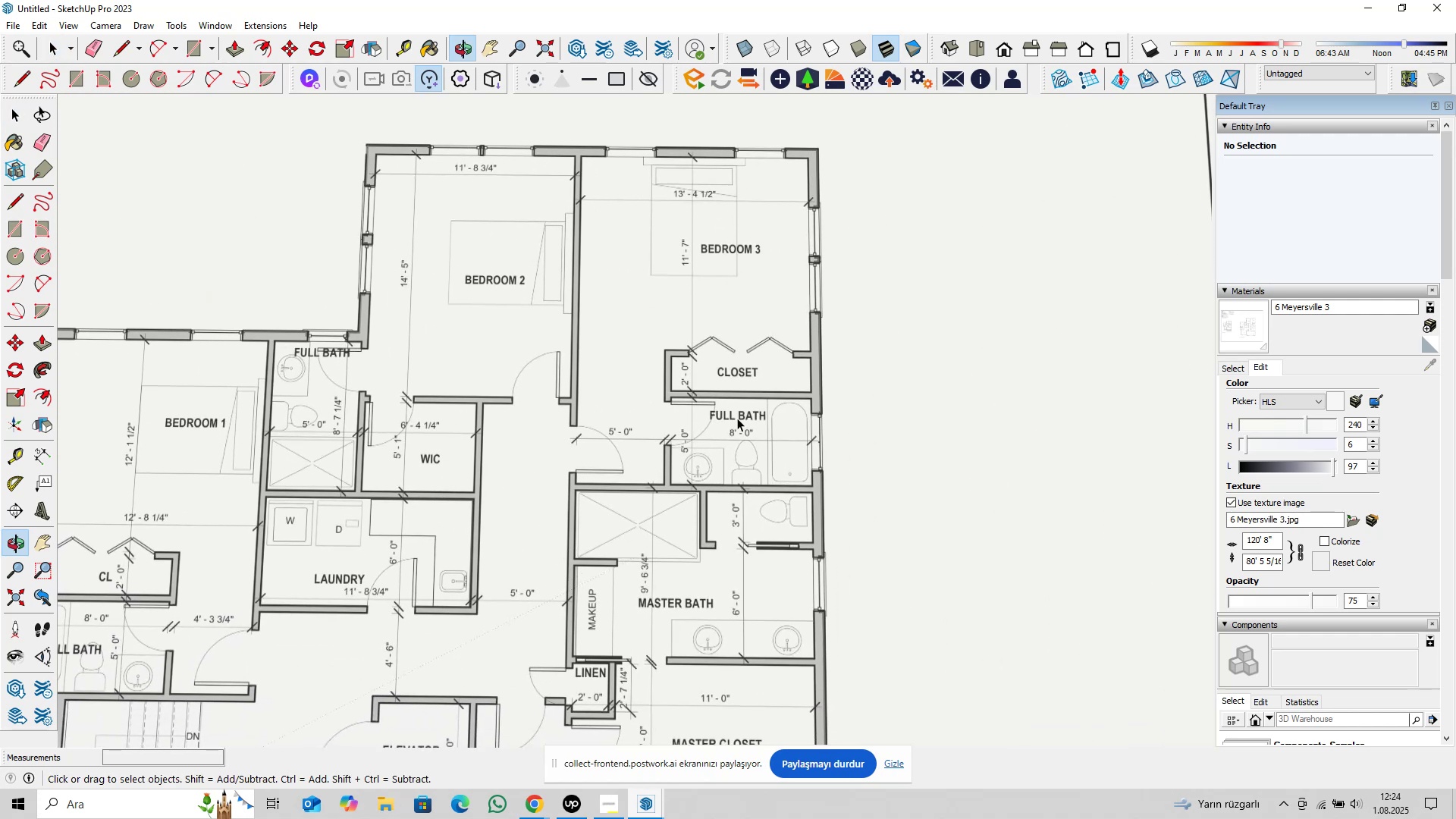 
scroll: coordinate [749, 435], scroll_direction: up, amount: 5.0
 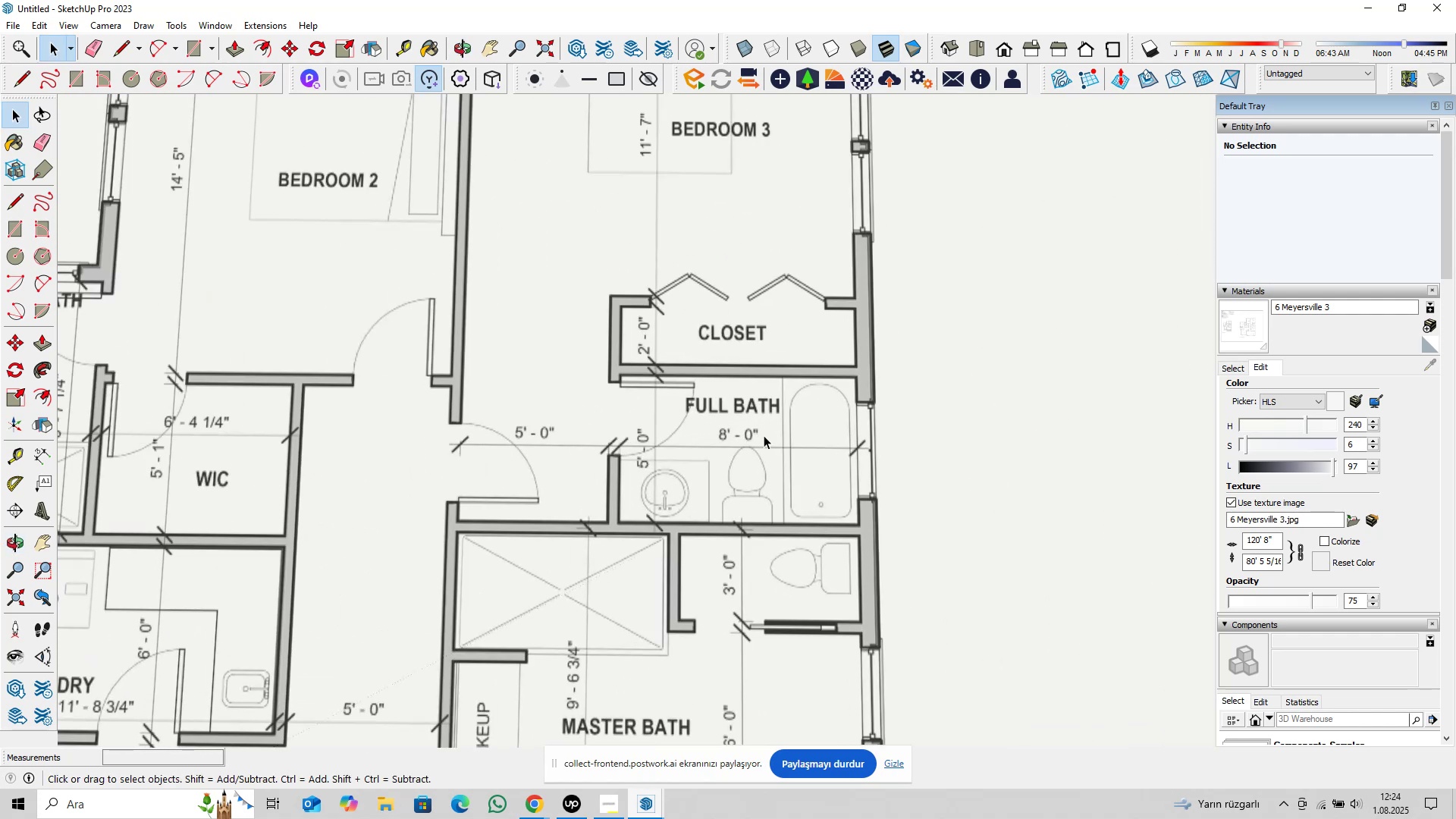 
key(Shift+ShiftLeft)
 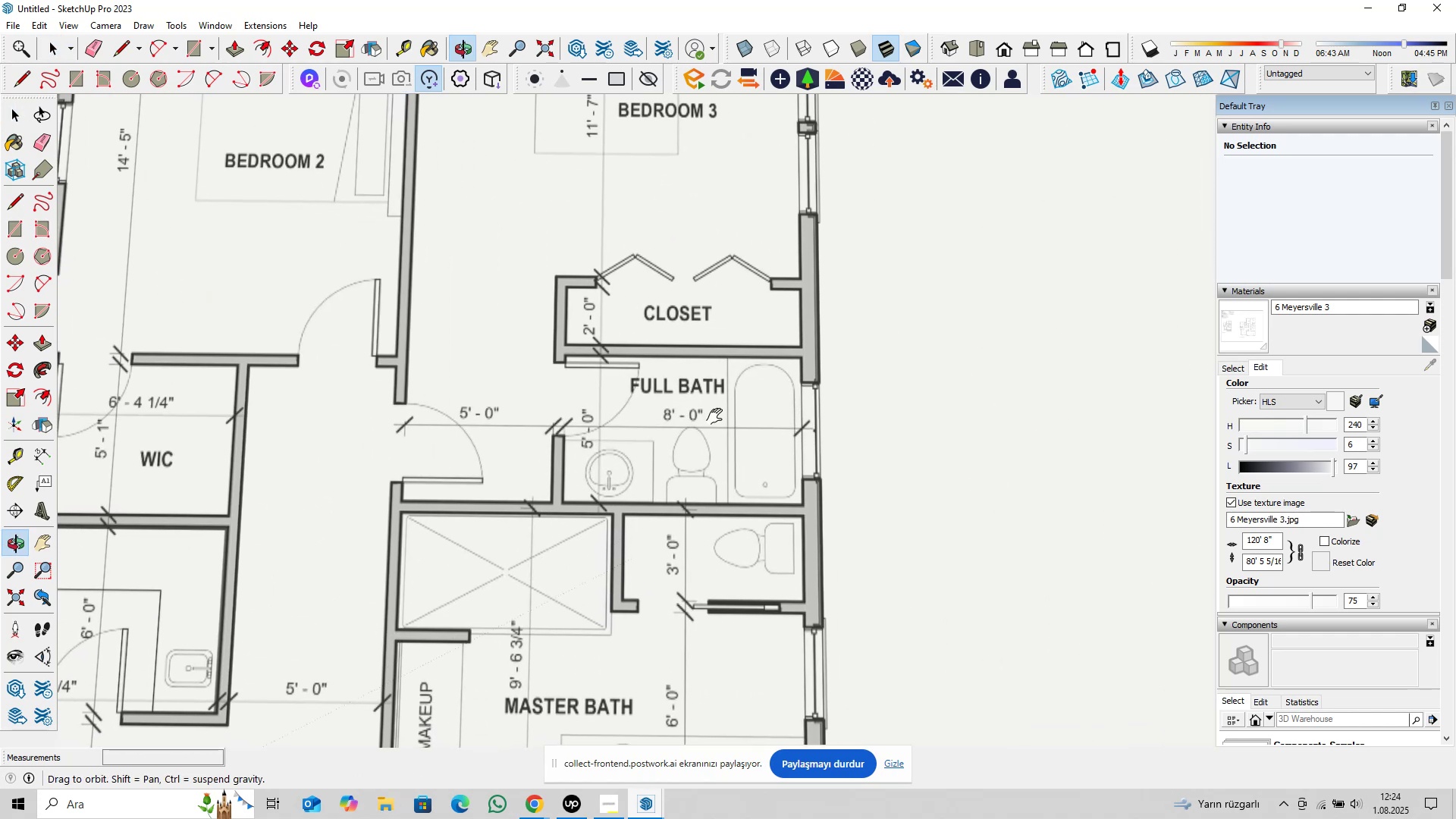 
scroll: coordinate [334, 492], scroll_direction: up, amount: 10.0
 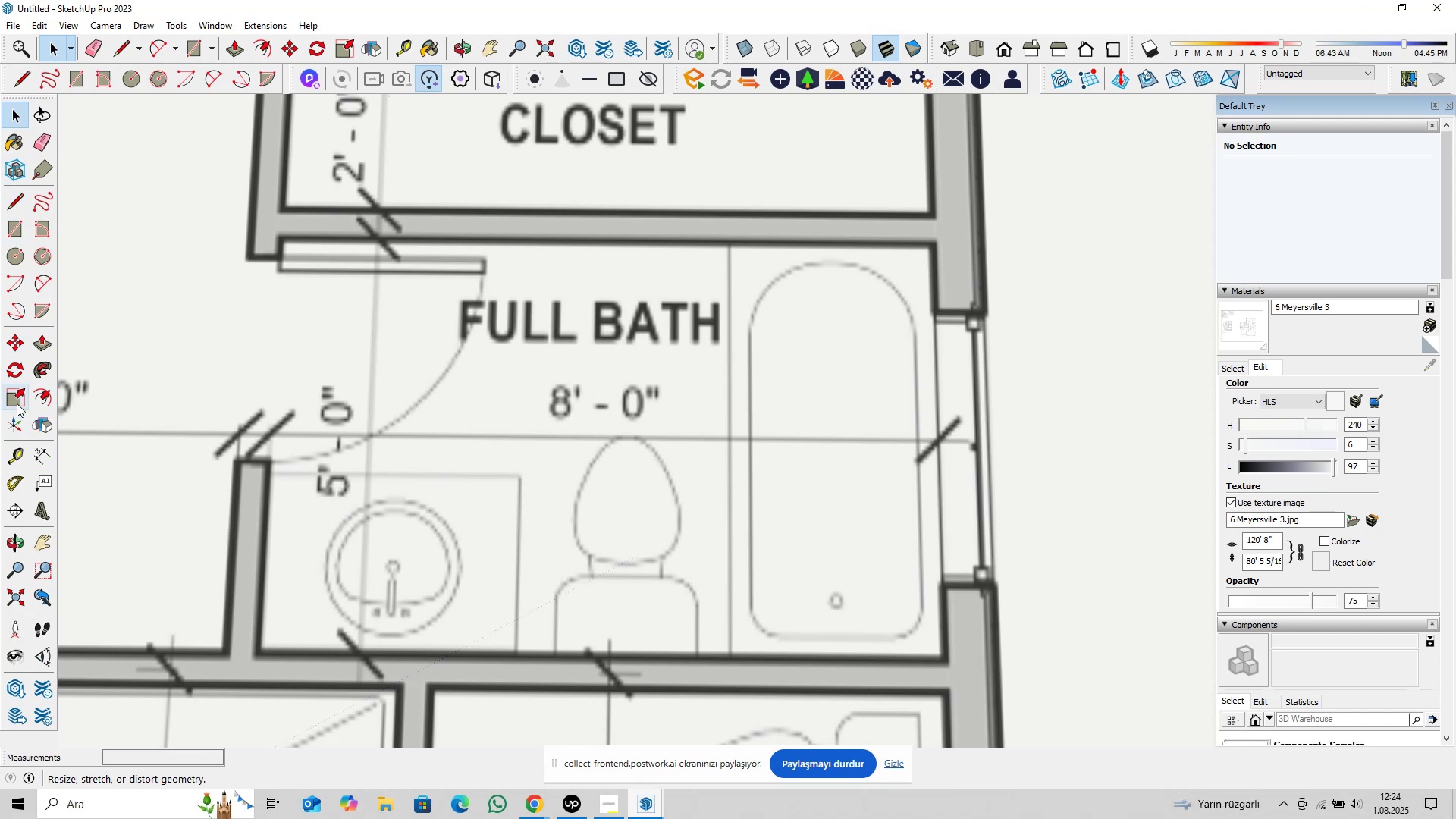 
left_click([17, 461])
 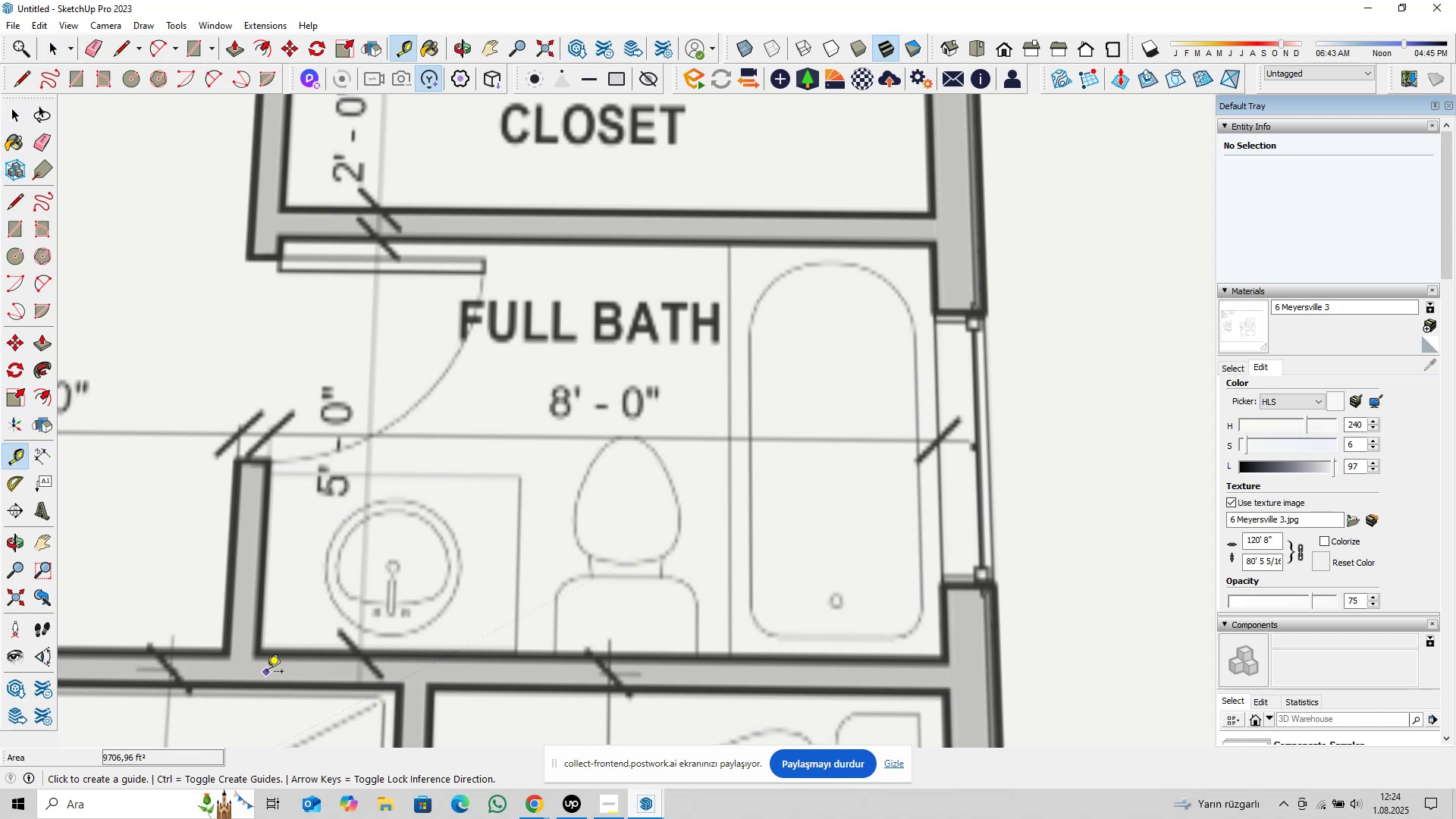 
scroll: coordinate [264, 658], scroll_direction: up, amount: 8.0
 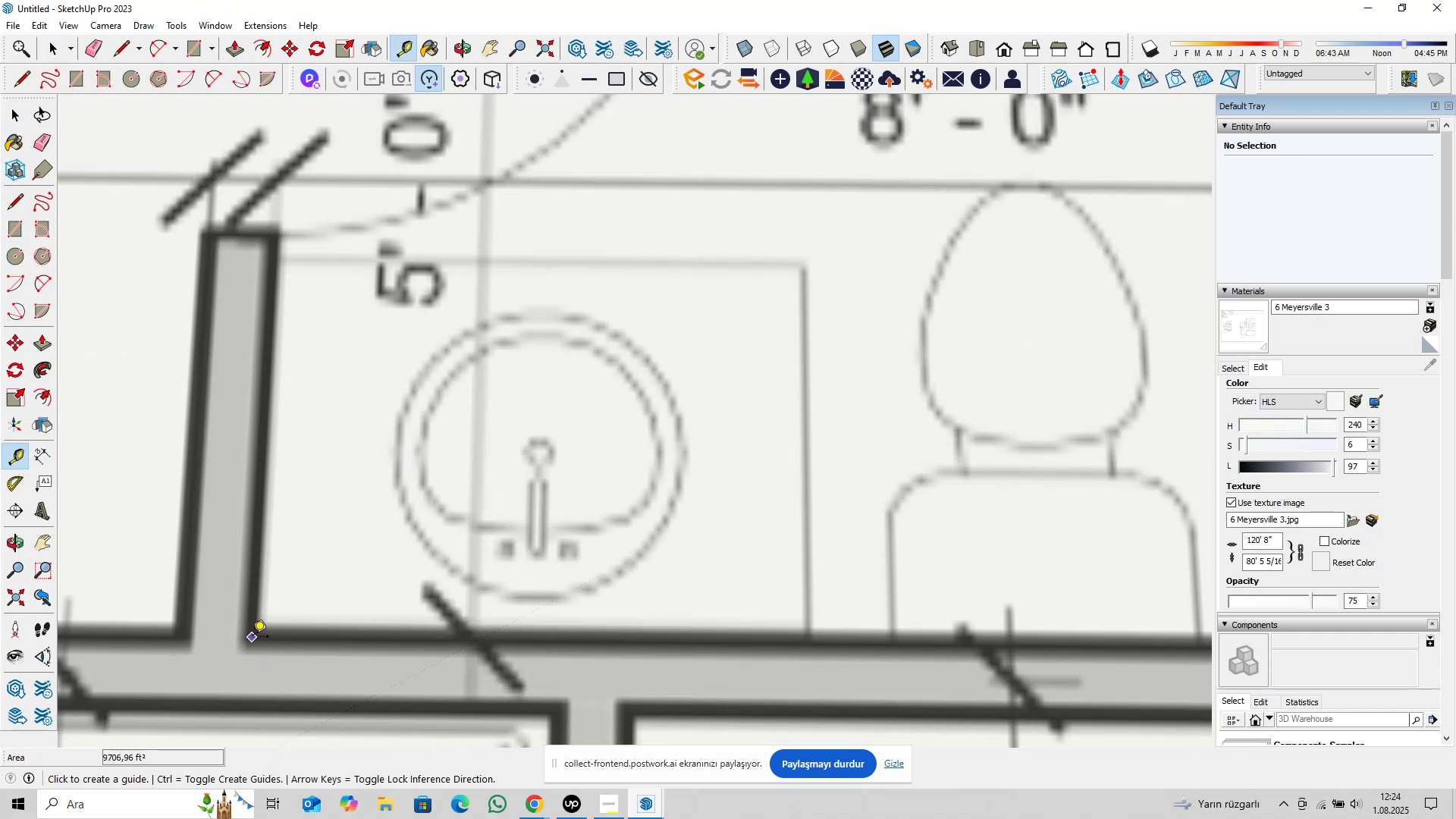 
left_click([253, 638])
 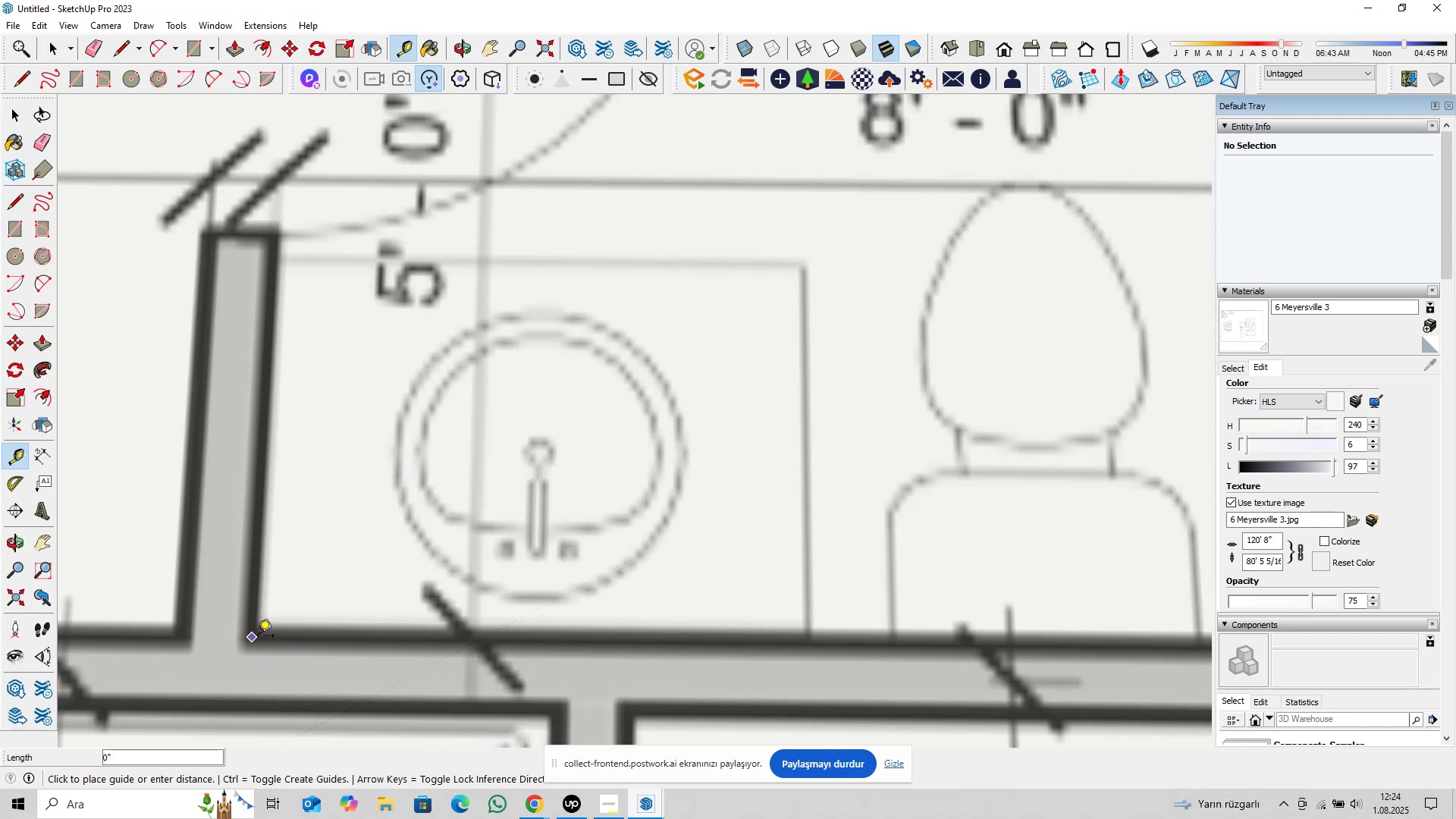 
scroll: coordinate [326, 635], scroll_direction: down, amount: 9.0
 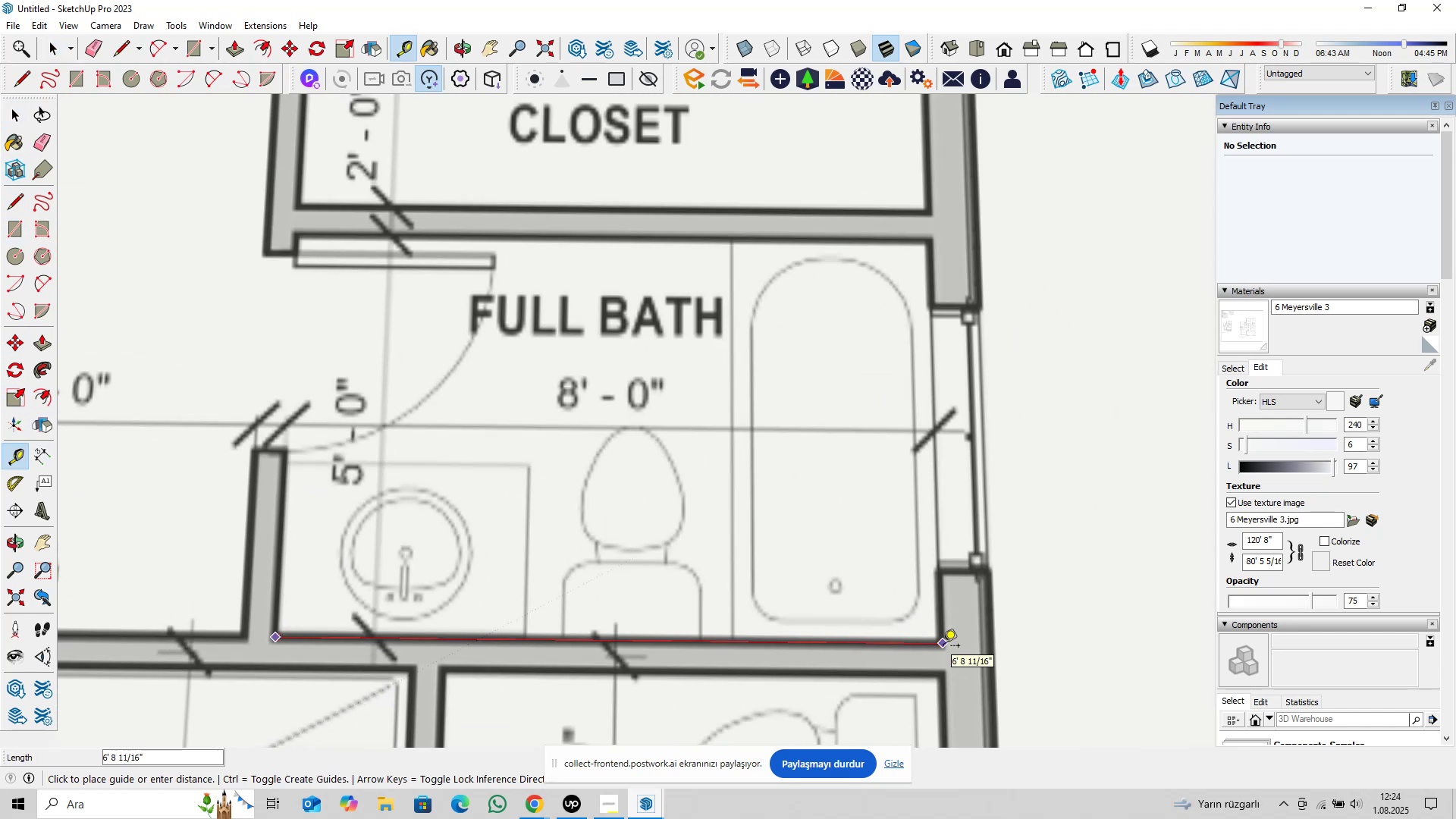 
scroll: coordinate [943, 647], scroll_direction: up, amount: 8.0
 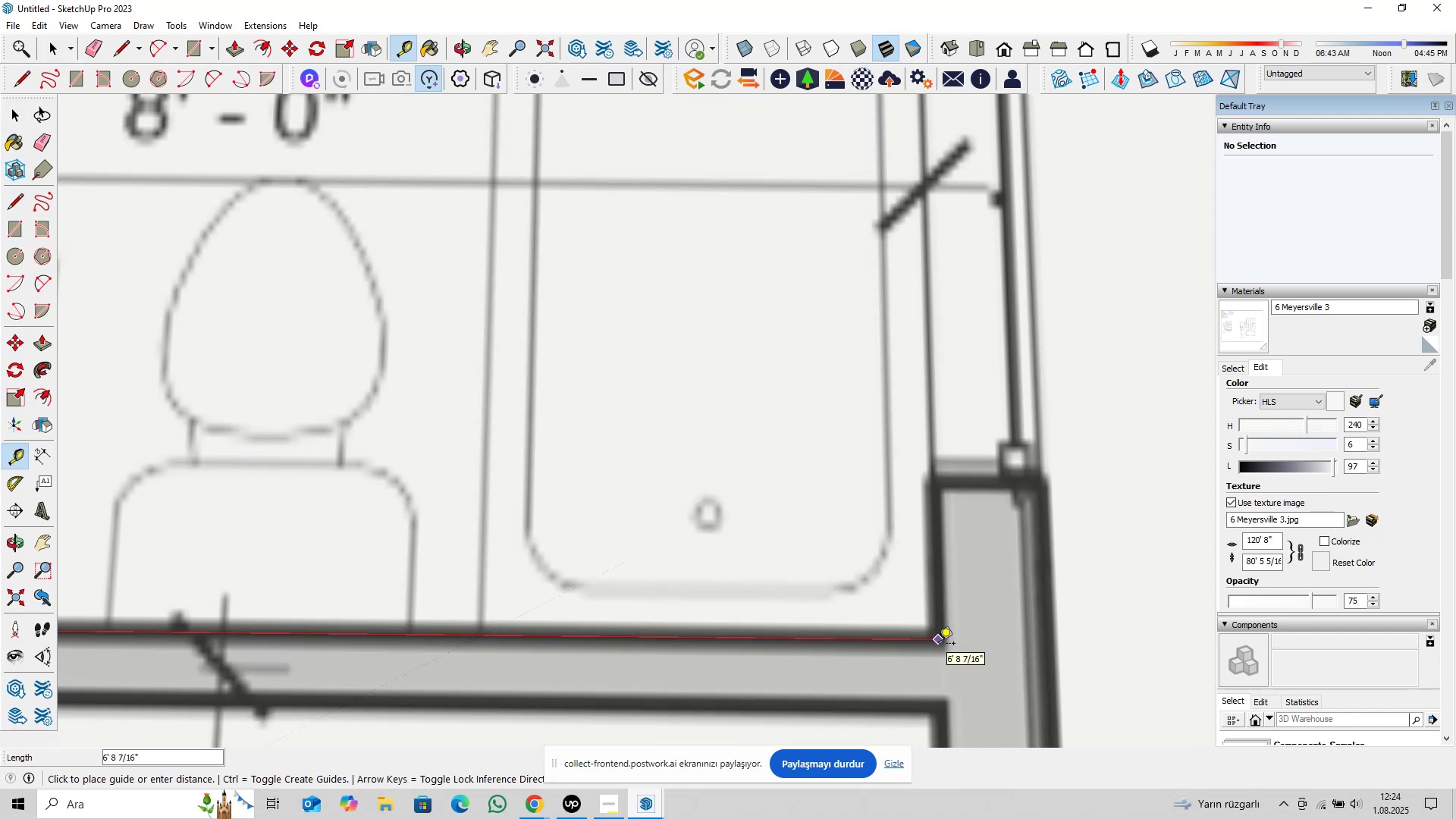 
left_click([939, 645])
 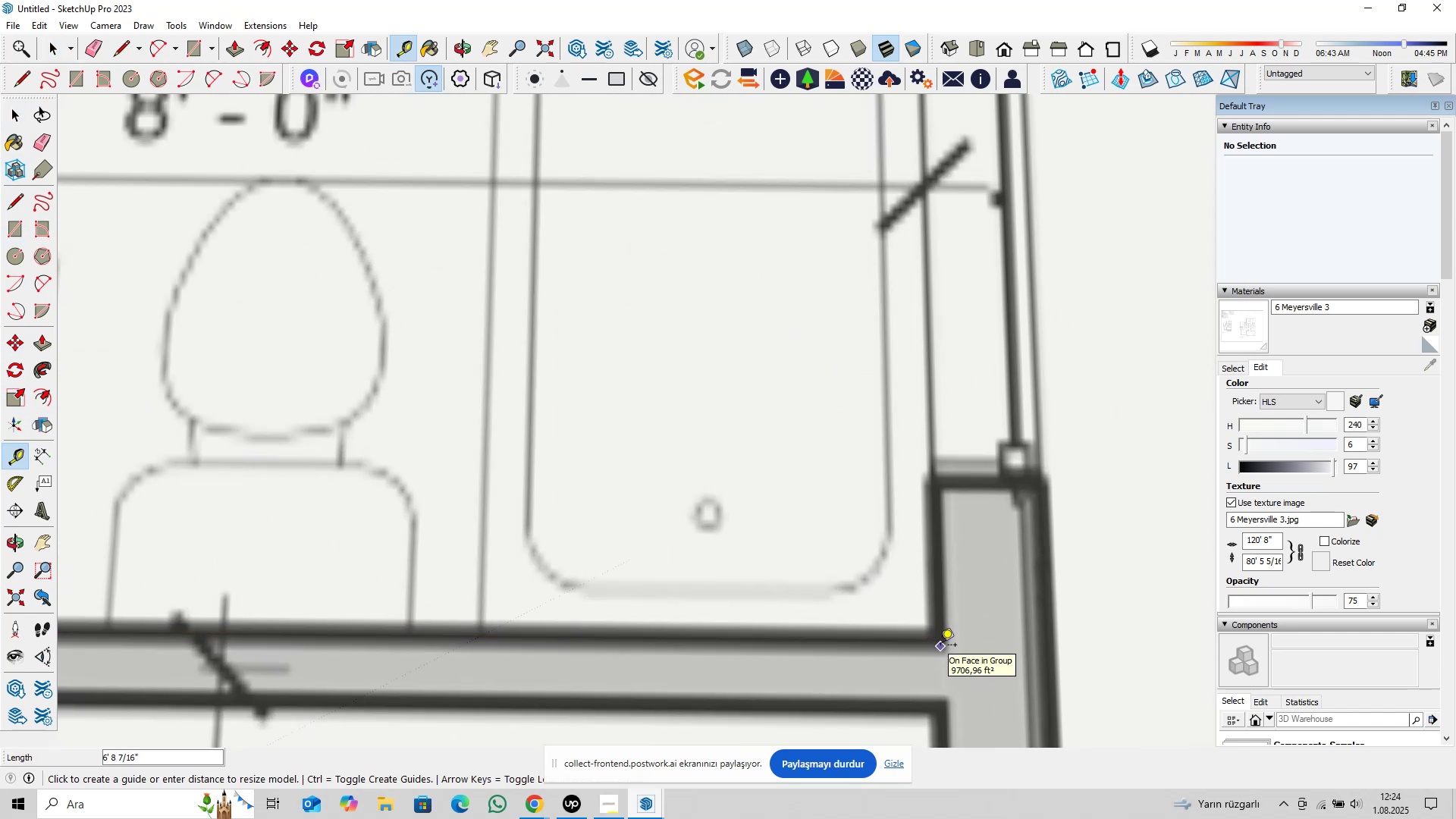 
type(8@)
 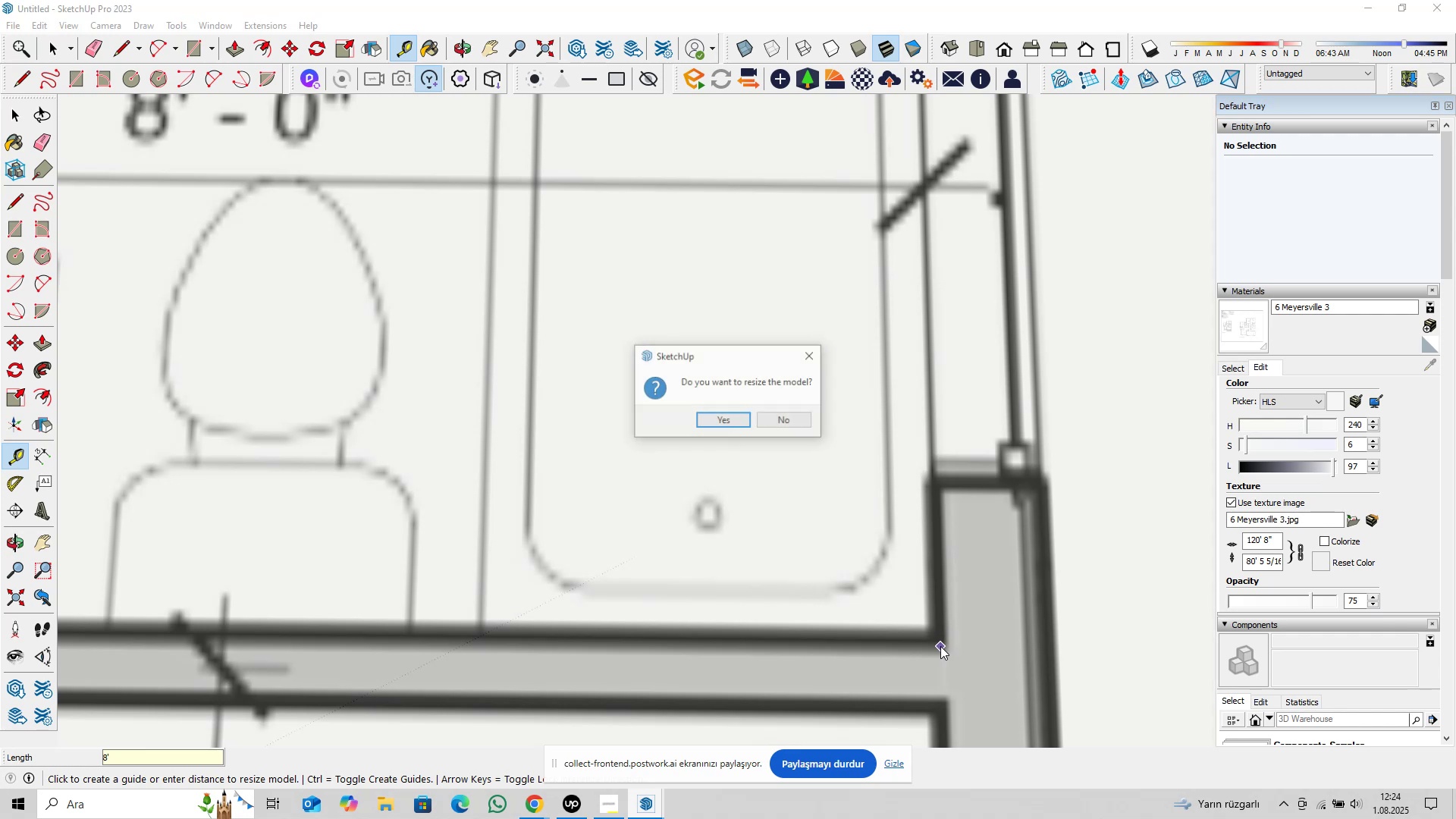 
 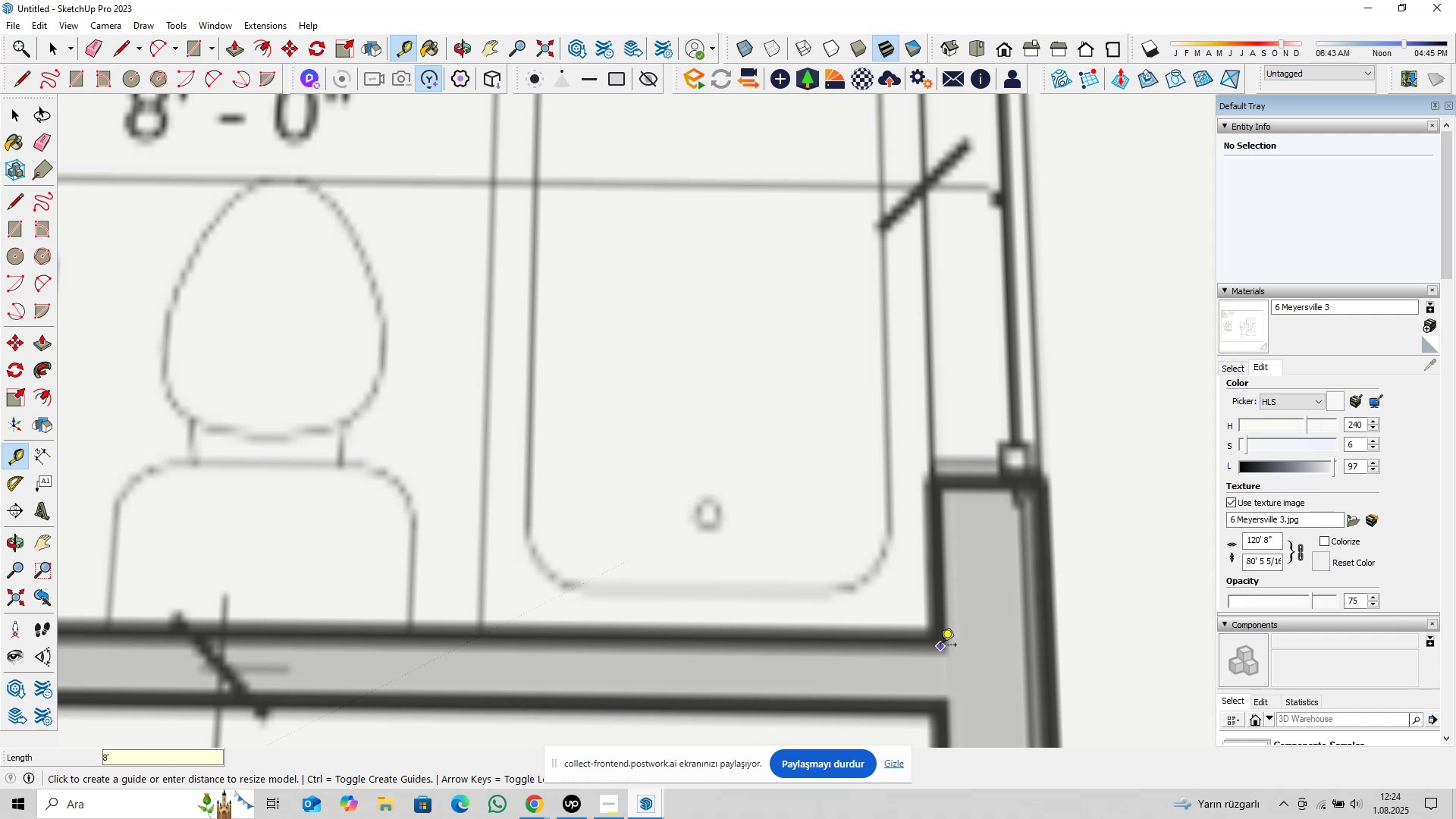 
key(Enter)
 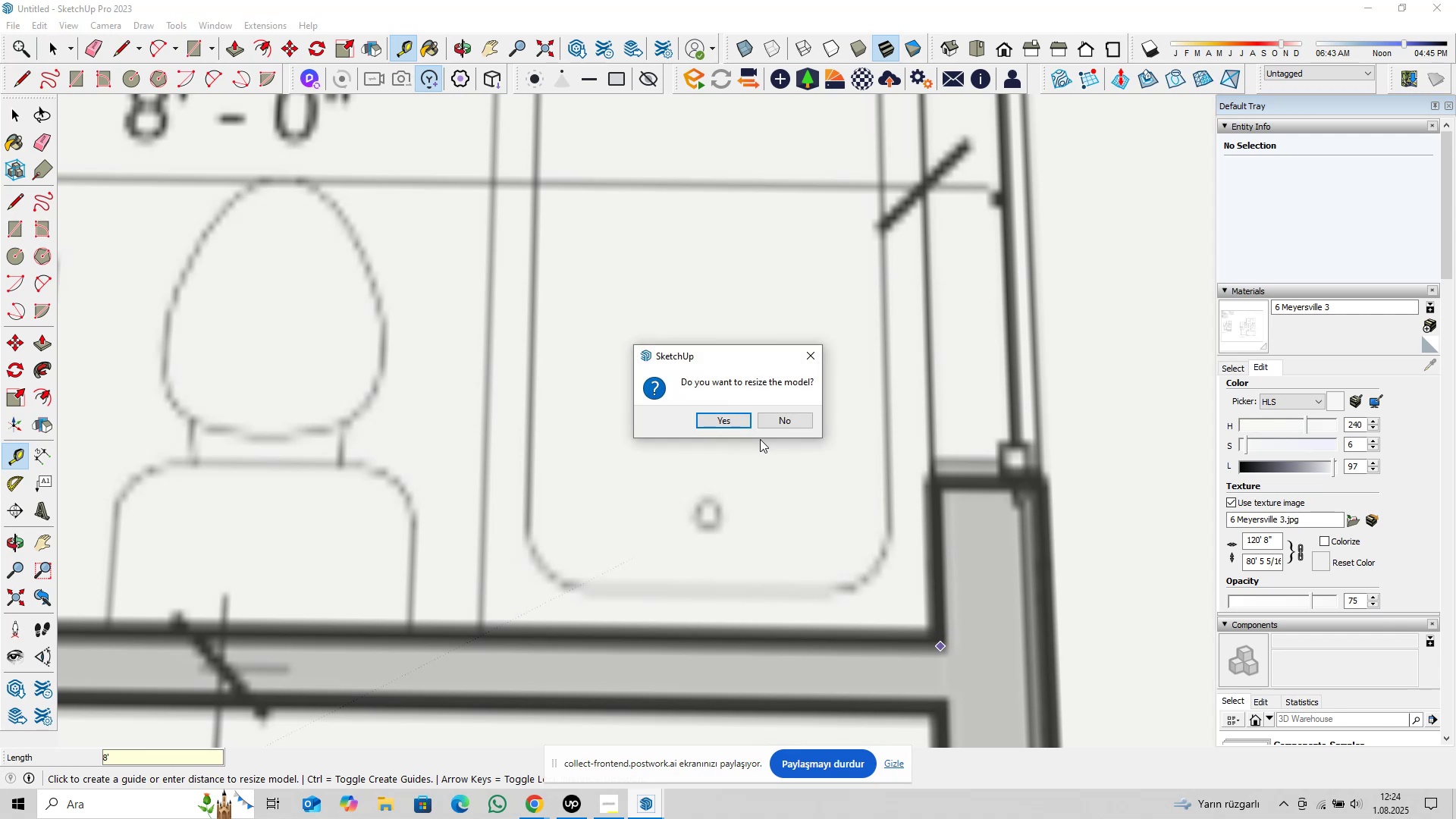 
left_click([736, 421])
 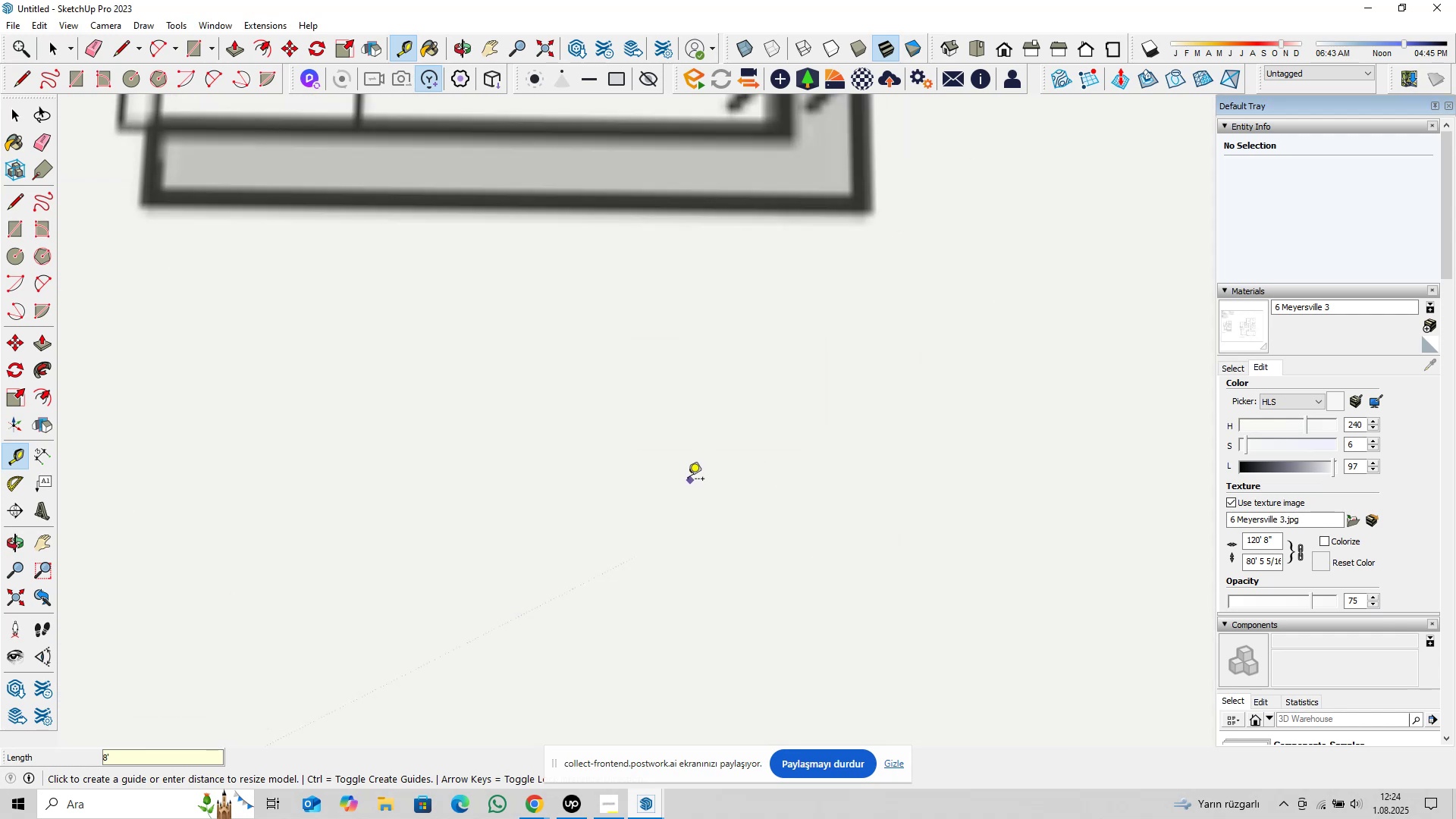 
scroll: coordinate [765, 507], scroll_direction: down, amount: 23.0
 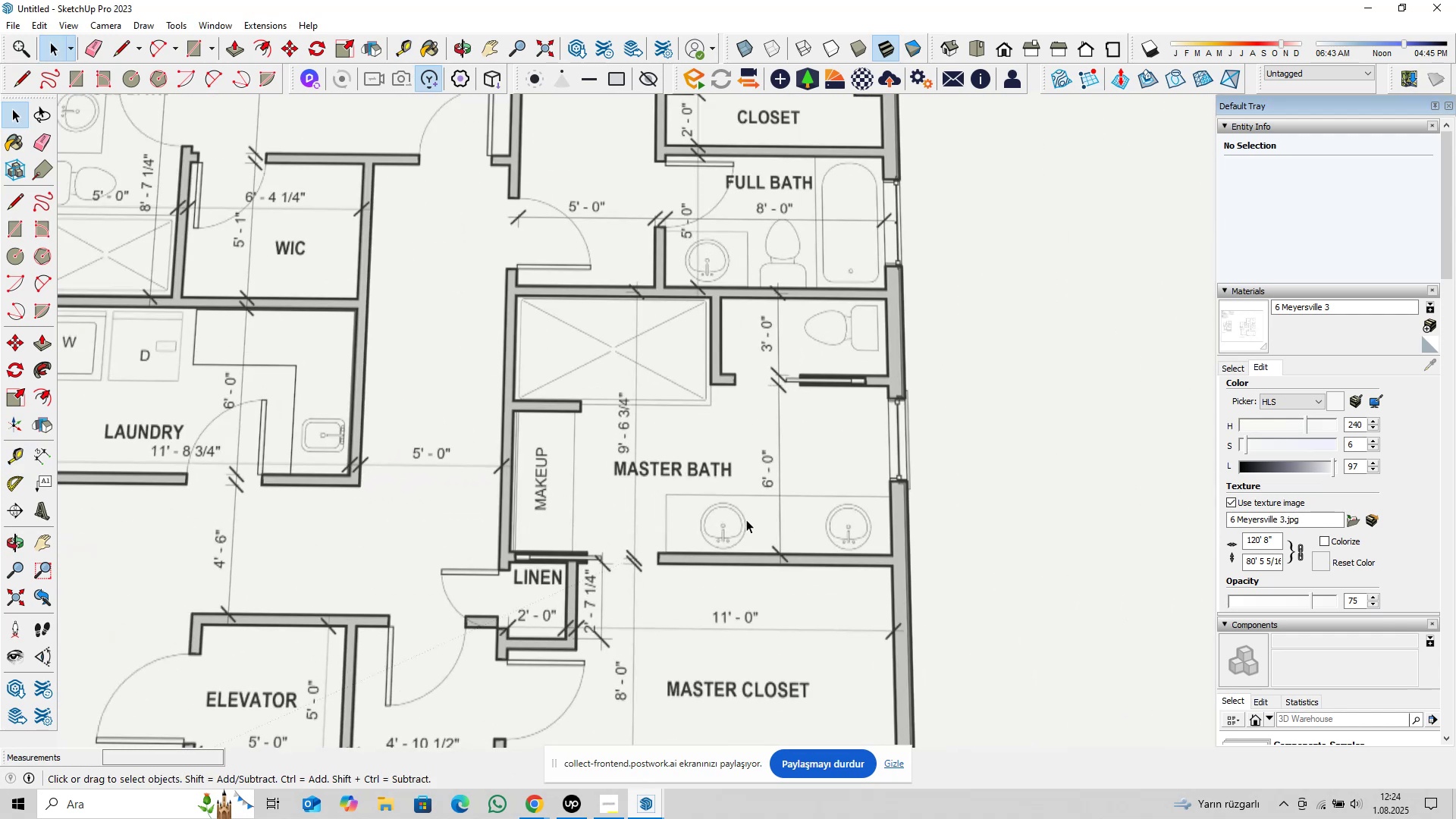 
key(Space)
 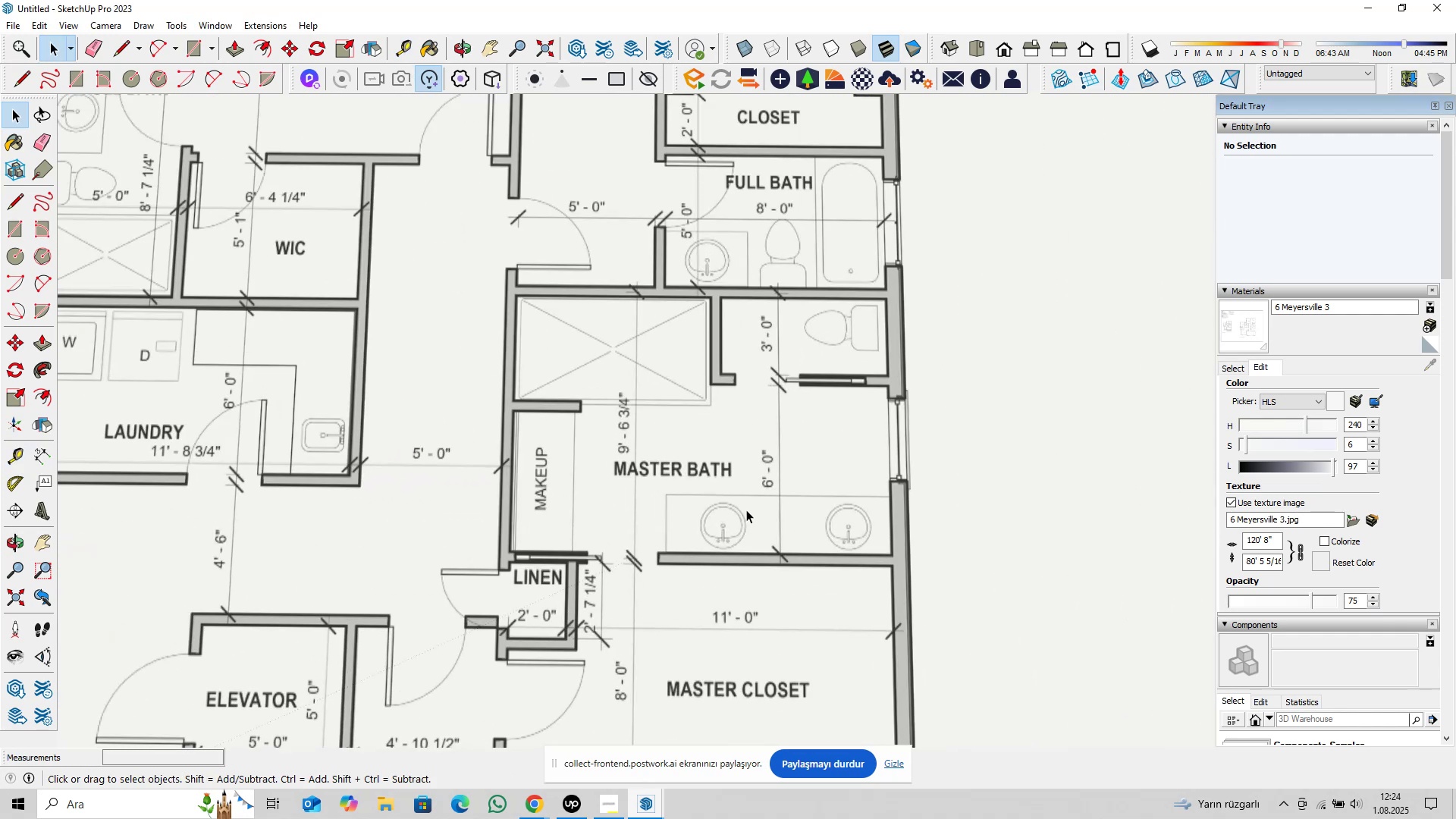 
hold_key(key=ShiftLeft, duration=0.35)
 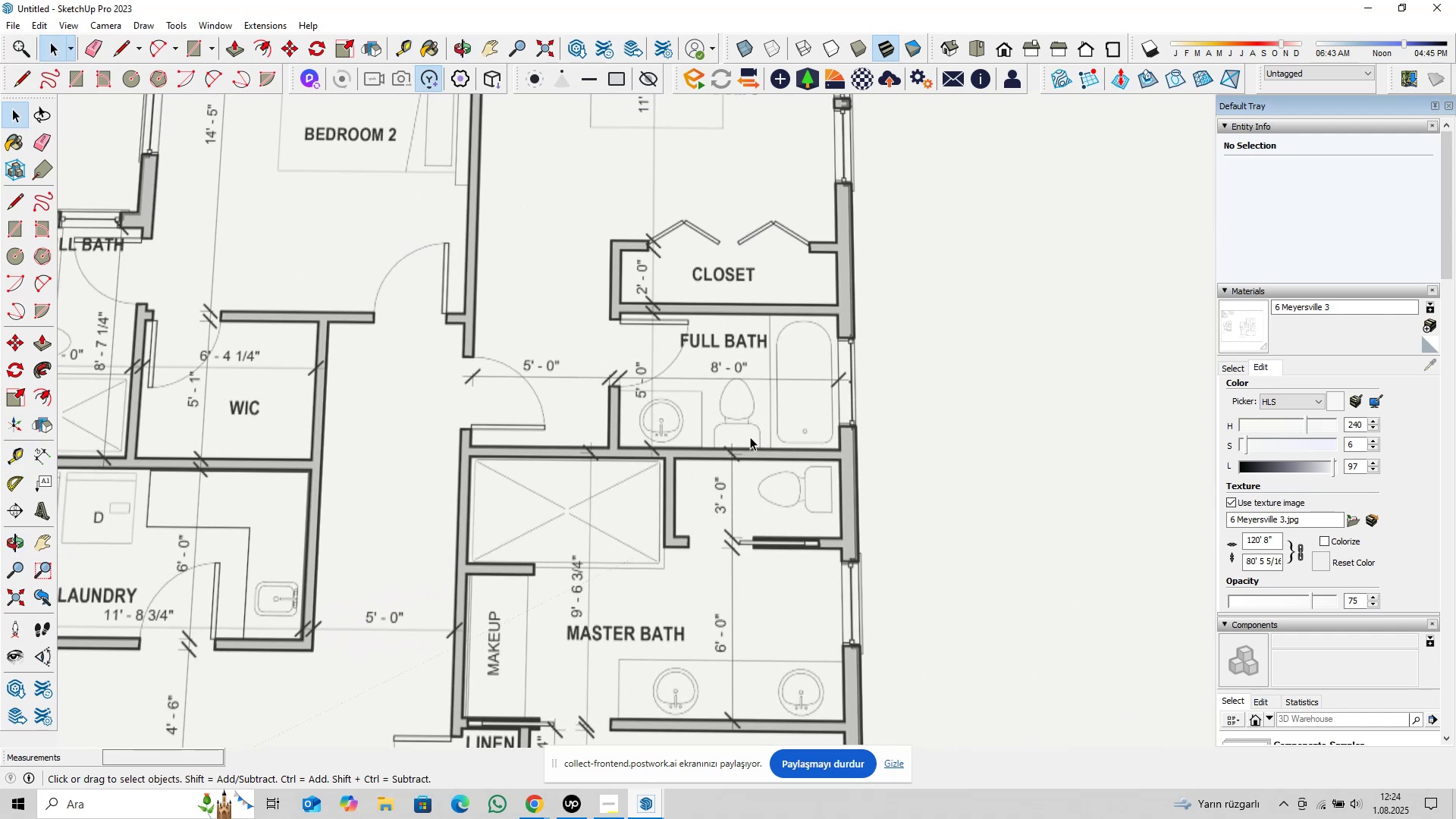 
scroll: coordinate [494, 474], scroll_direction: up, amount: 14.0
 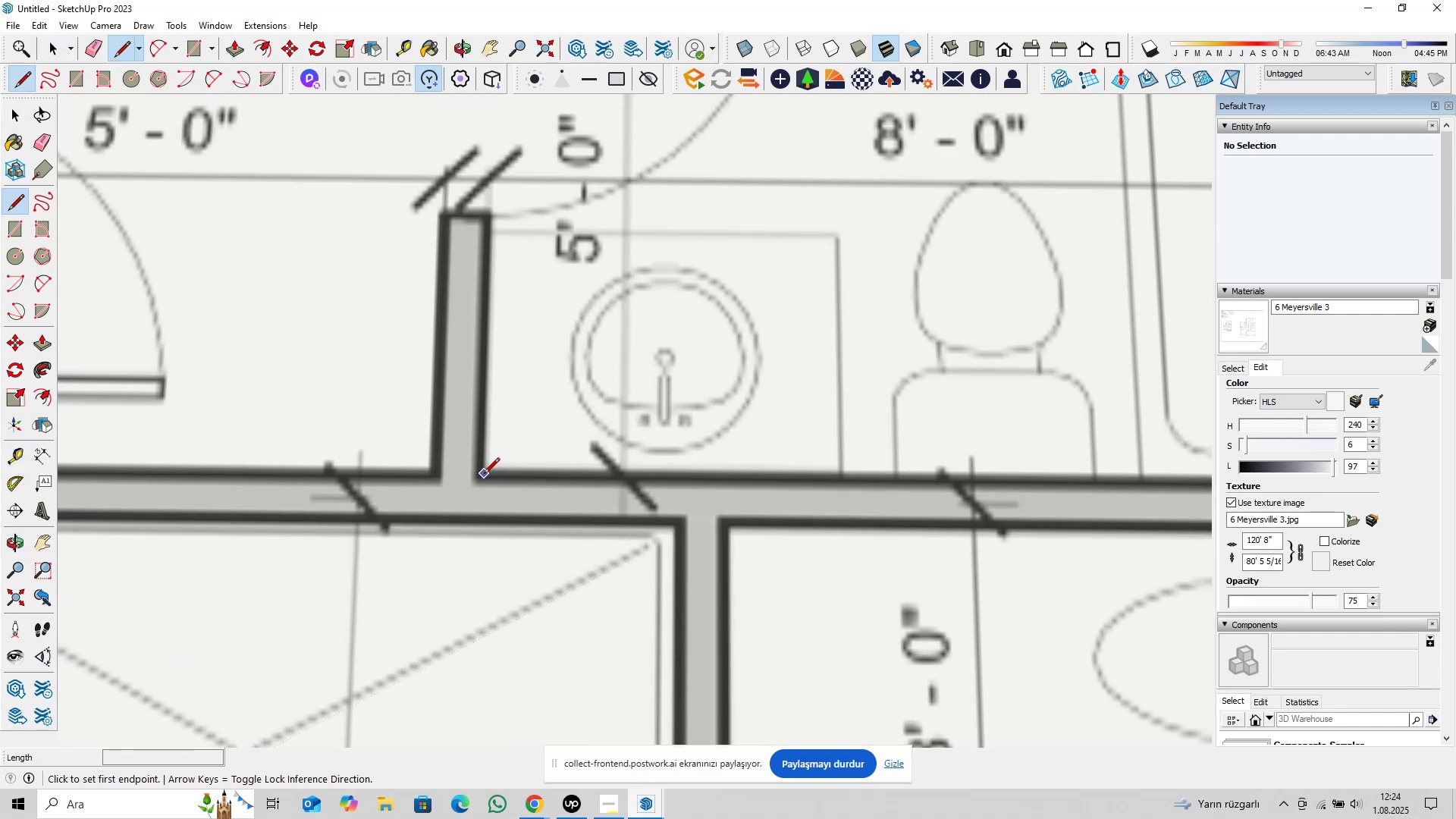 
type(pl)
 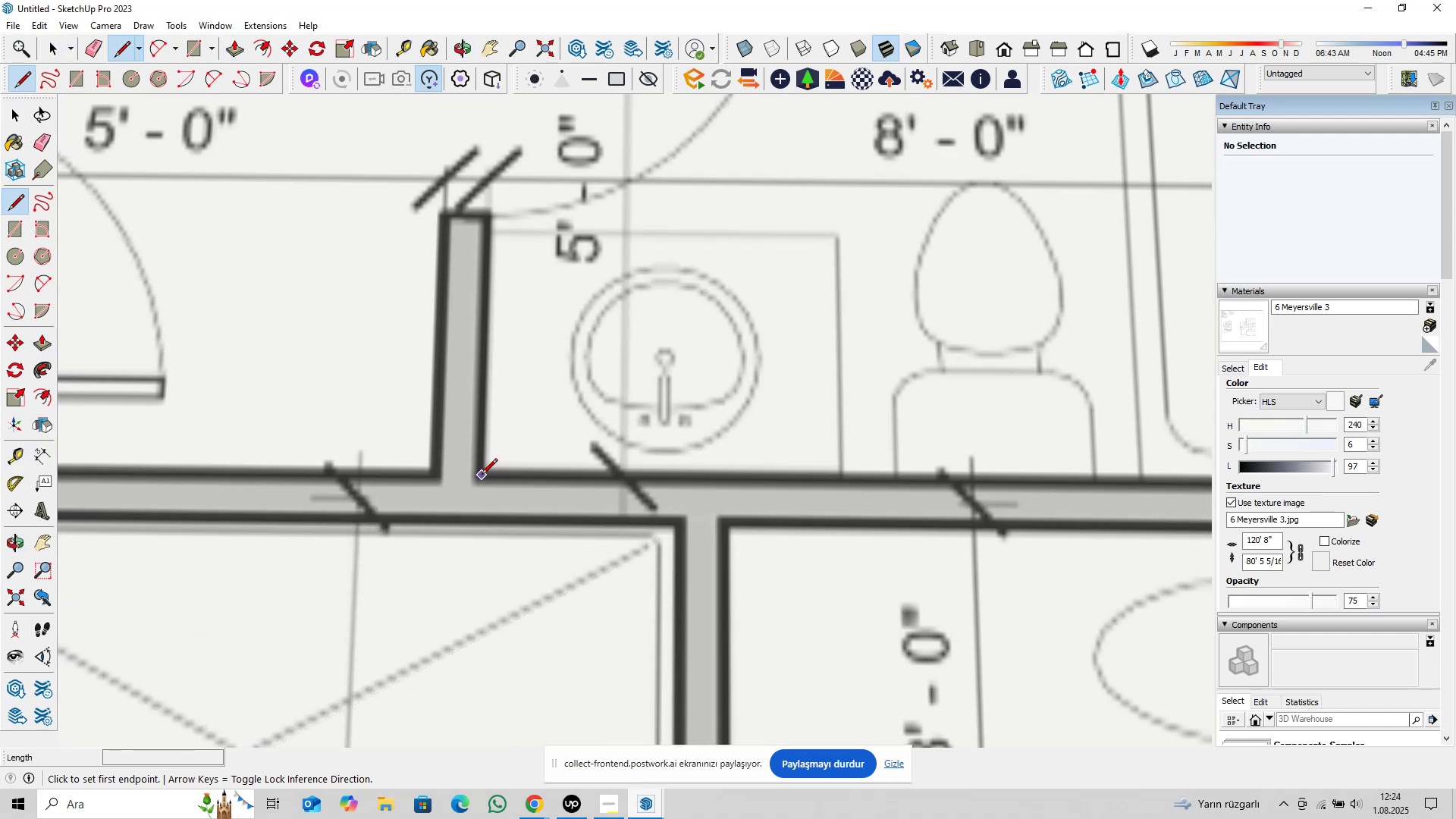 
left_click([482, 475])
 